 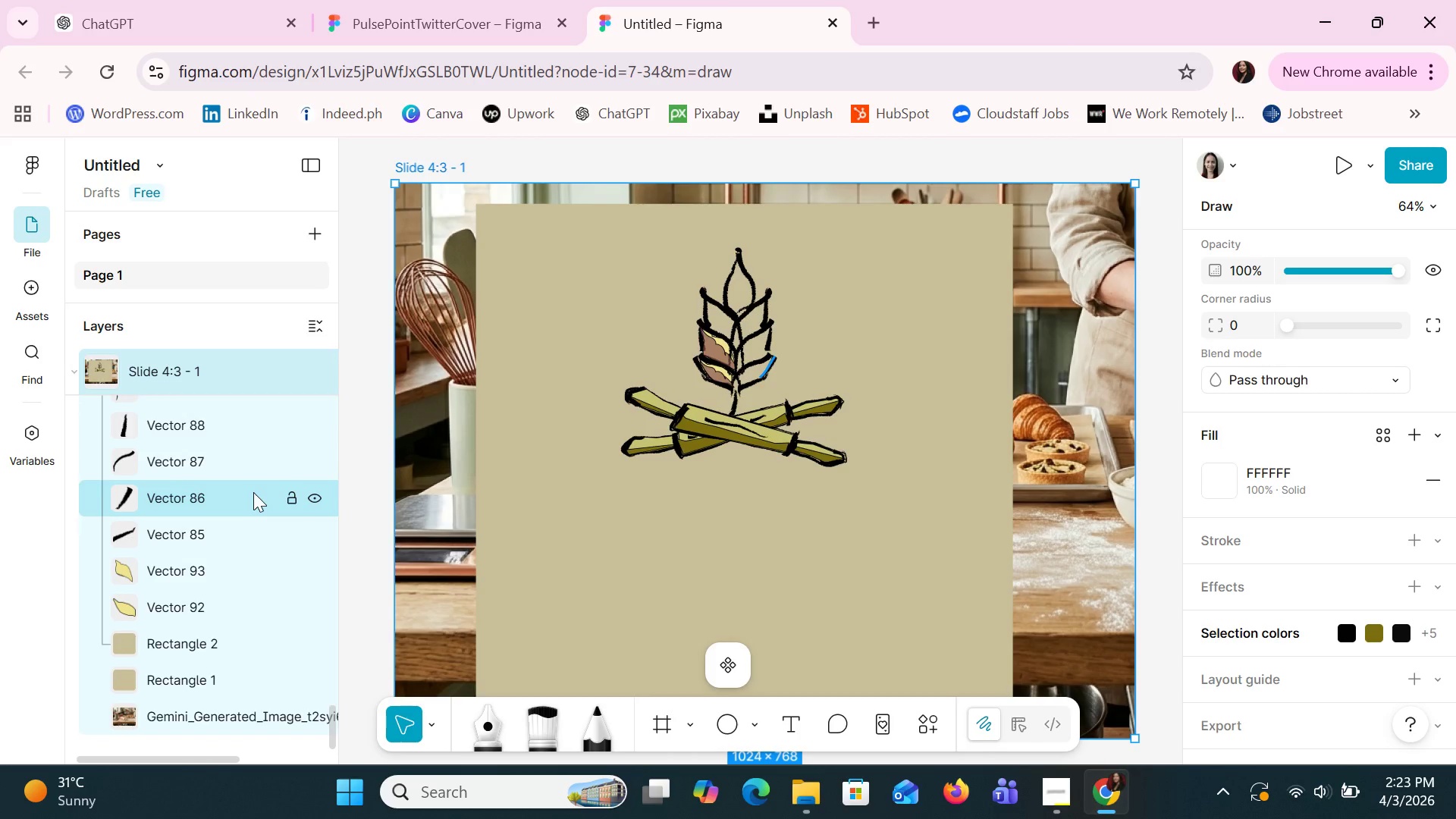 
left_click([186, 581])
 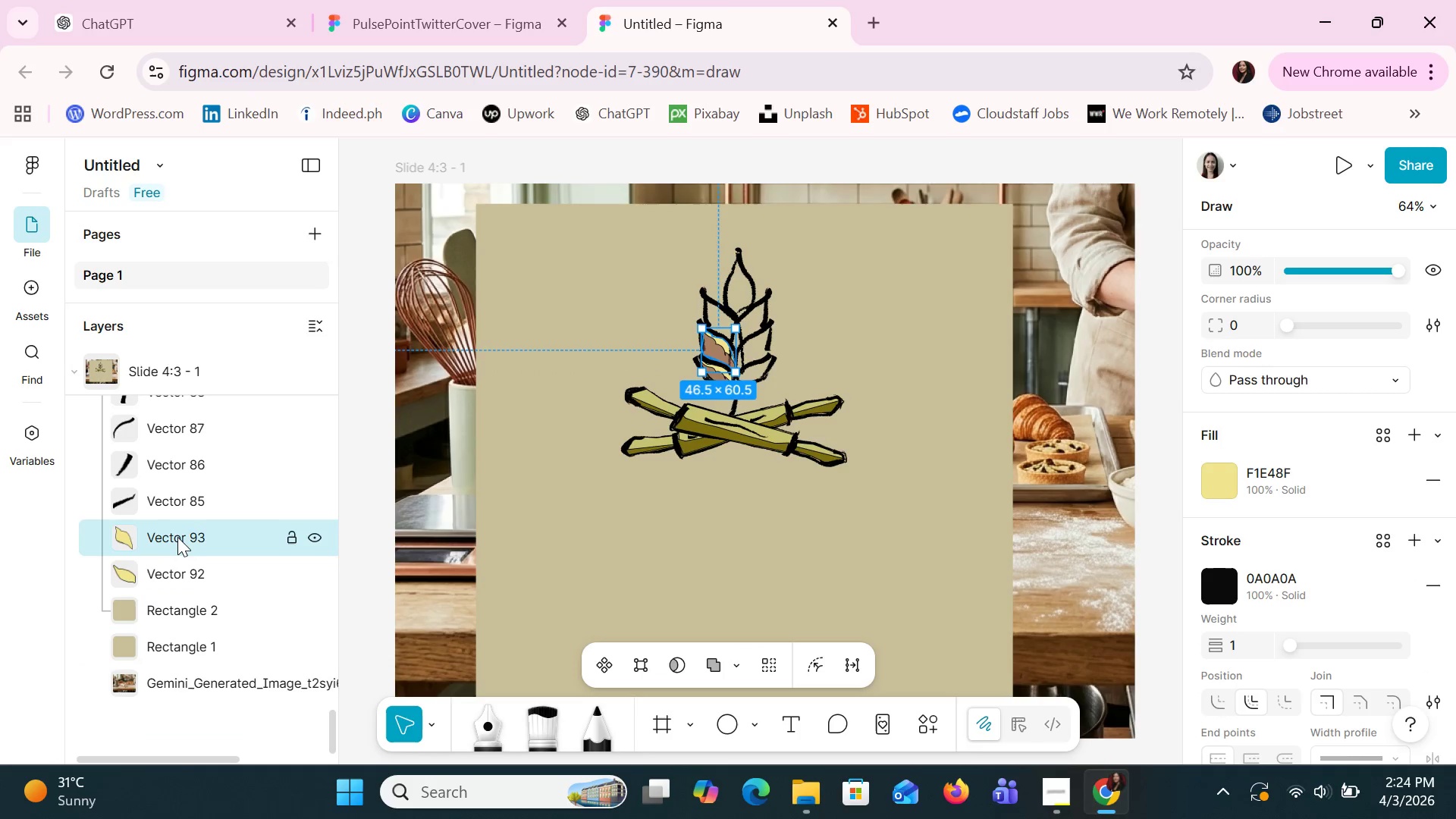 
left_click([705, 554])
 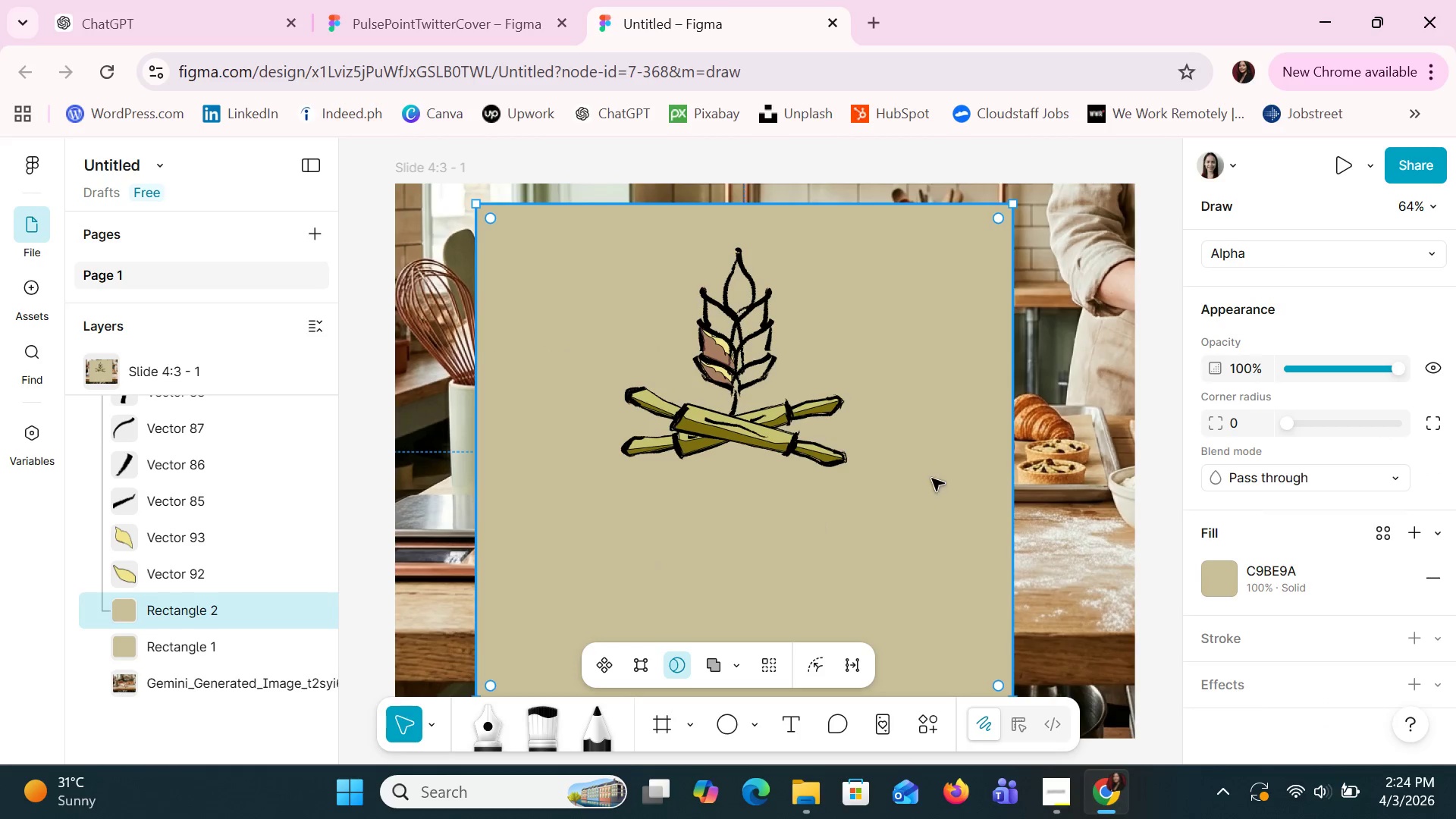 
hold_key(key=ControlLeft, duration=1.5)
scroll: coordinate [934, 479], scroll_direction: up, amount: 3.0
 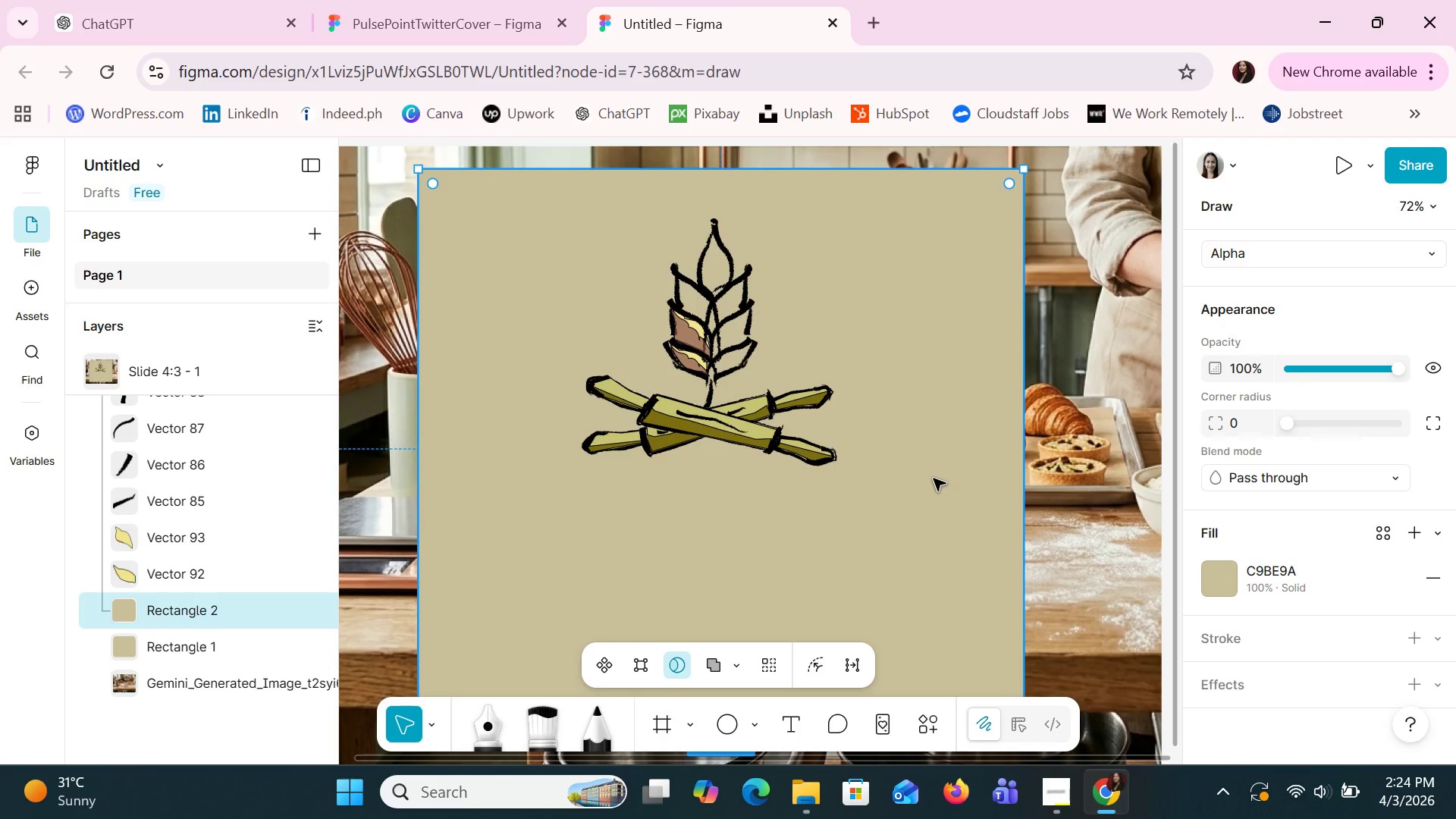 
hold_key(key=ControlLeft, duration=1.48)
scroll: coordinate [934, 479], scroll_direction: up, amount: 6.0
 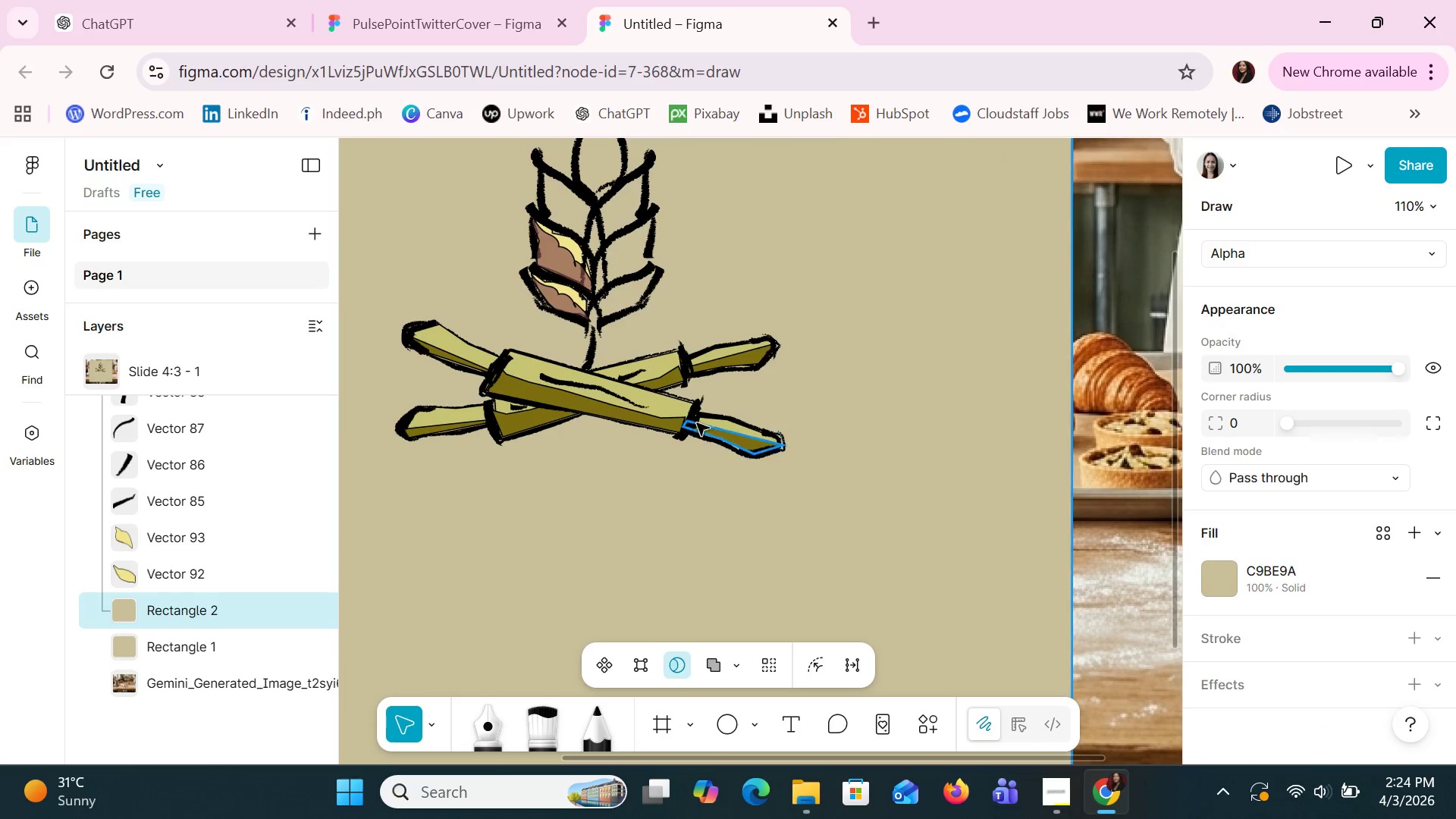 
left_click([689, 404])
 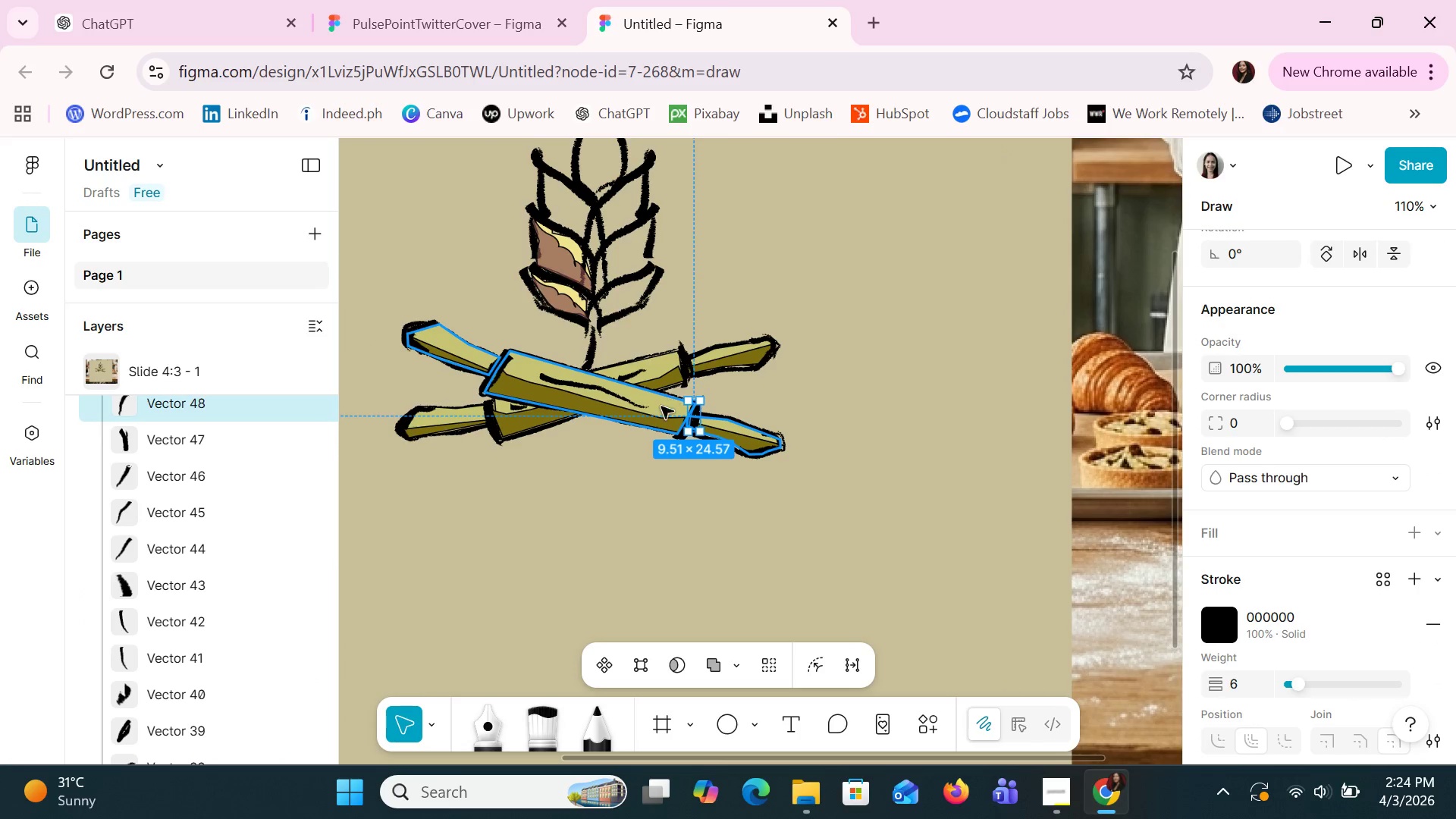 
double_click([661, 406])
 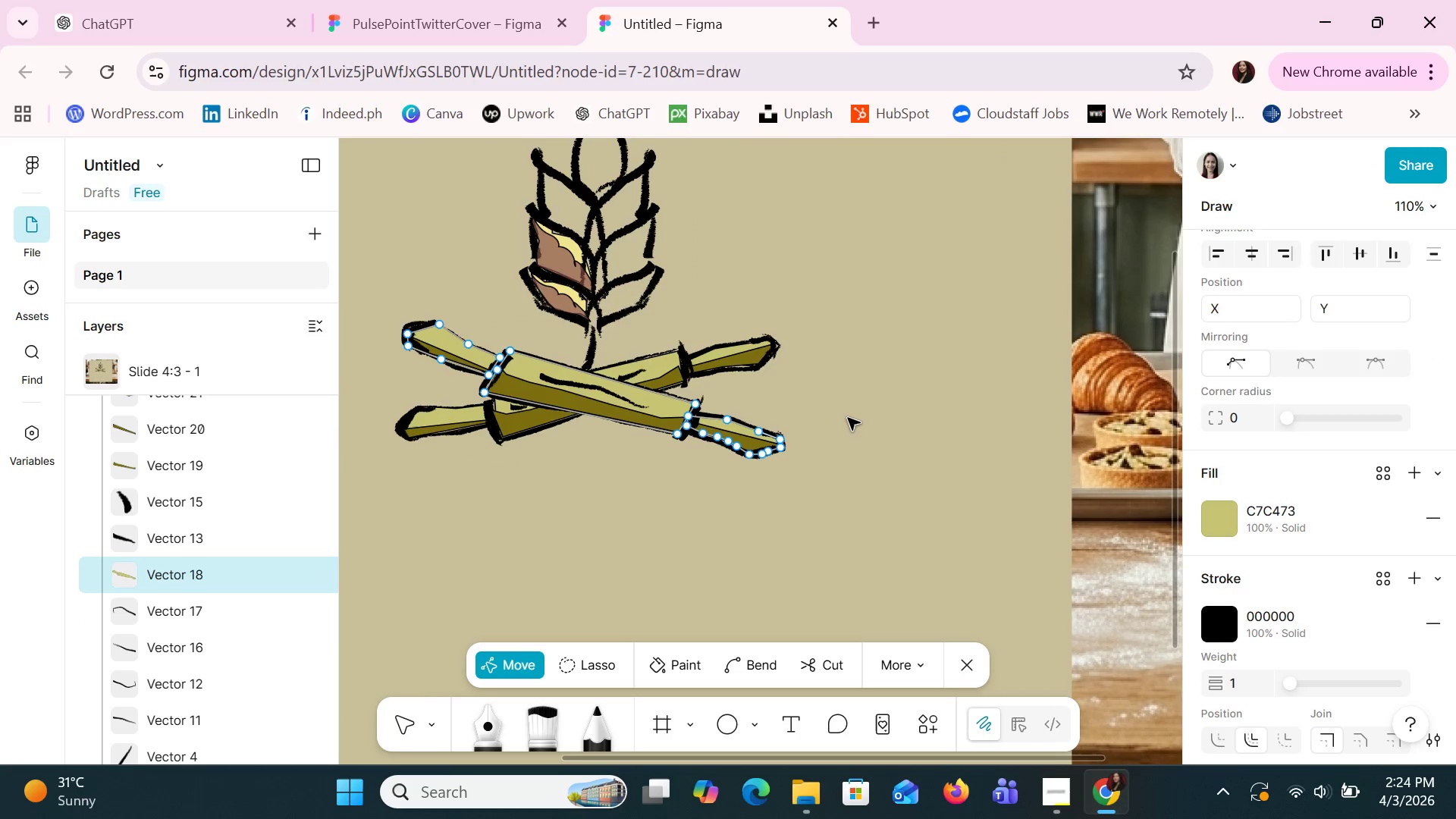 
left_click([1220, 532])
 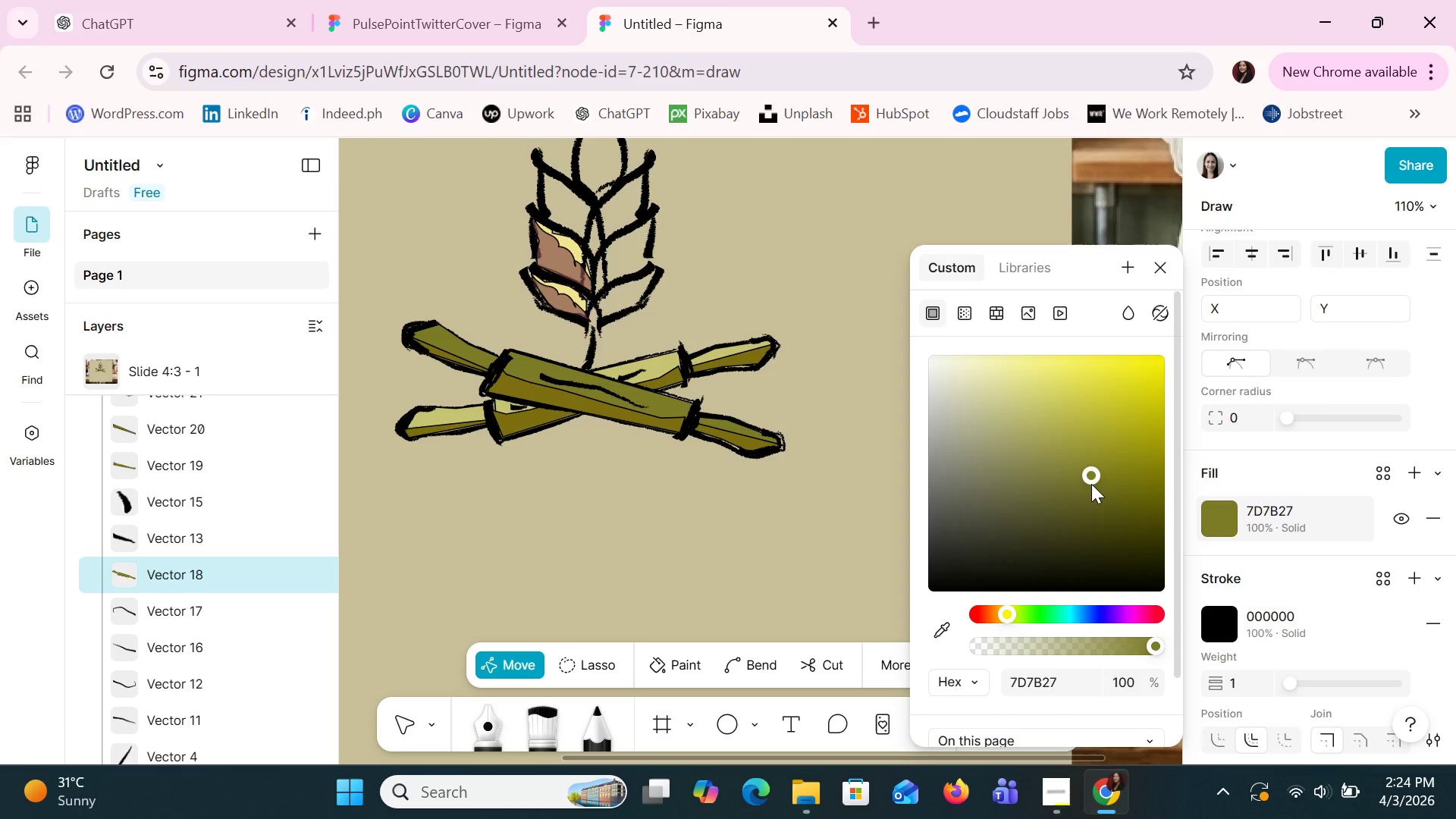 
left_click([1091, 484])
 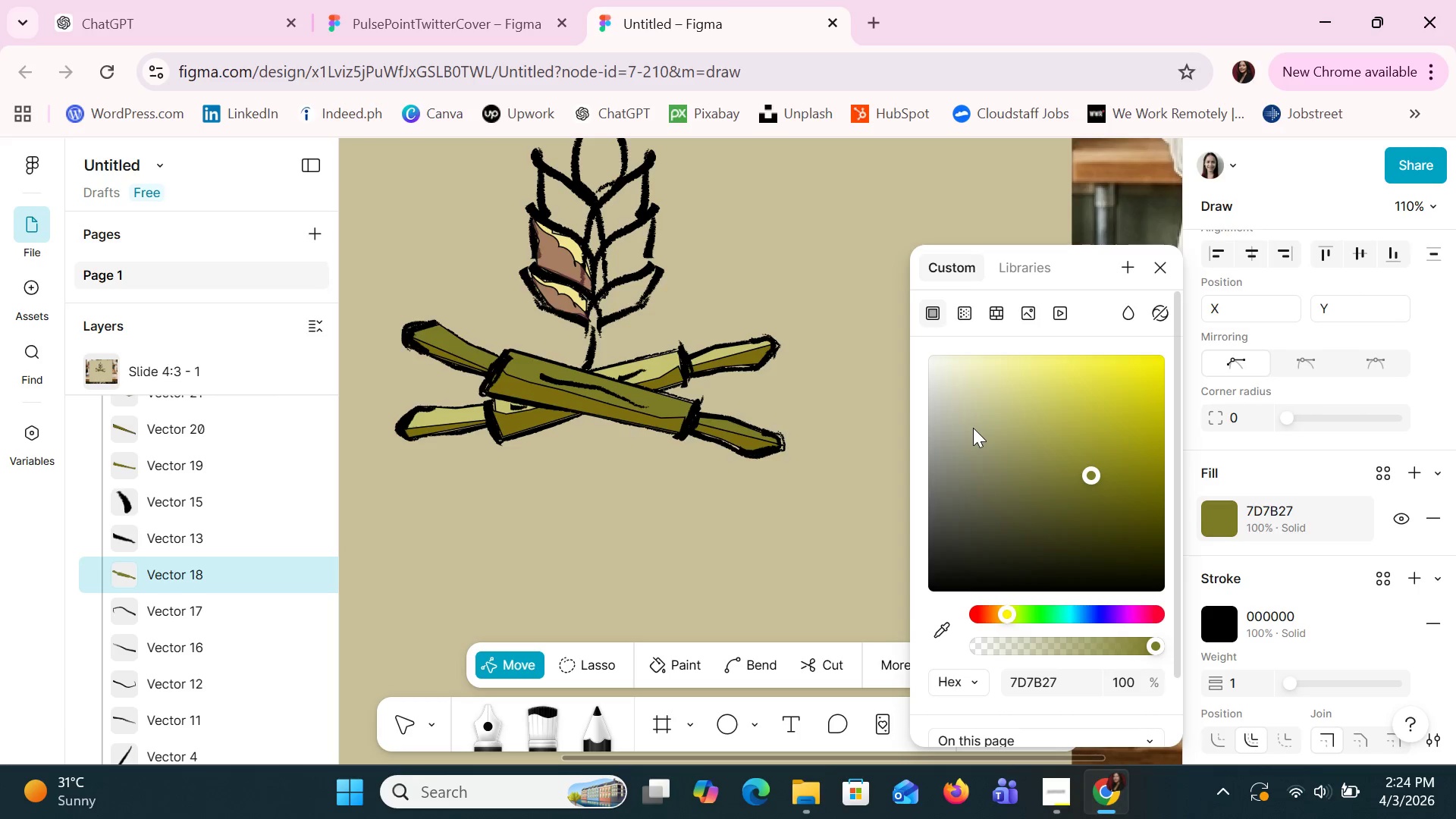 
left_click([973, 428])
 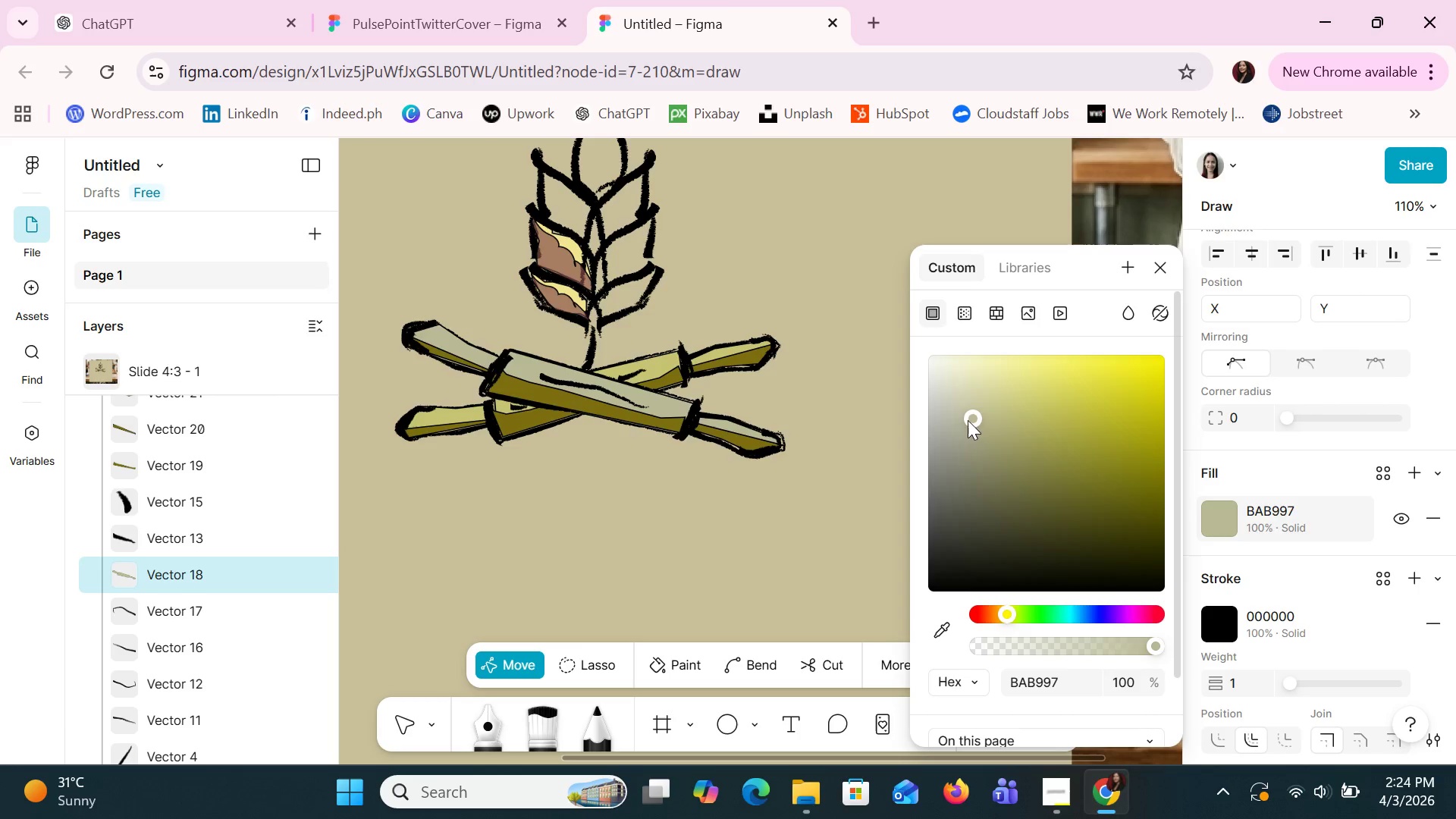 
left_click([952, 385])
 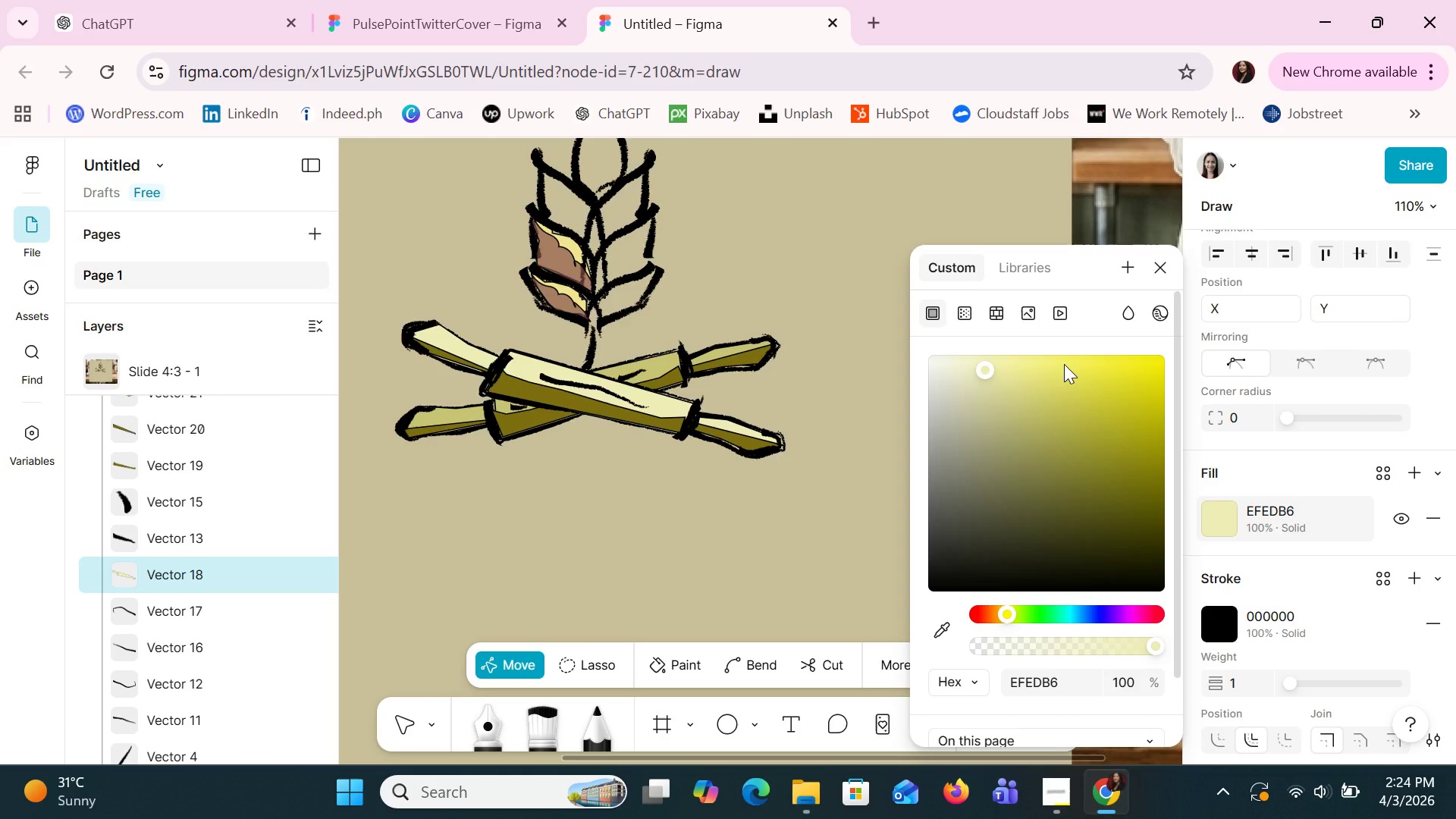 
left_click([1064, 364])
 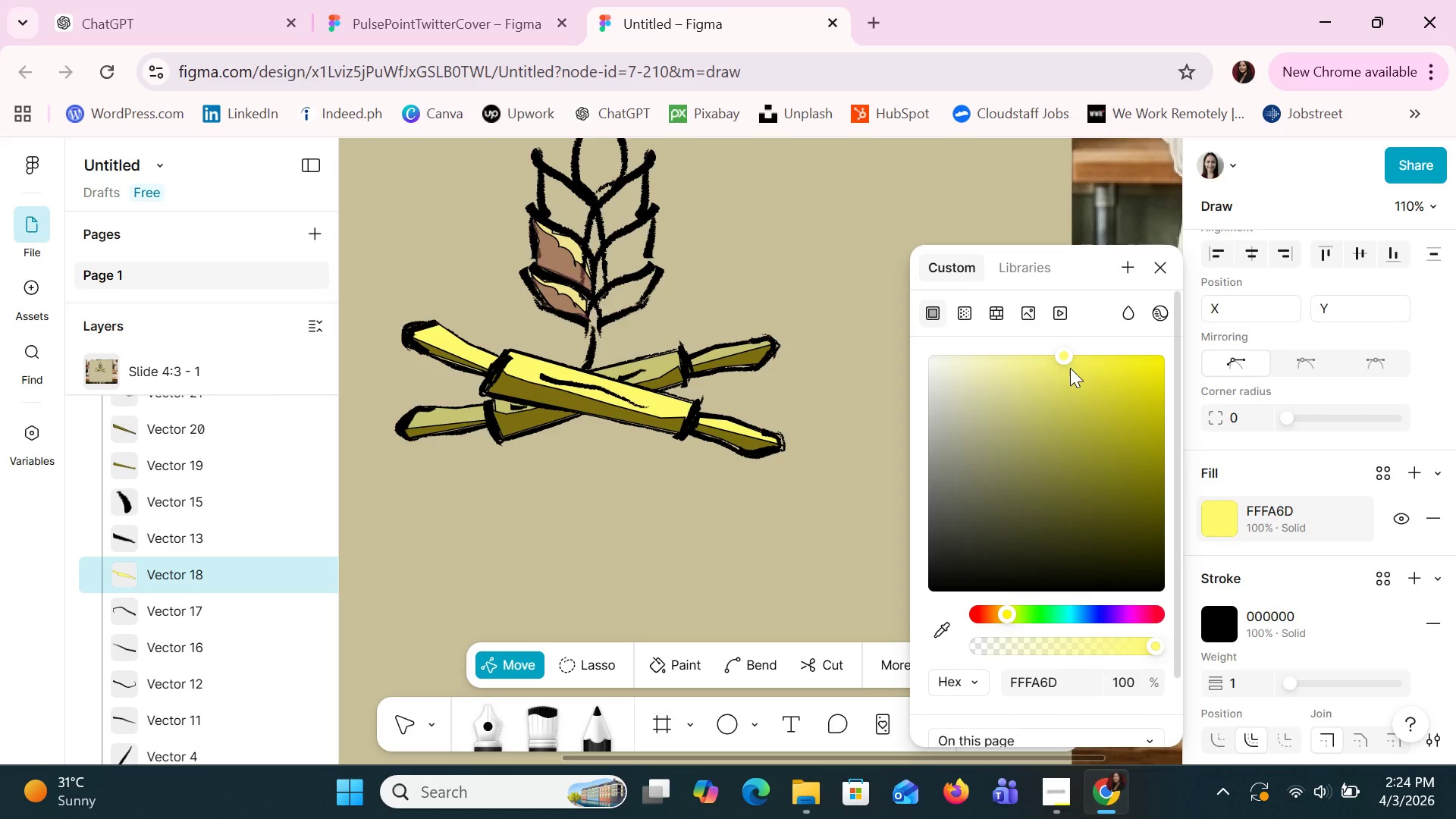 
left_click([1081, 373])
 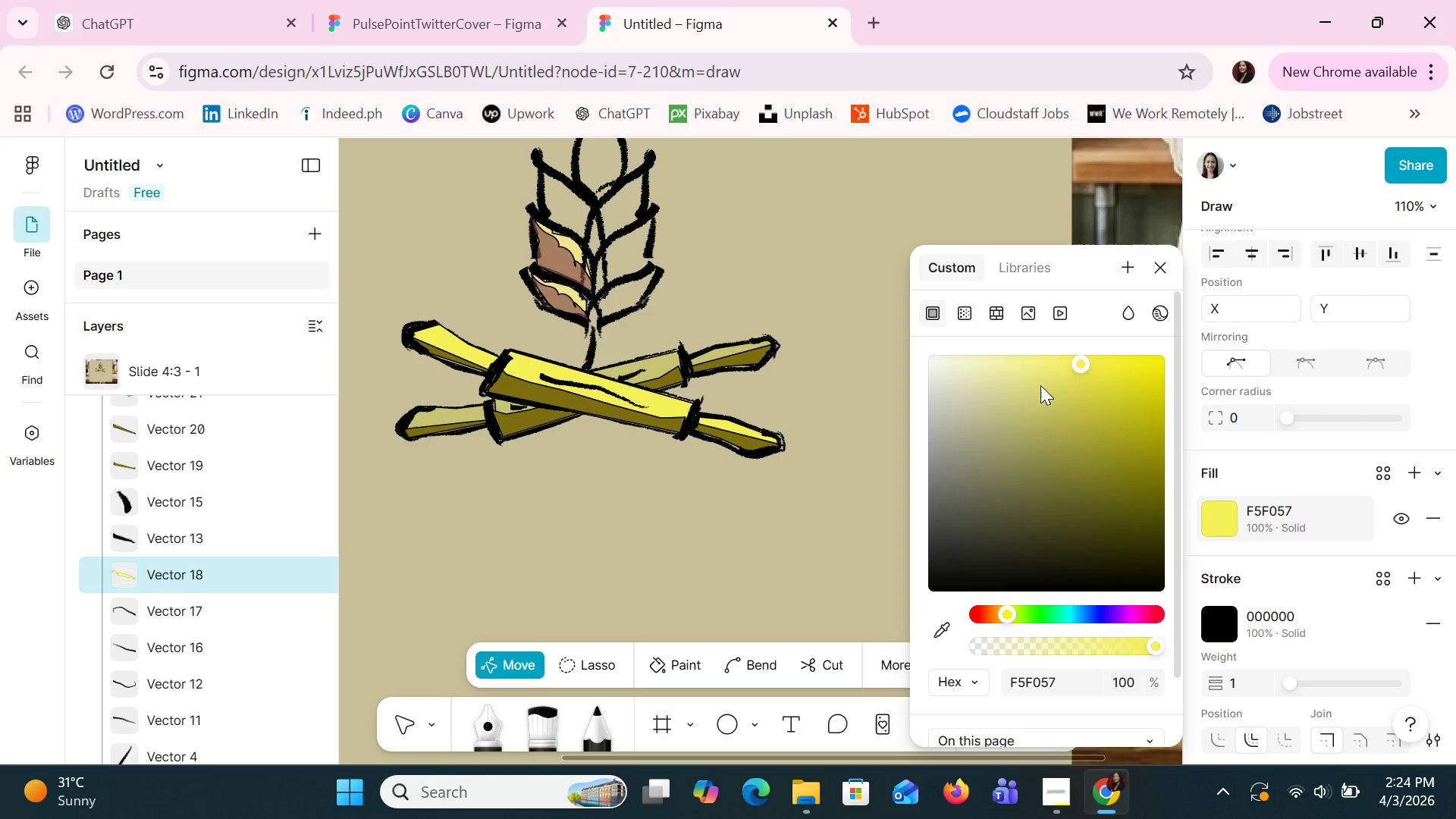 
left_click([1009, 385])
 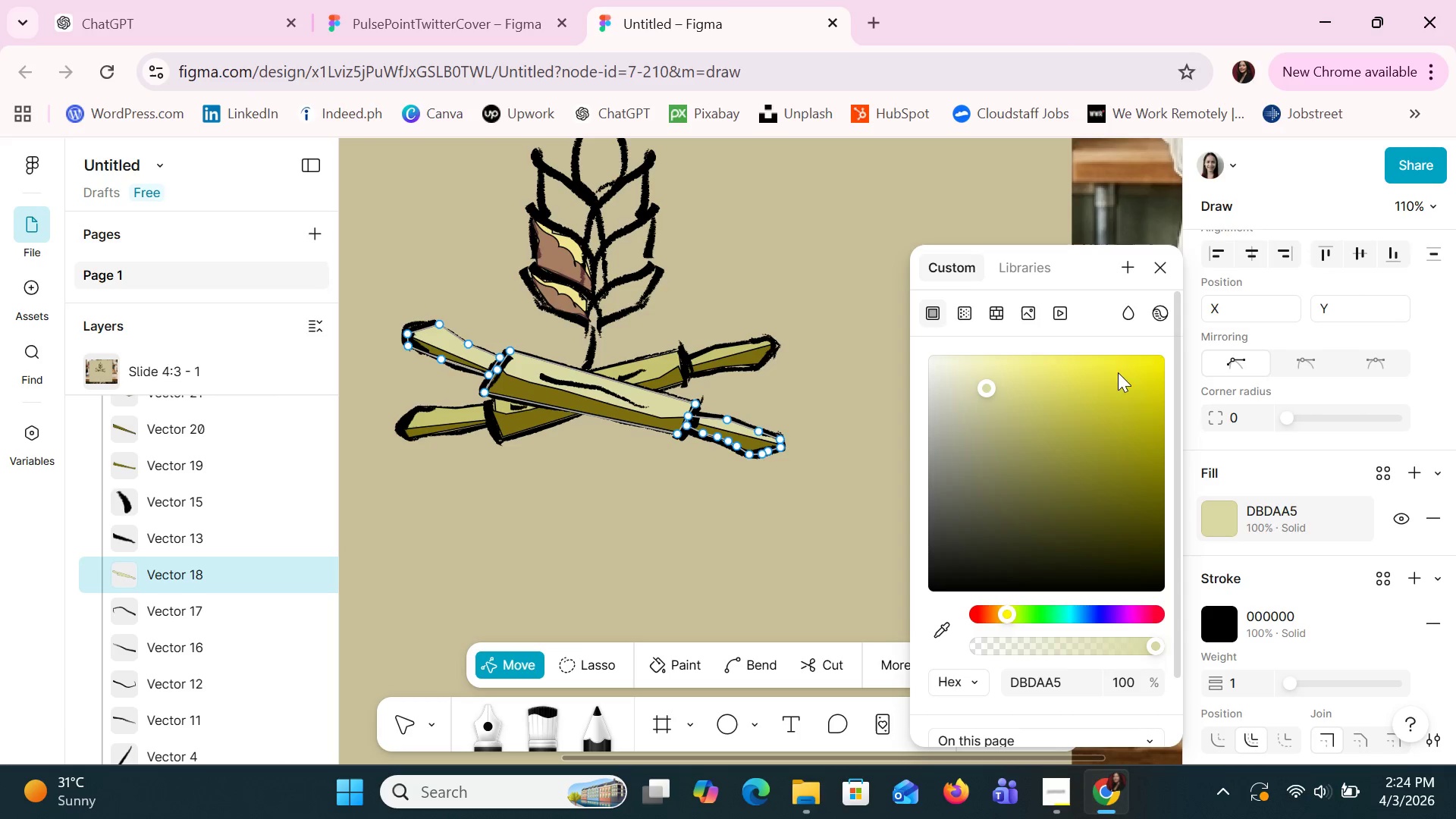 
wait(5.56)
 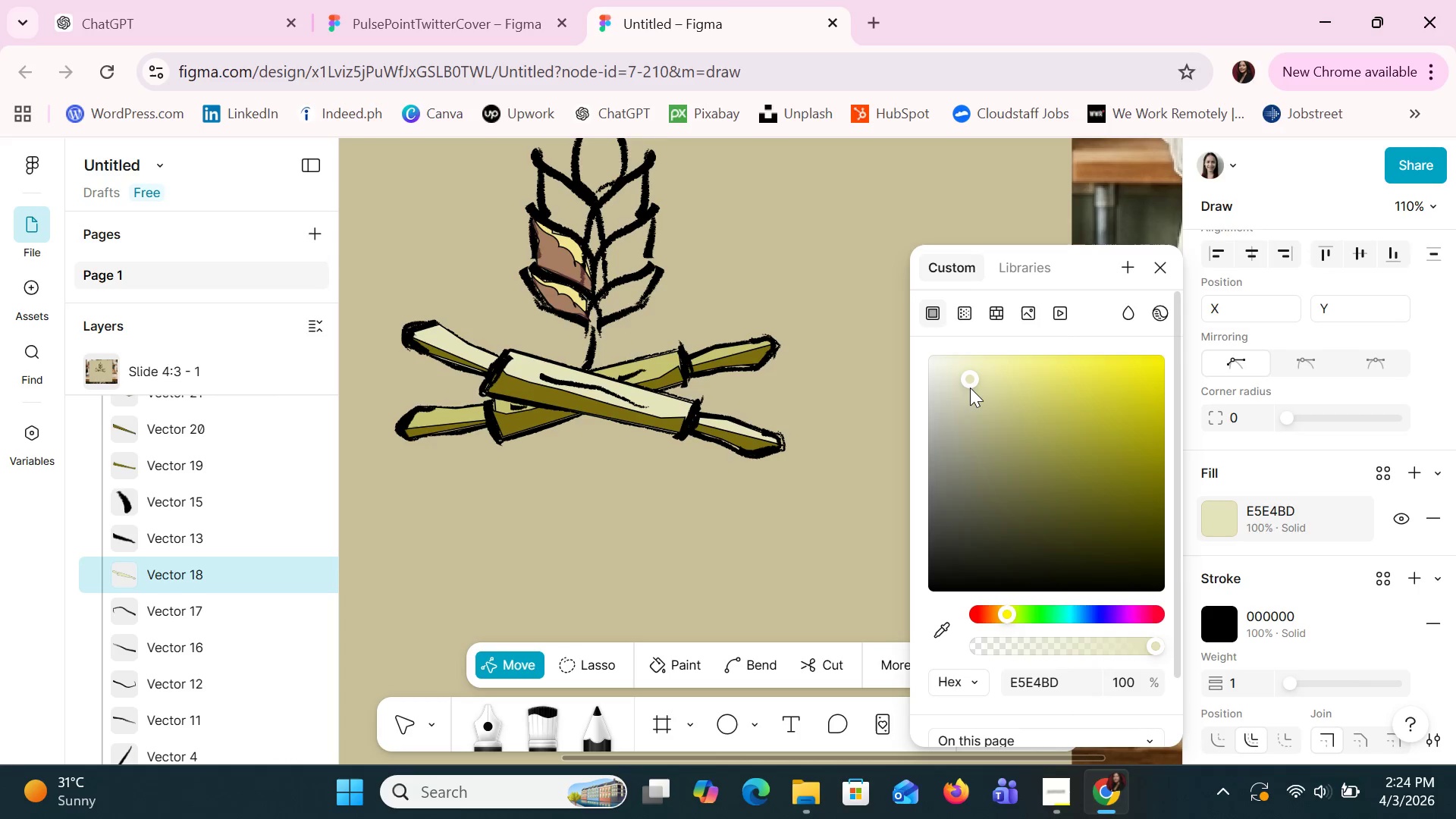 
double_click([652, 367])
 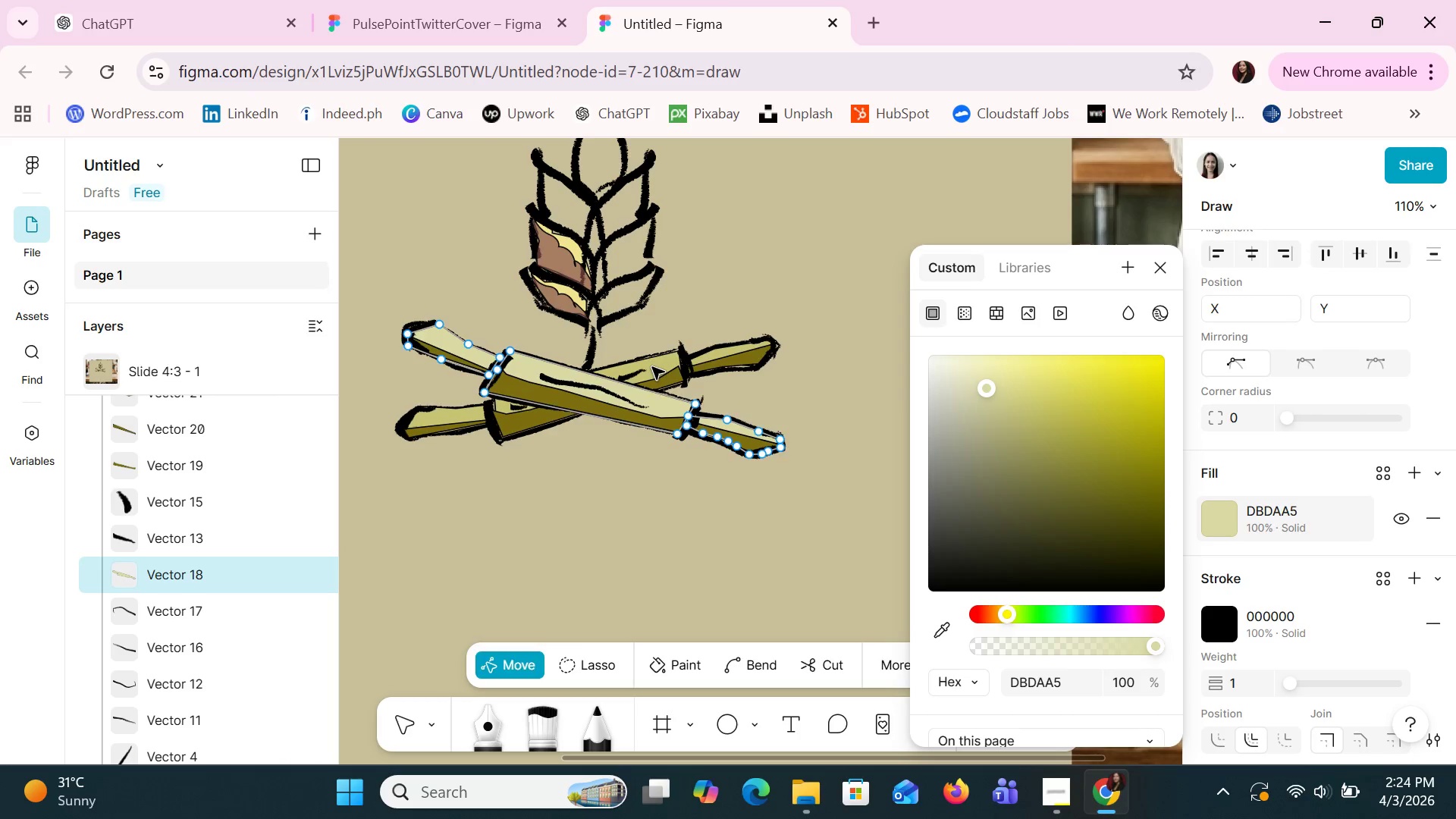 
triple_click([652, 367])
 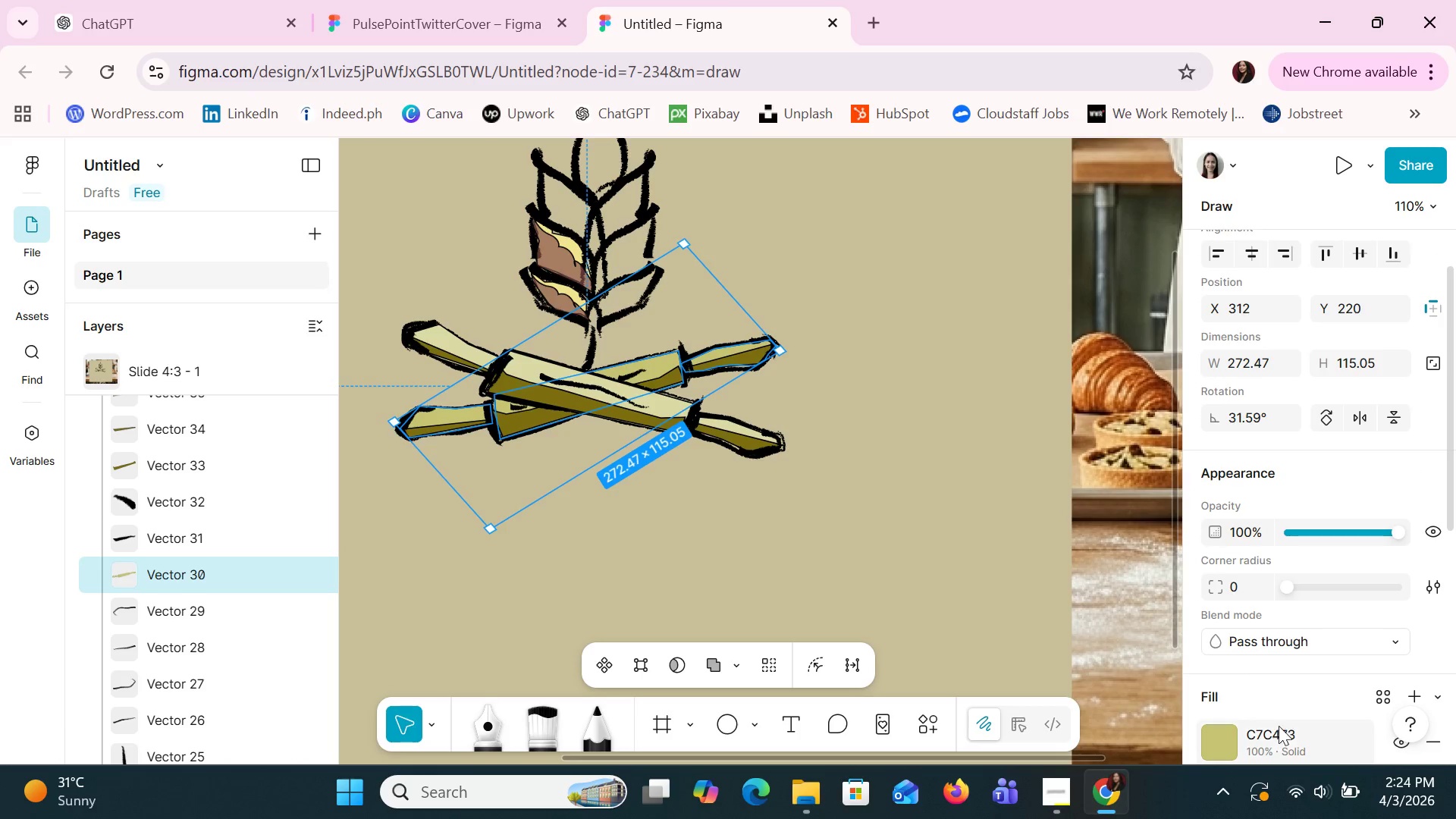 
left_click([1207, 745])
 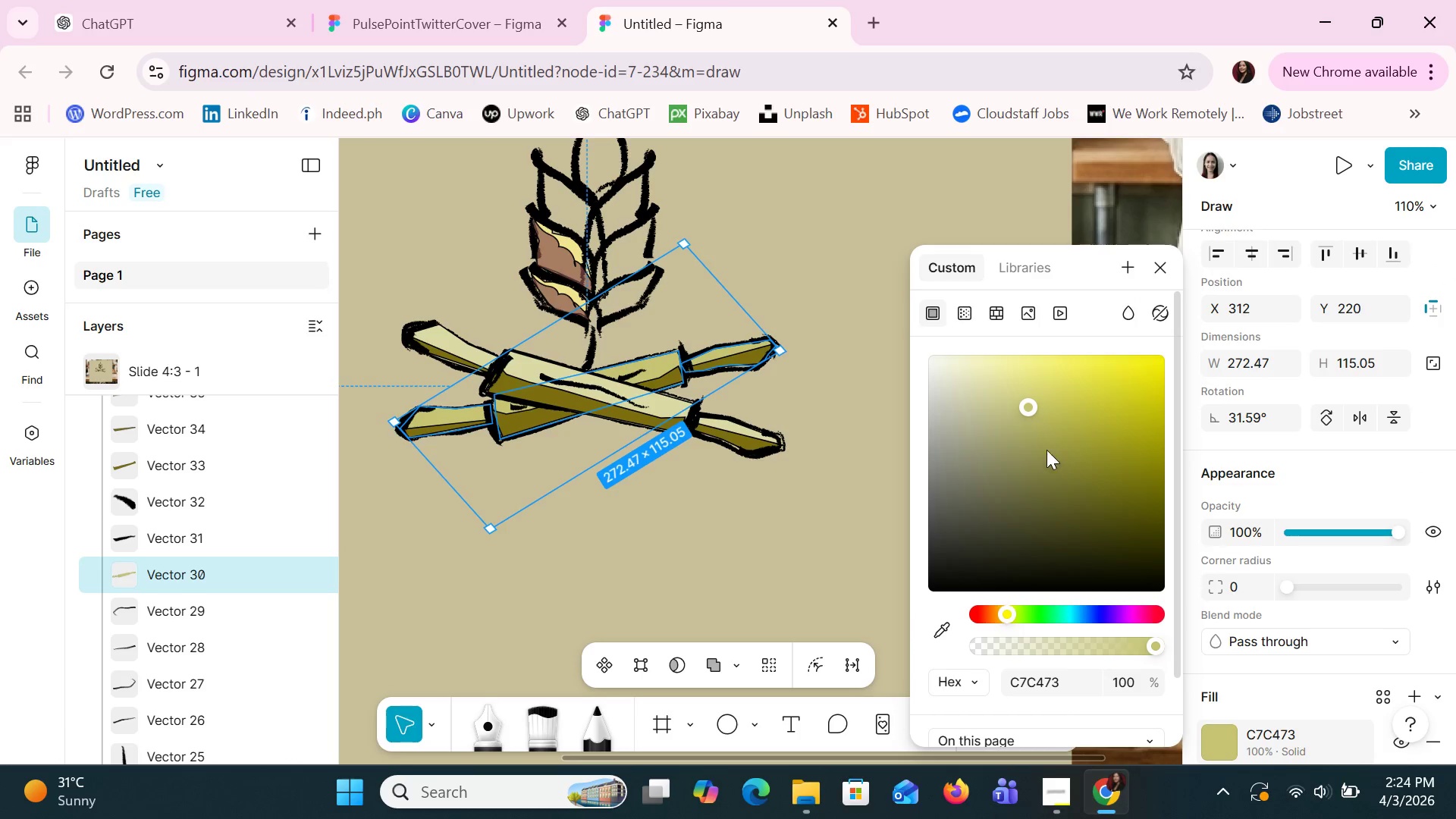 
left_click([1034, 411])
 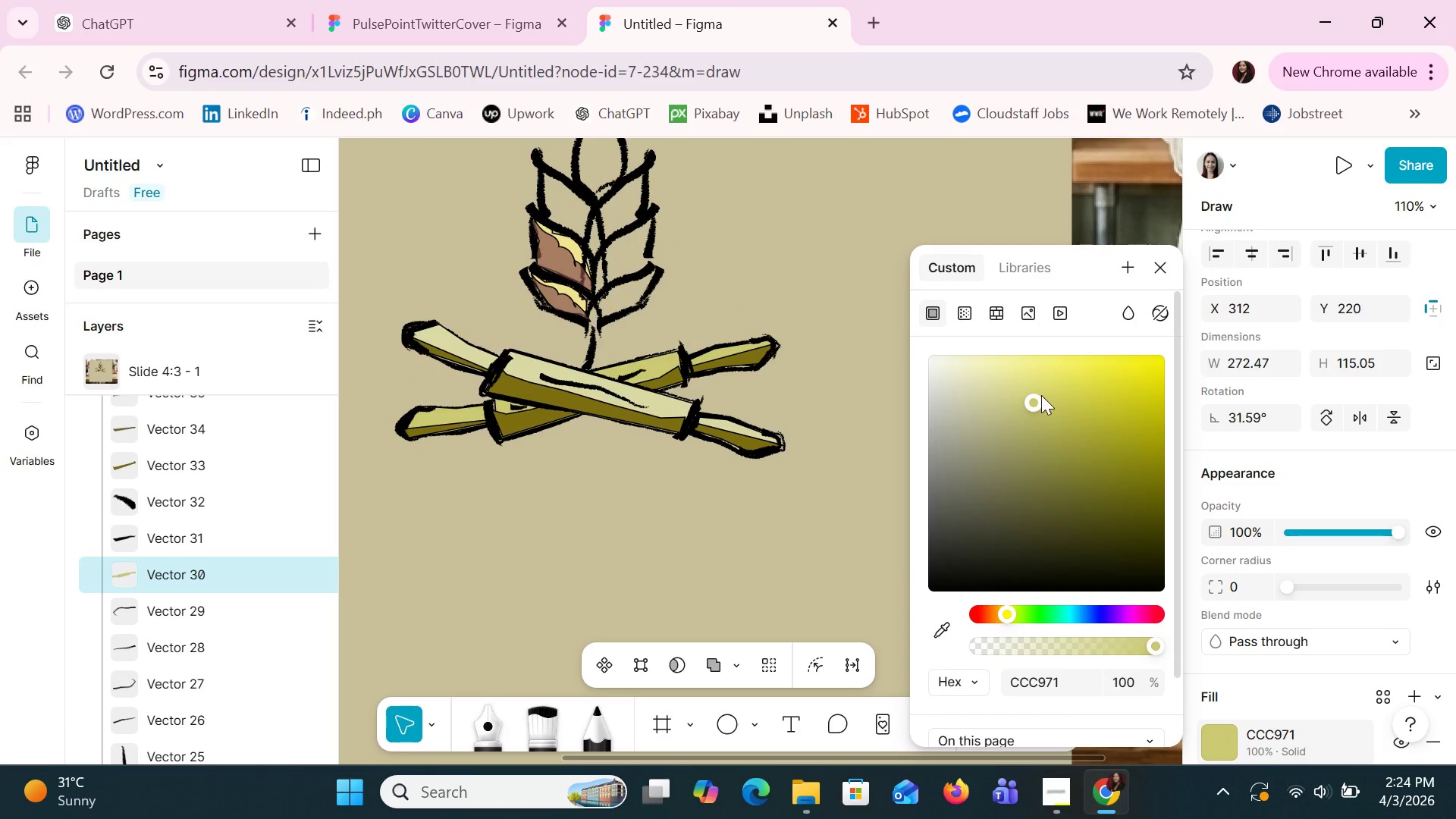 
left_click([1044, 387])
 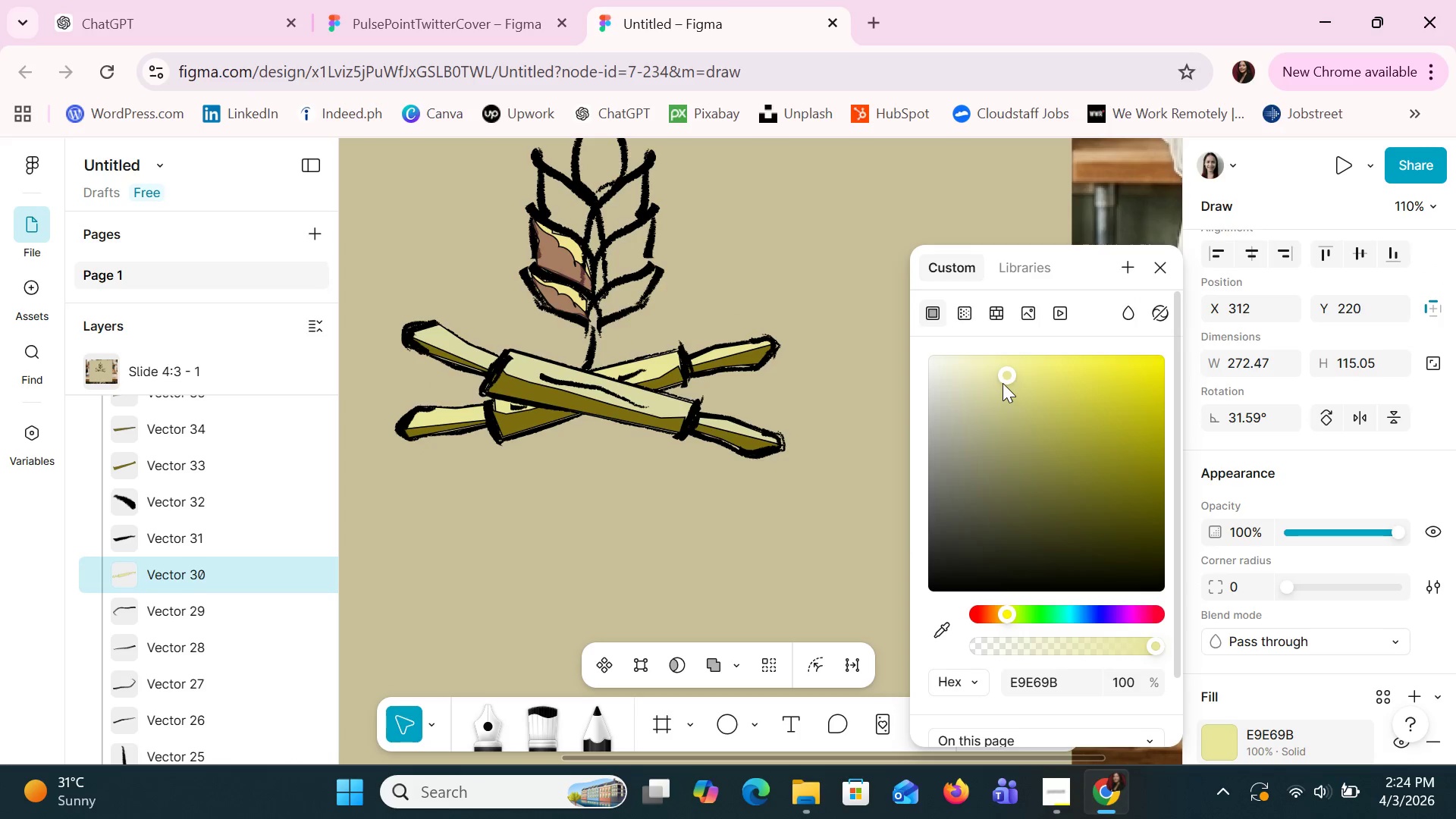 
left_click([998, 378])
 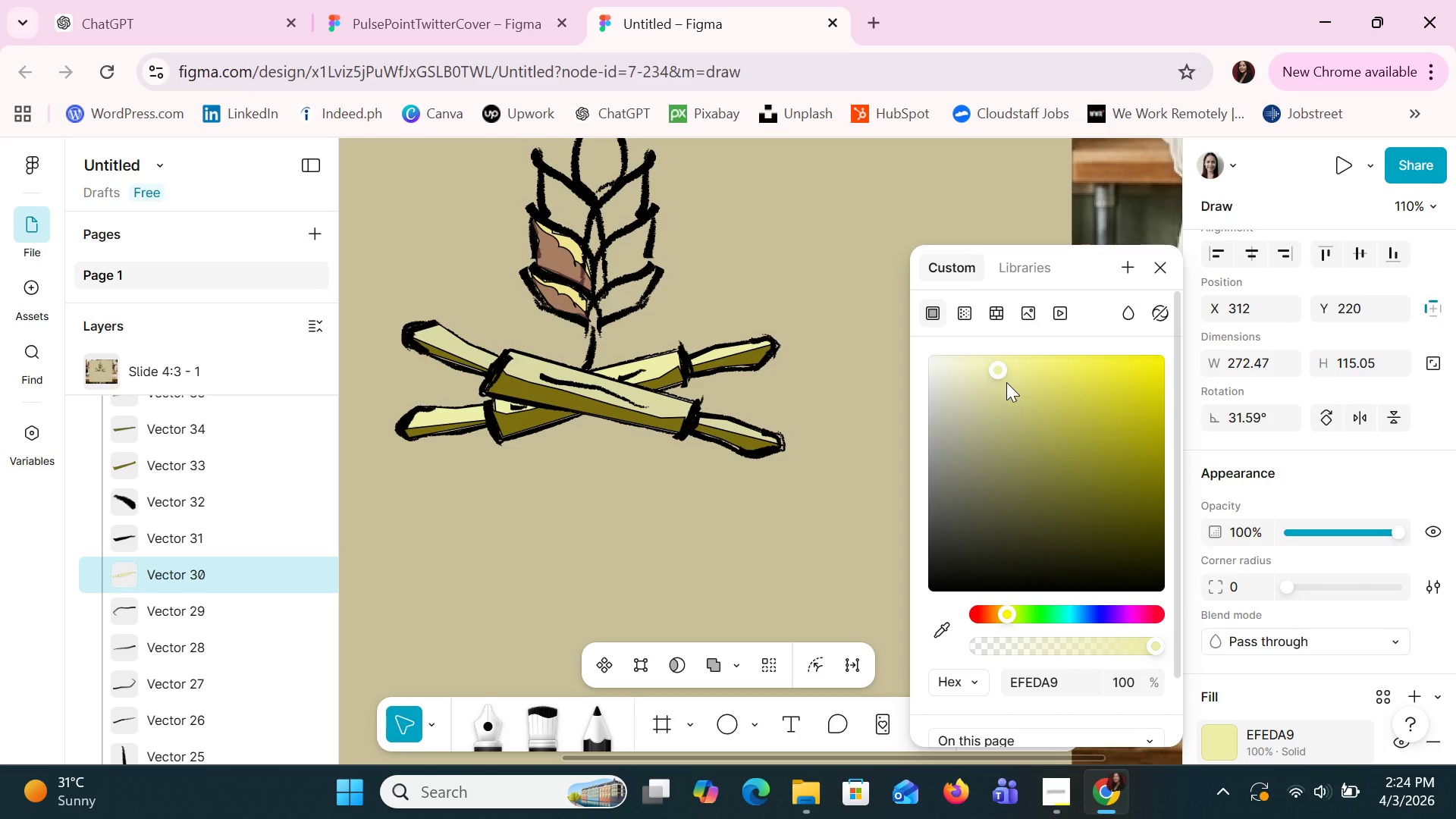 
left_click([1006, 382])
 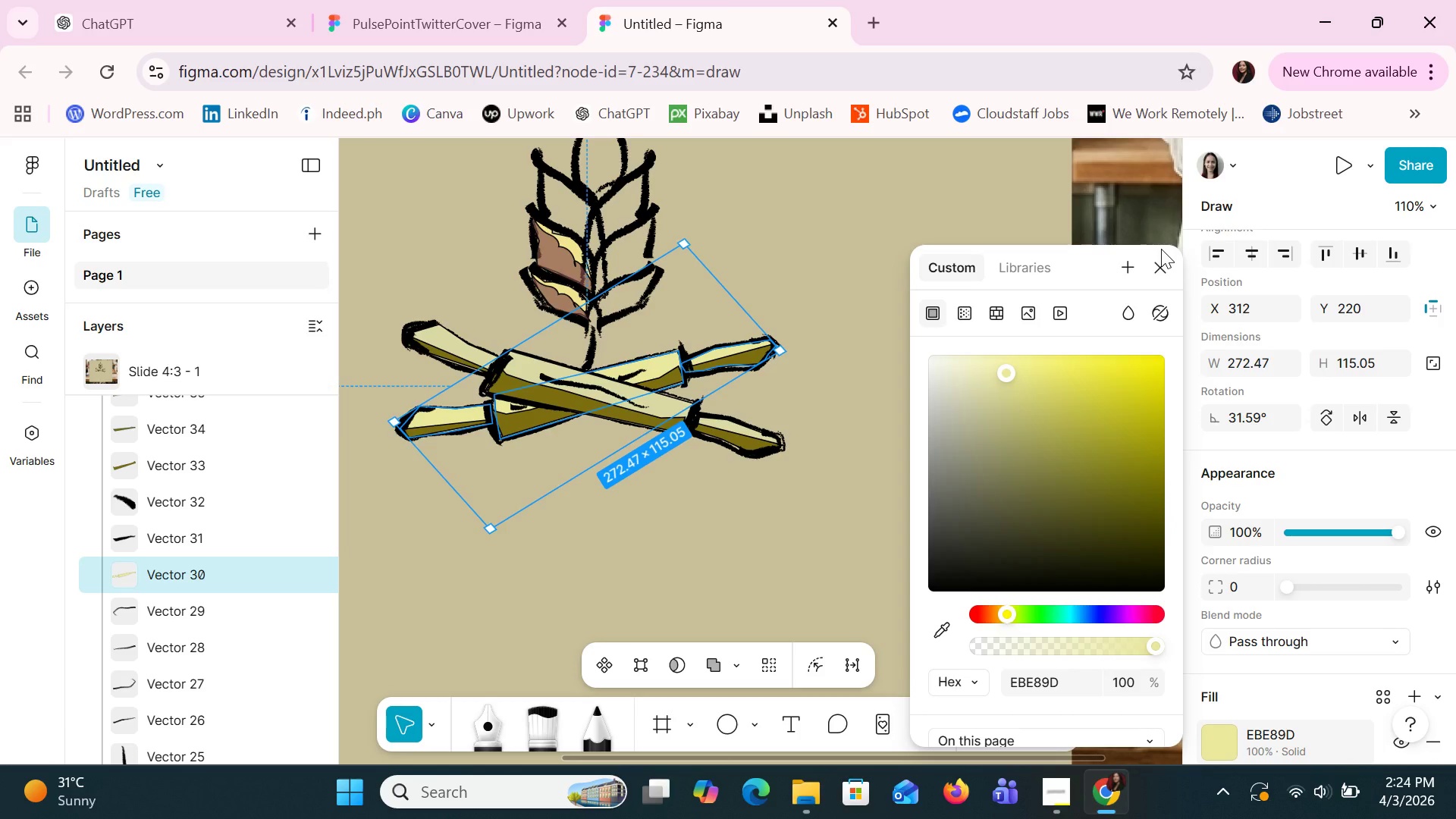 
wait(5.53)
 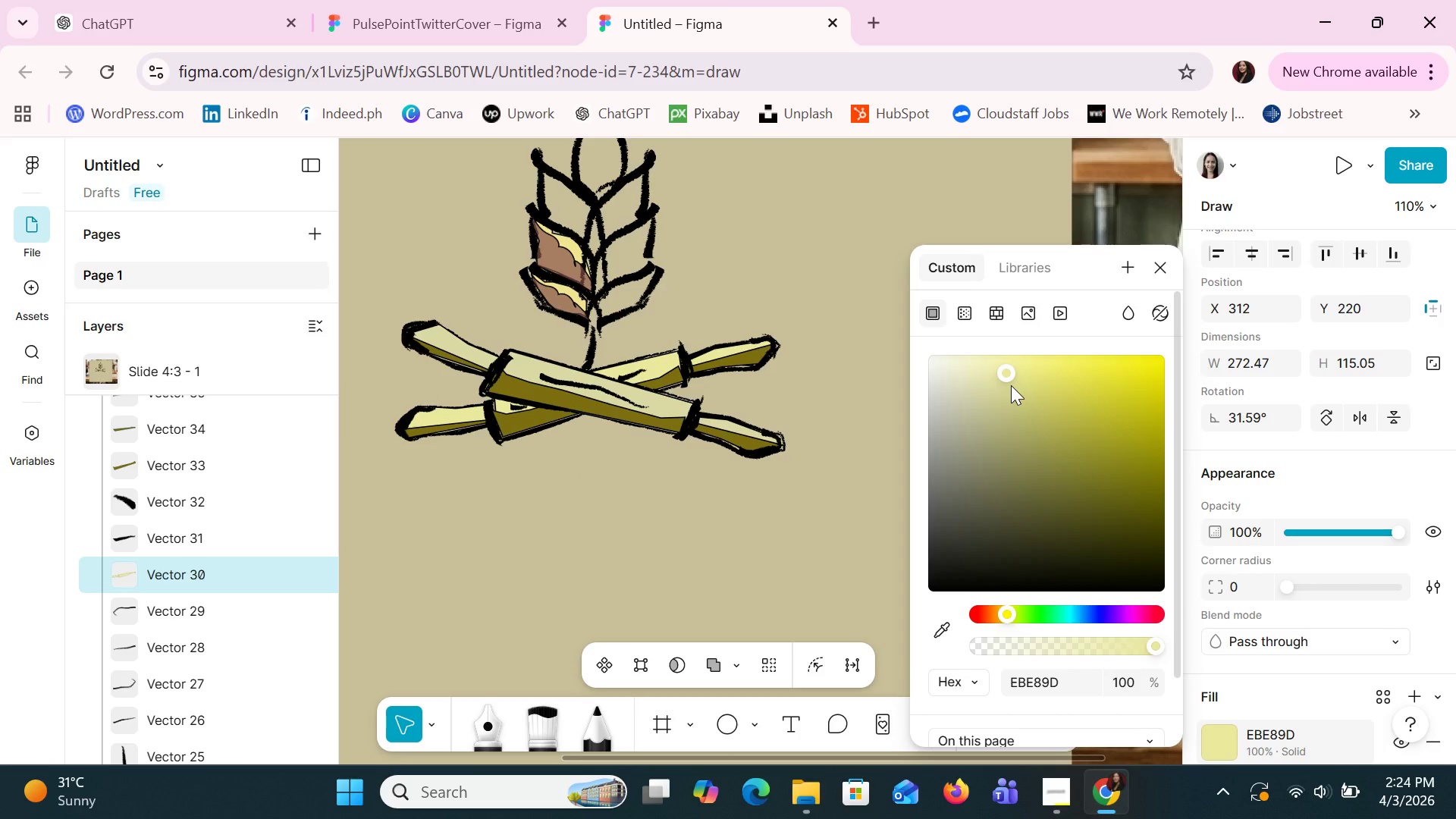 
left_click([1161, 247])
 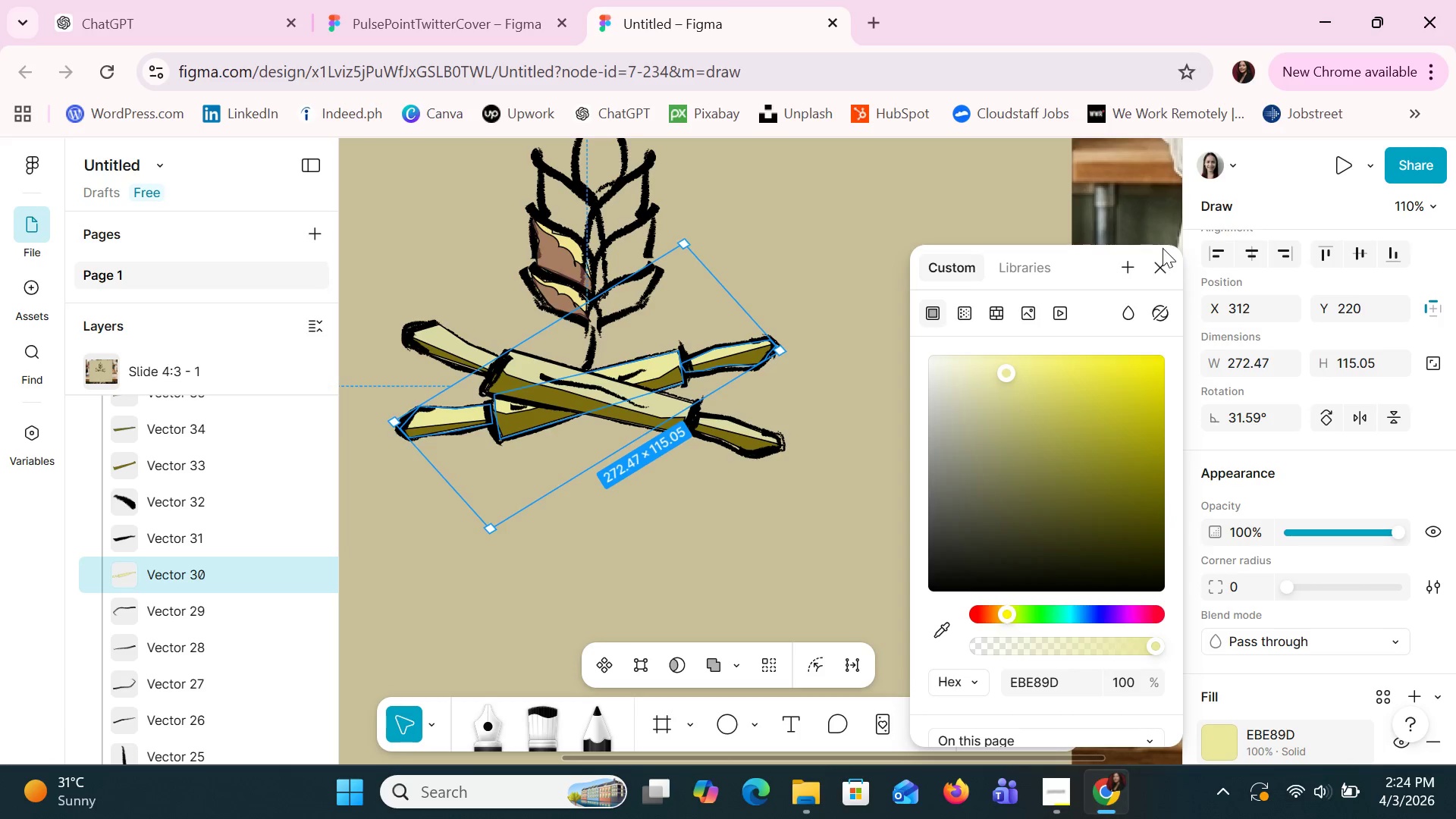 
left_click([1163, 264])
 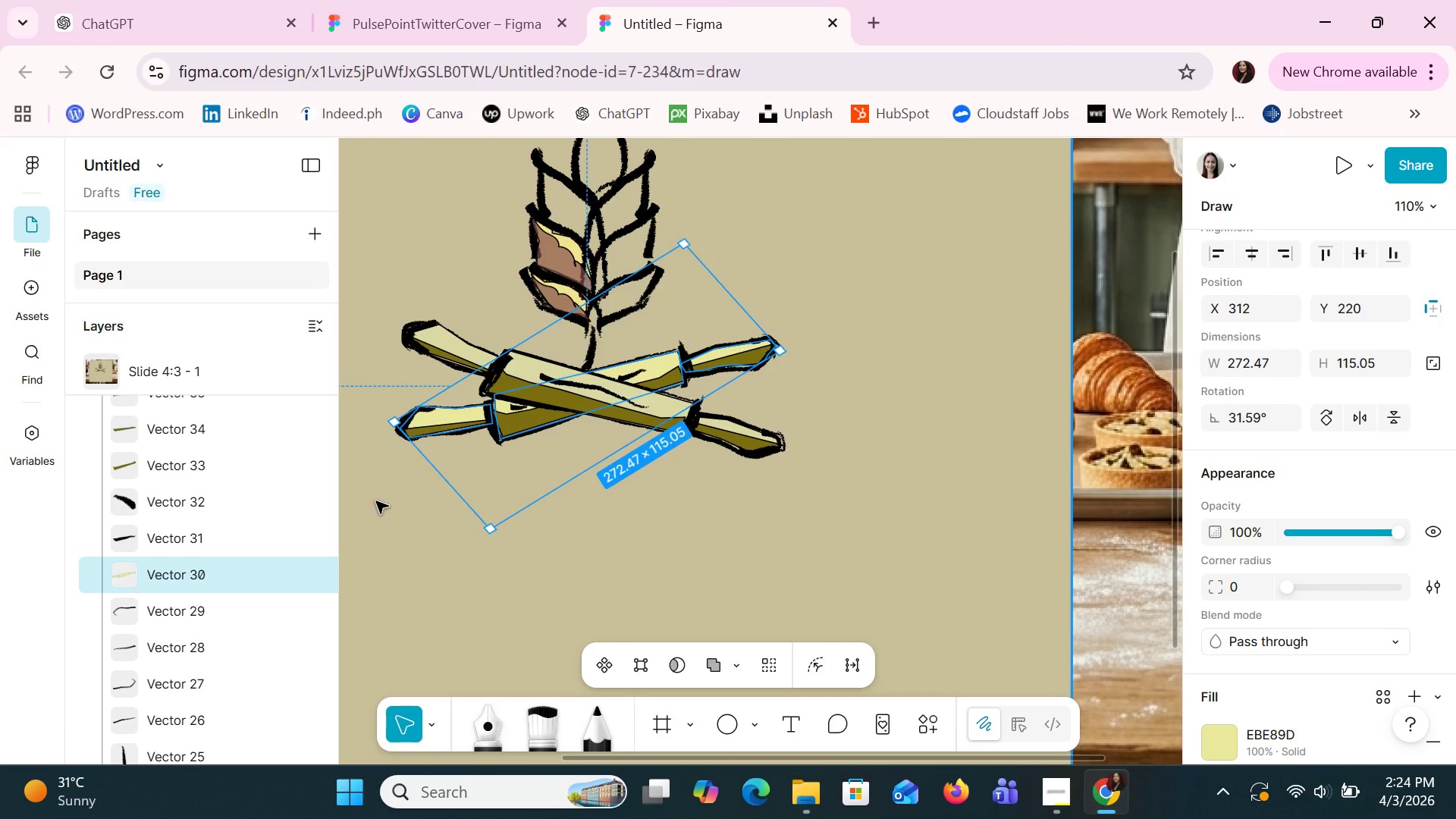 
left_click([410, 243])
 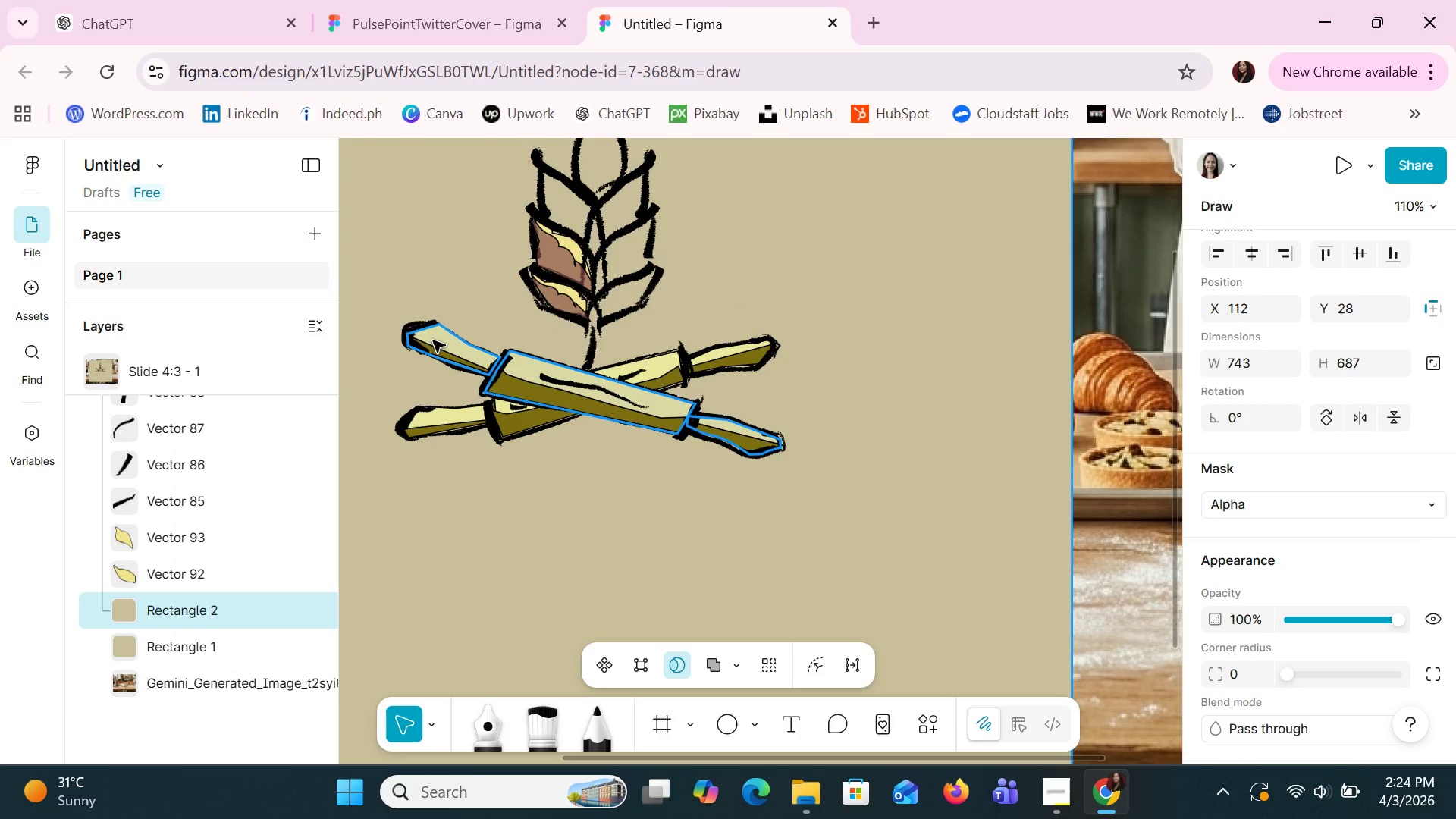 
double_click([433, 340])
 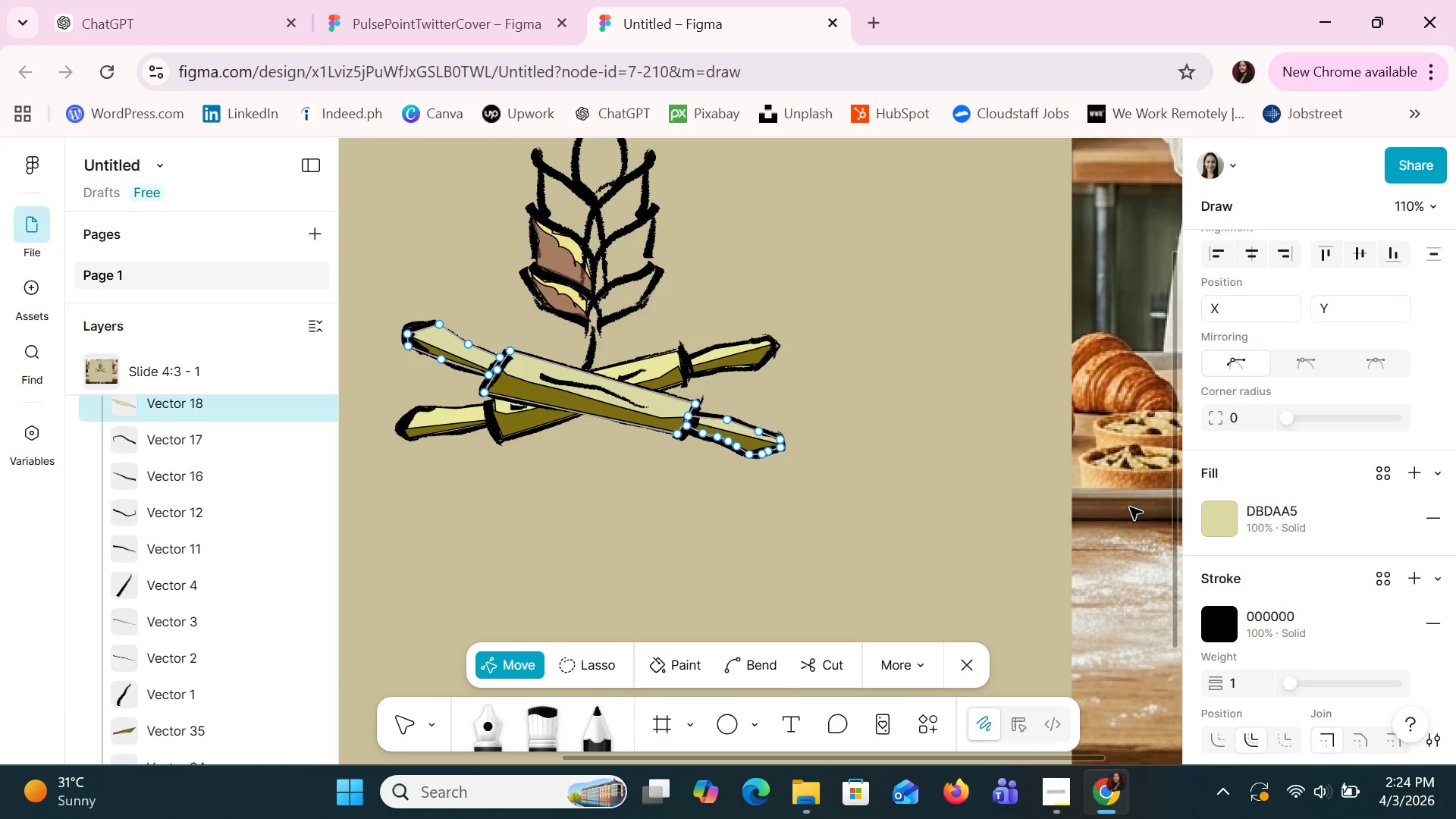 
left_click([1271, 509])
 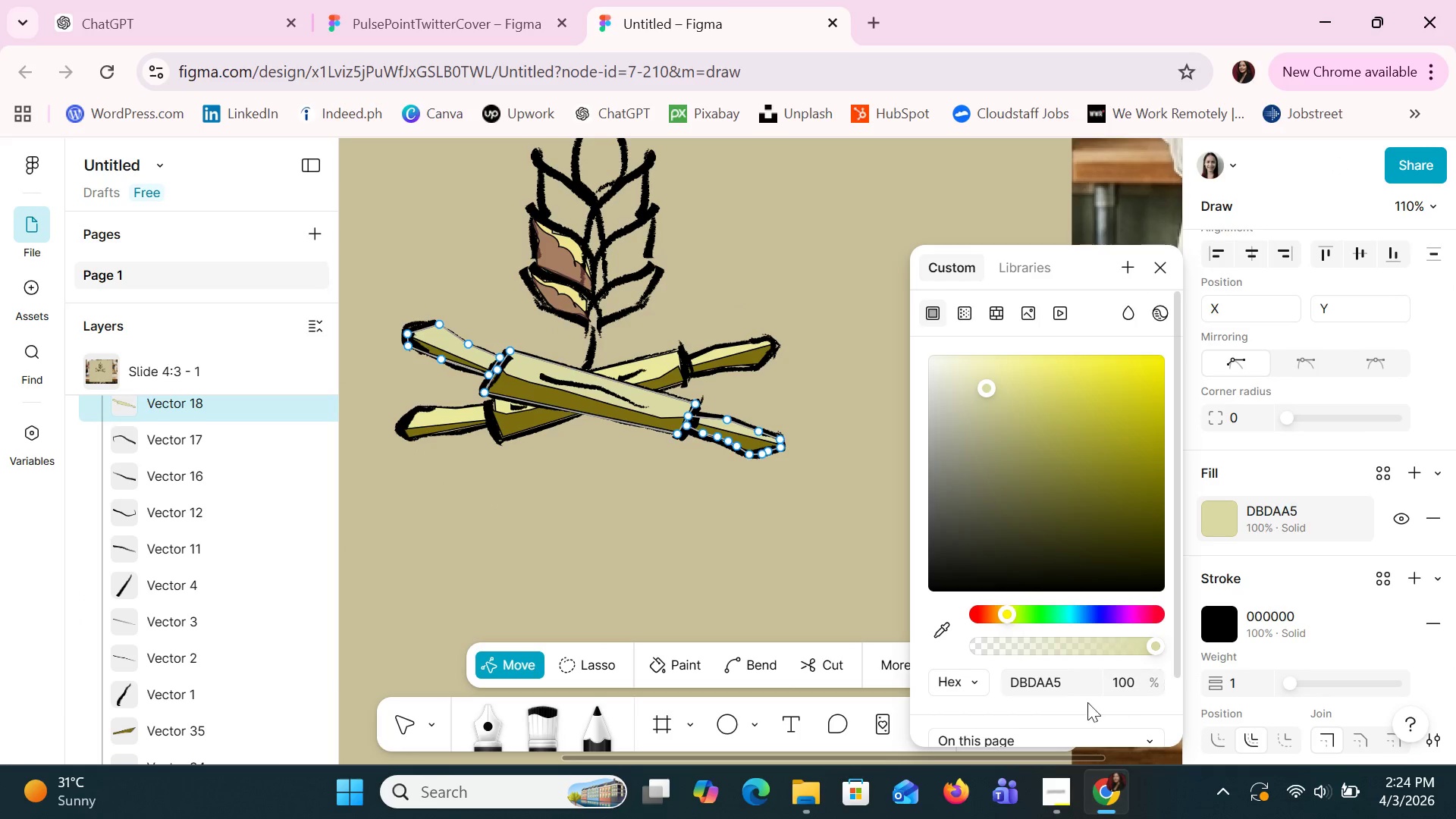 
left_click([1078, 688])
 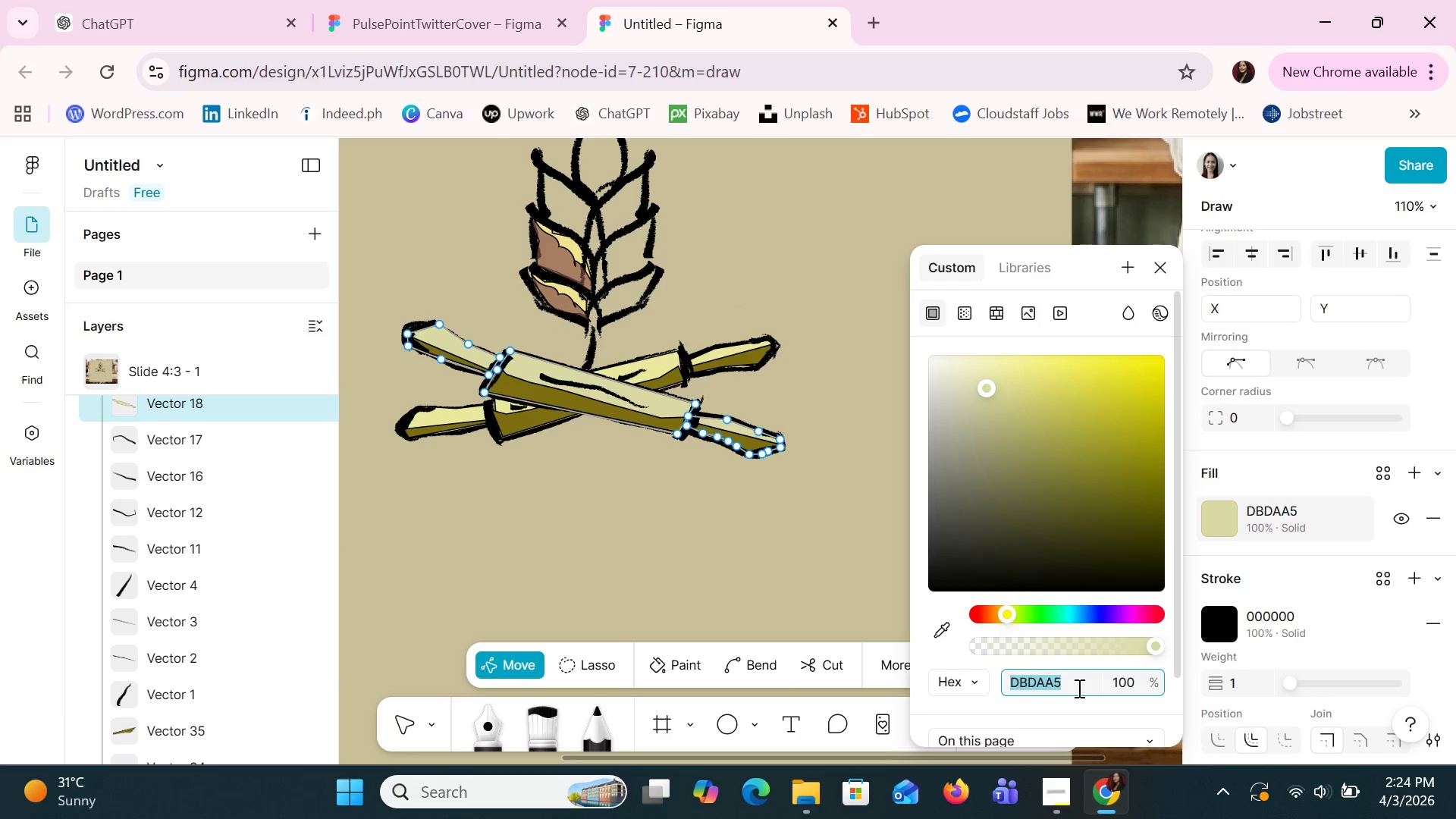 
key(Control+C)
 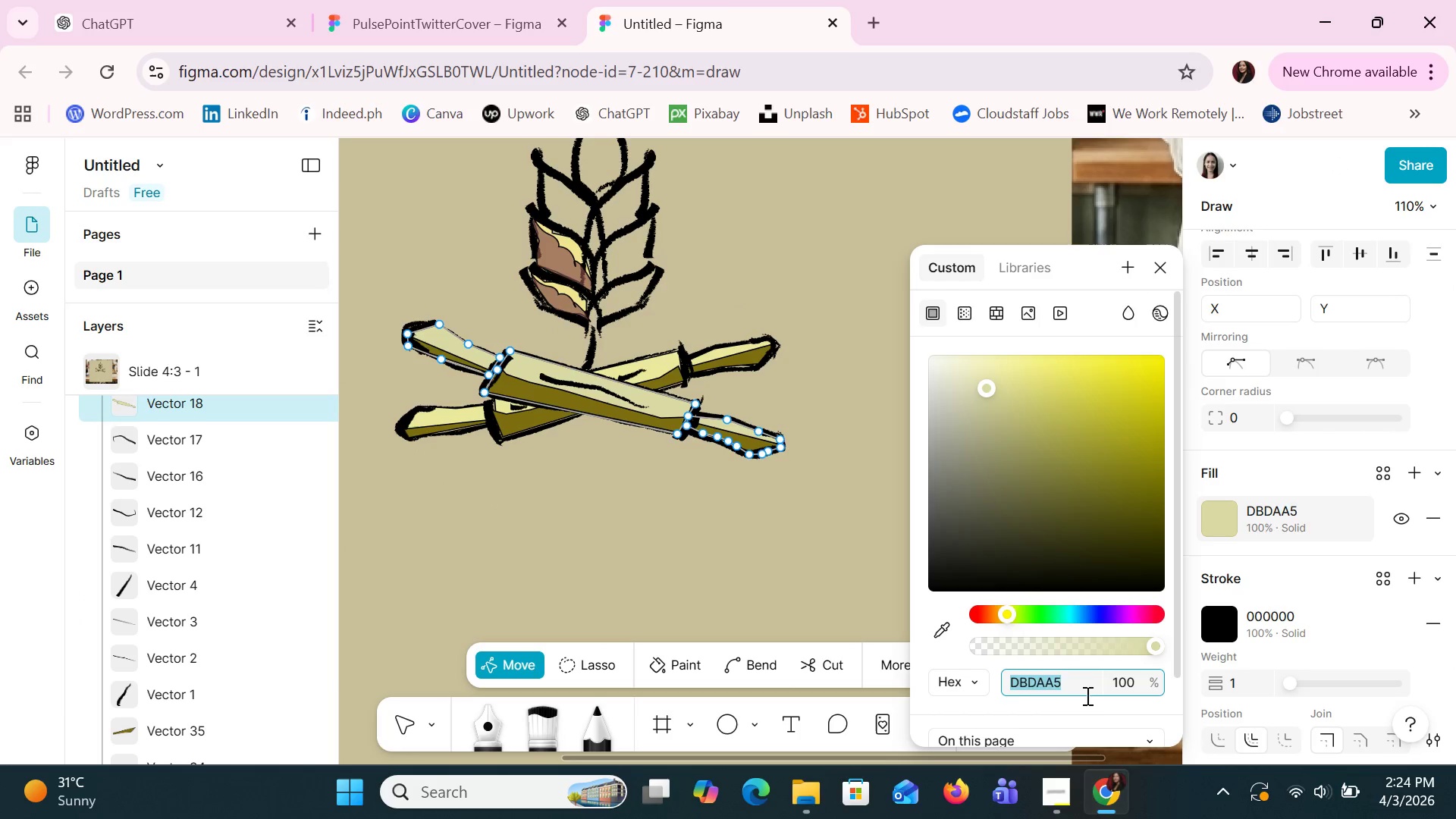 
key(Control+C)
 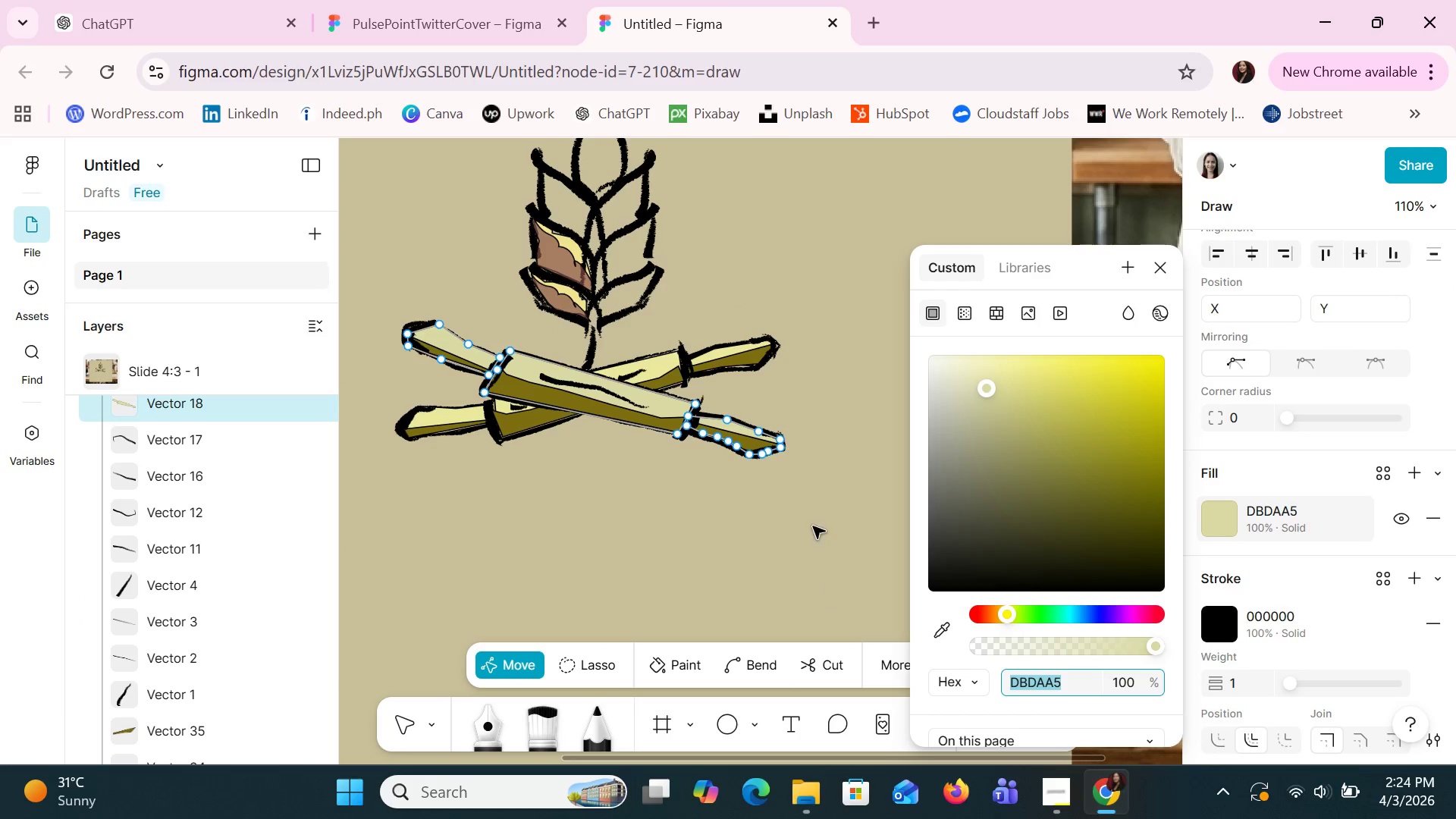 
left_click([811, 464])
 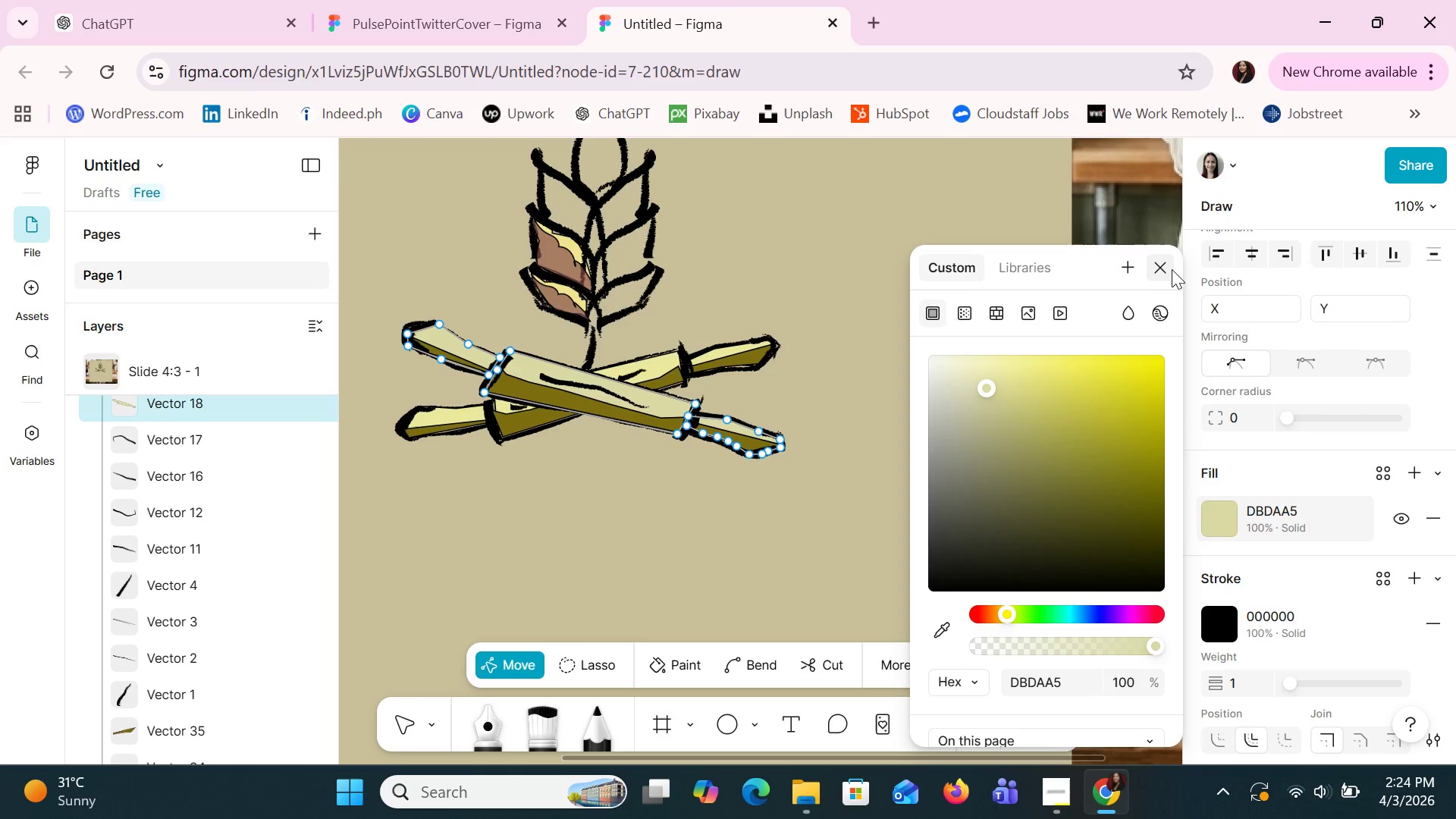 
left_click([1165, 265])
 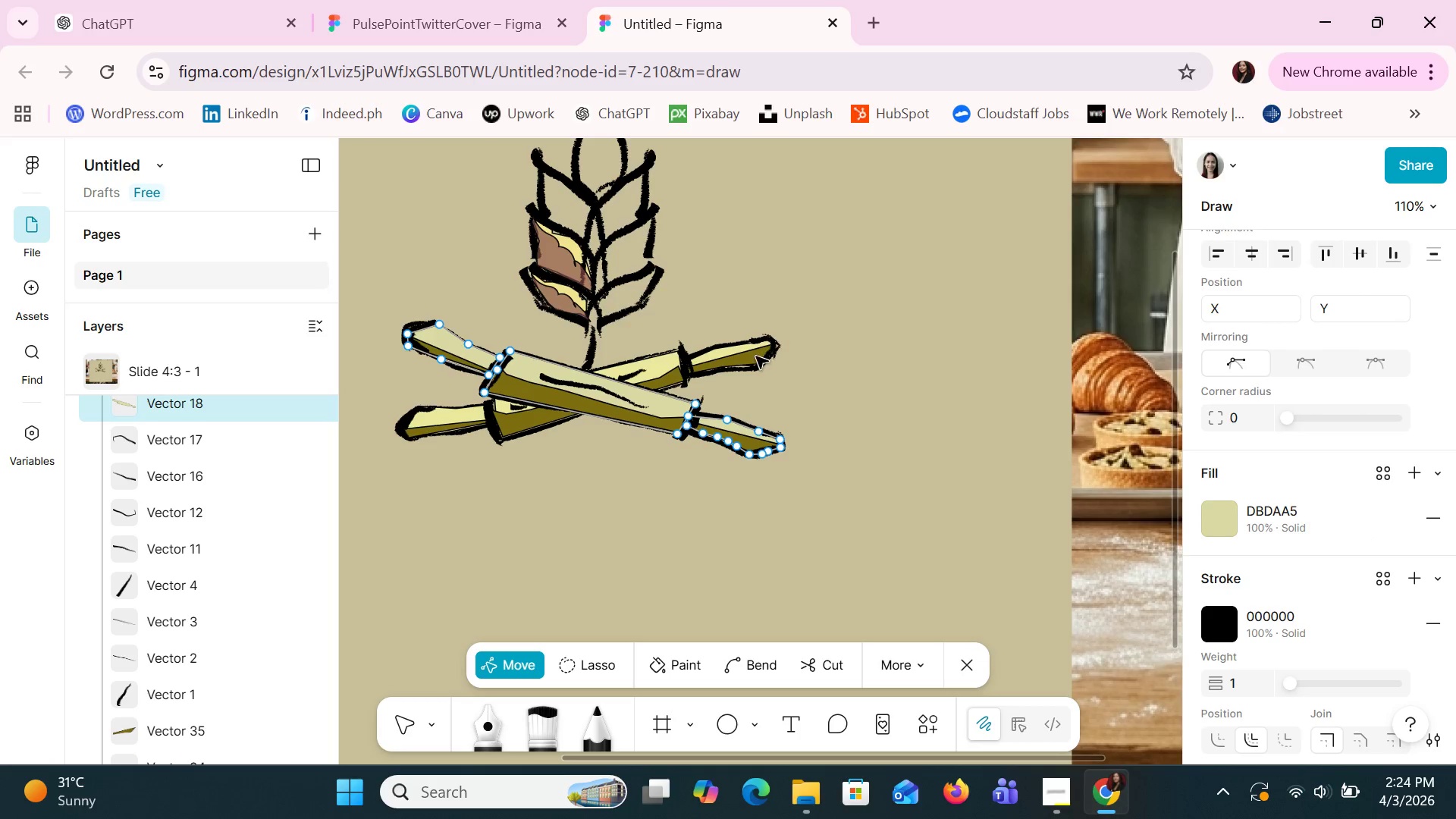 
double_click([756, 356])
 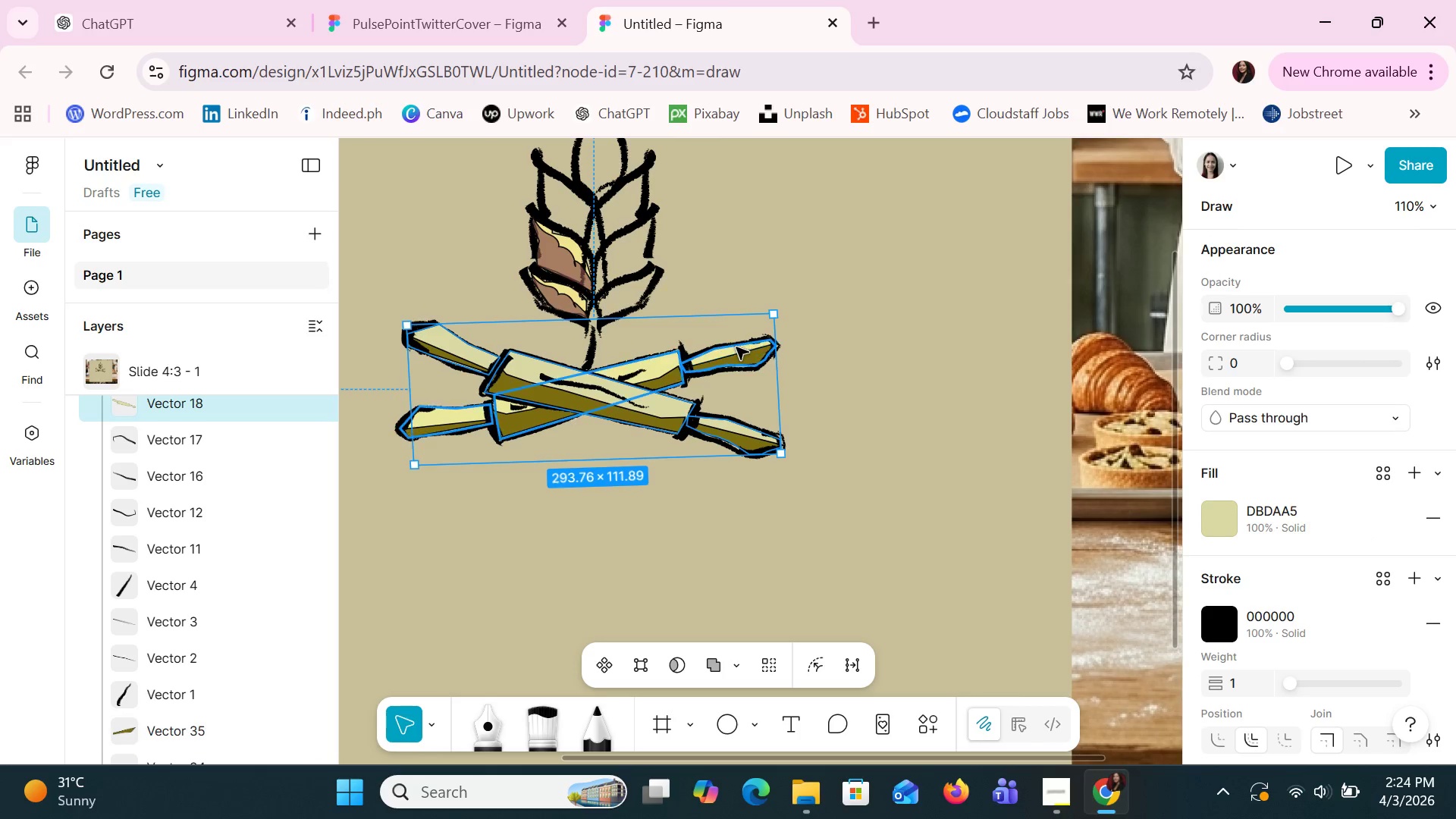 
double_click([736, 347])
 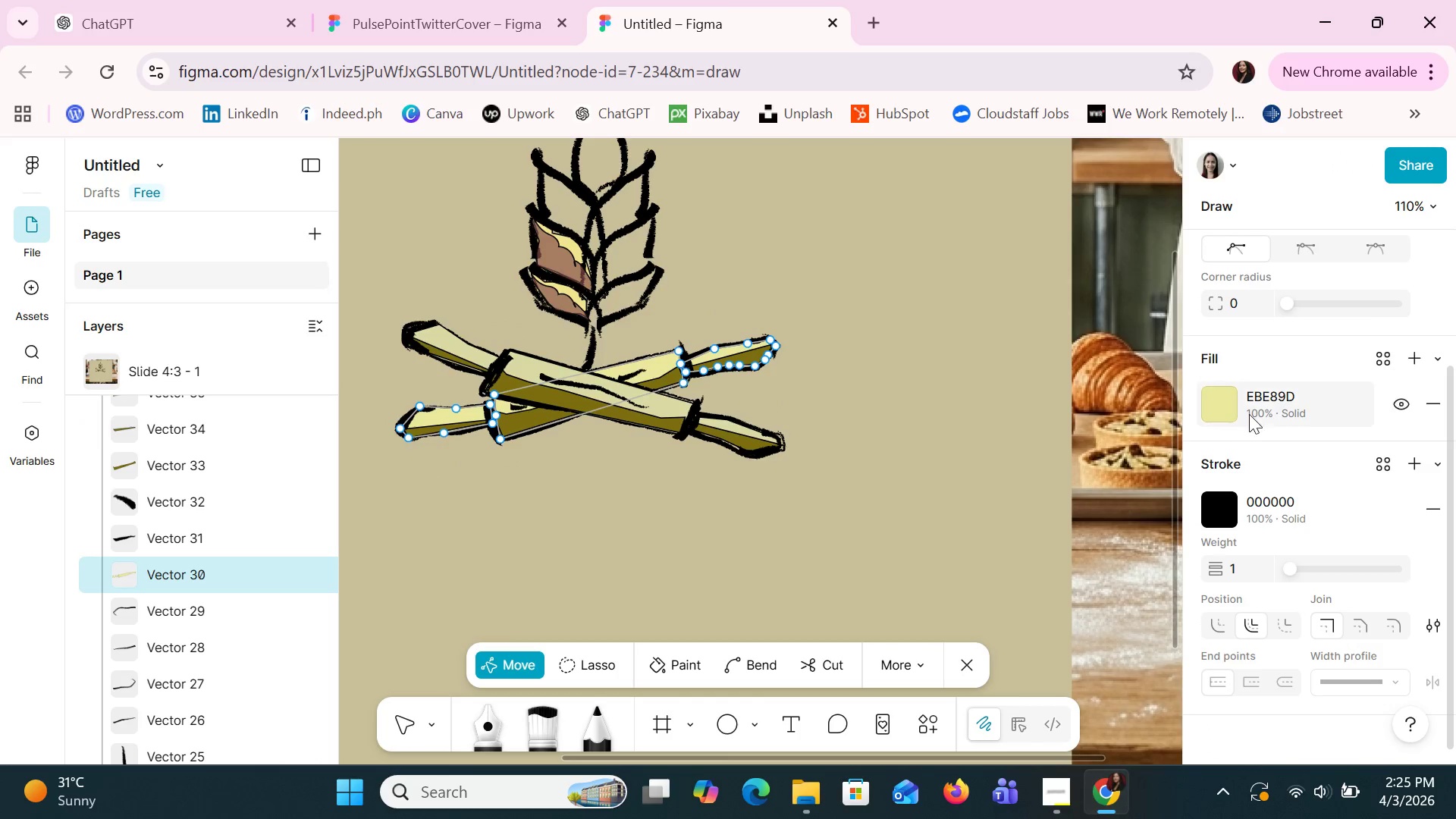 
left_click([1247, 416])
 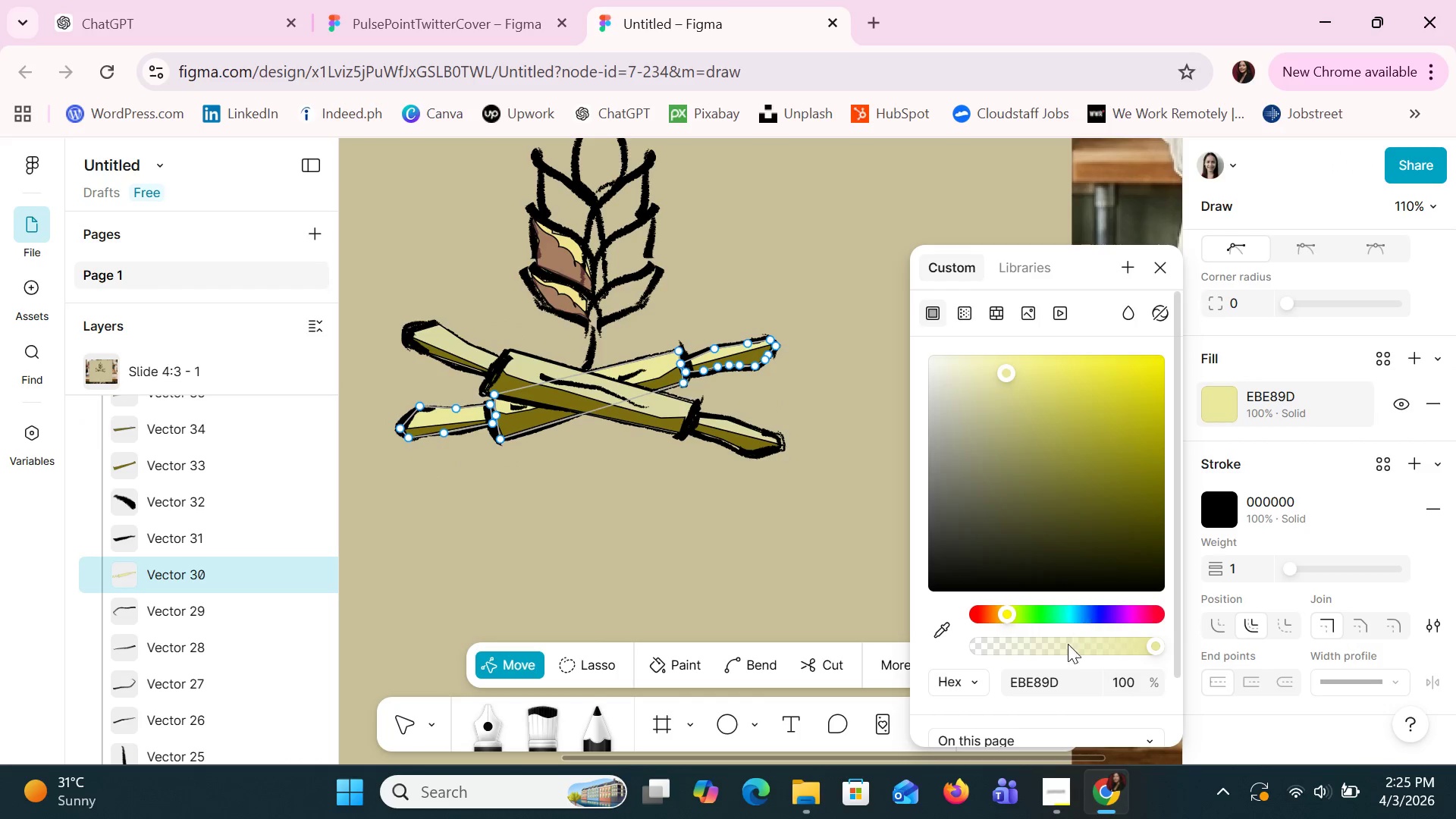 
left_click([1052, 673])
 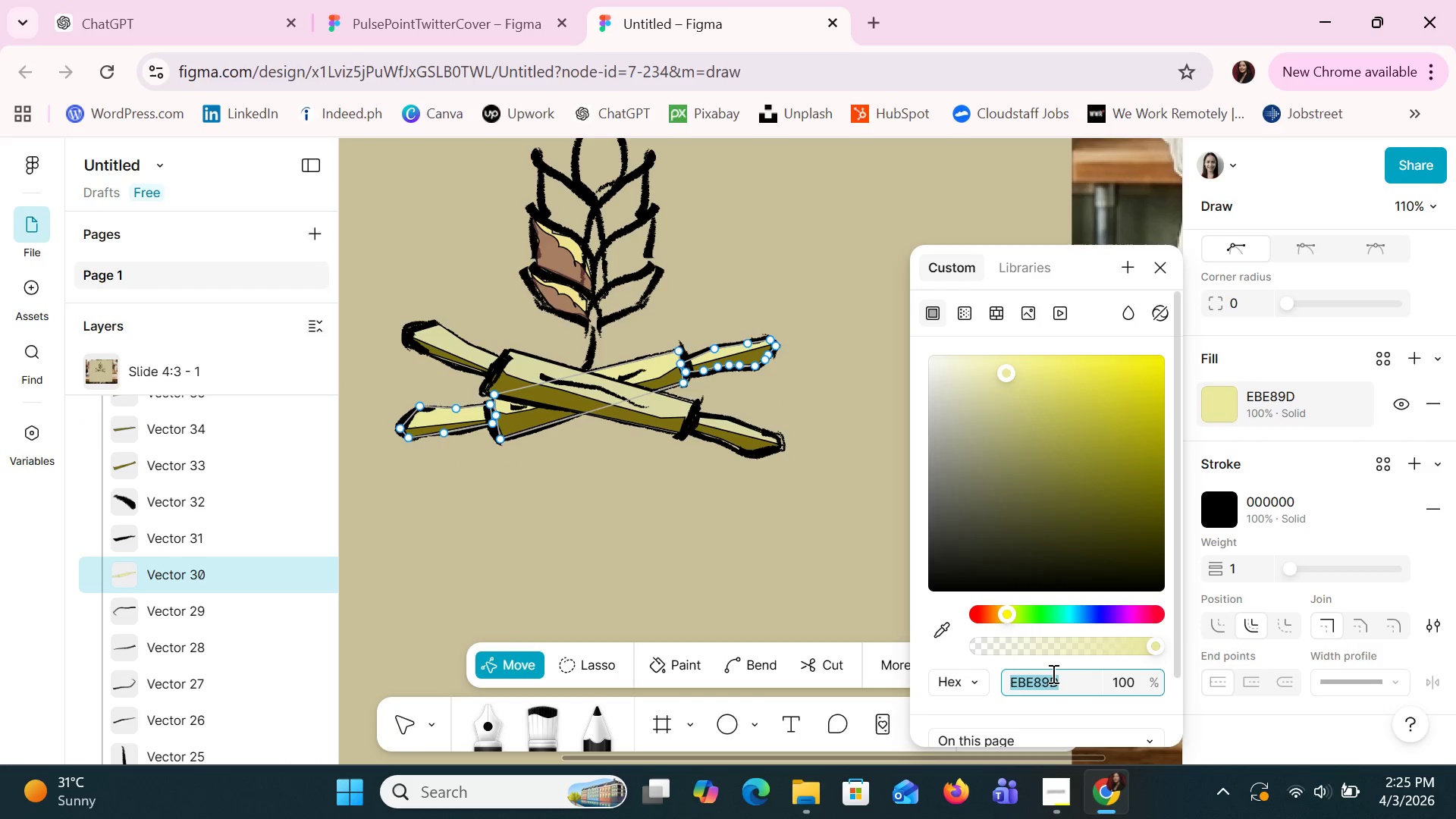 
key(Control+V)
 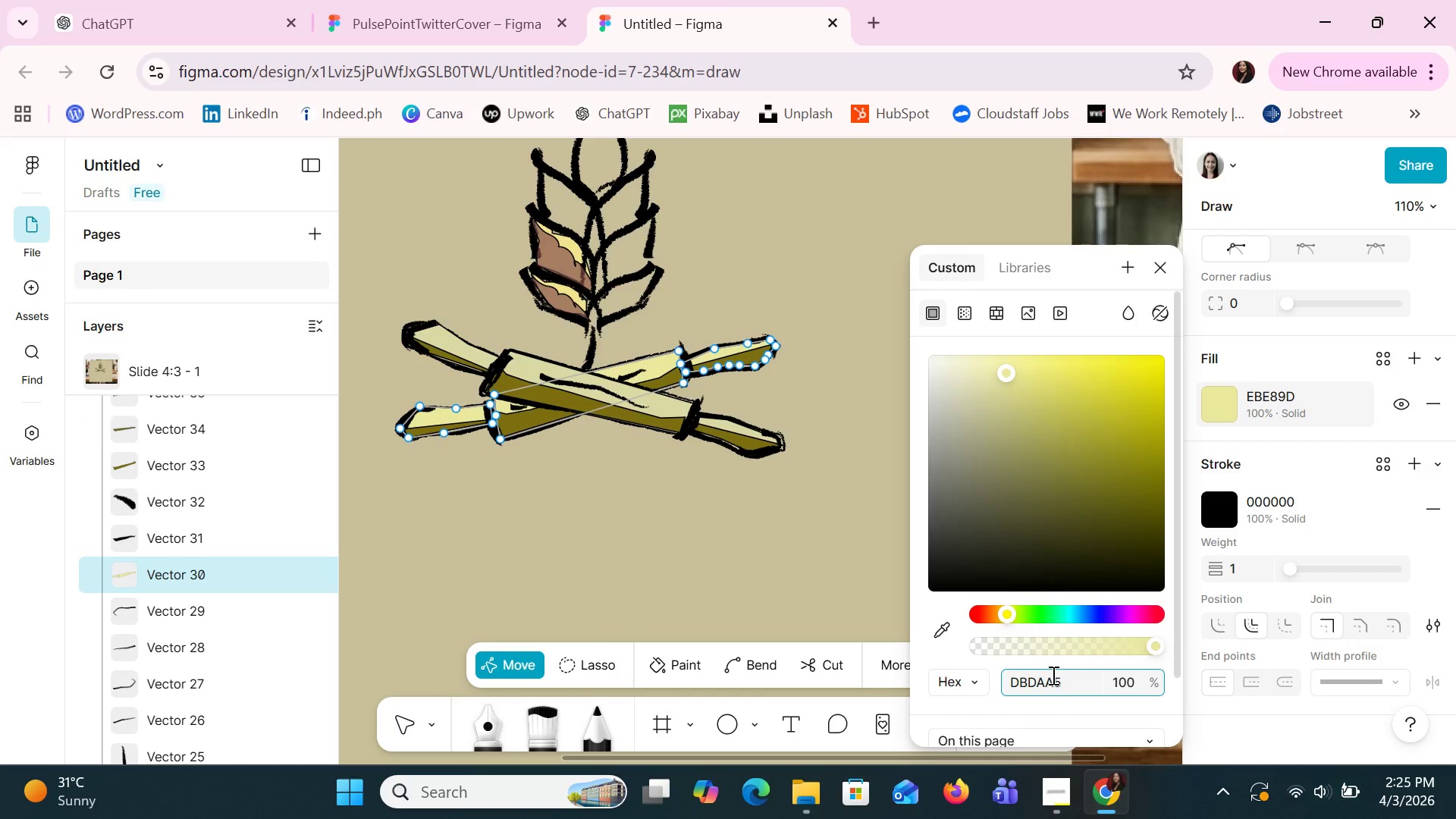 
key(Enter)
 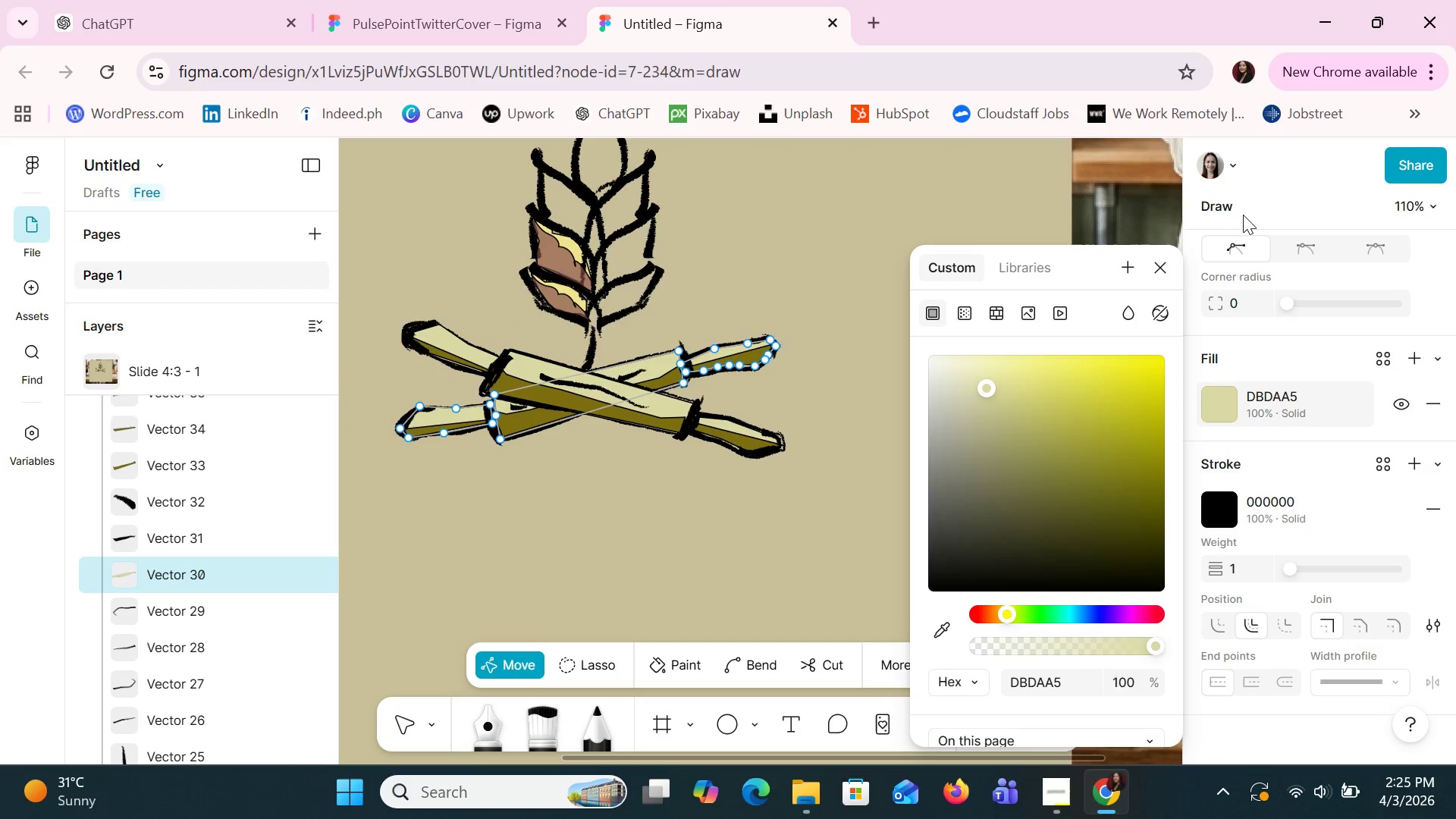 
left_click([1173, 261])
 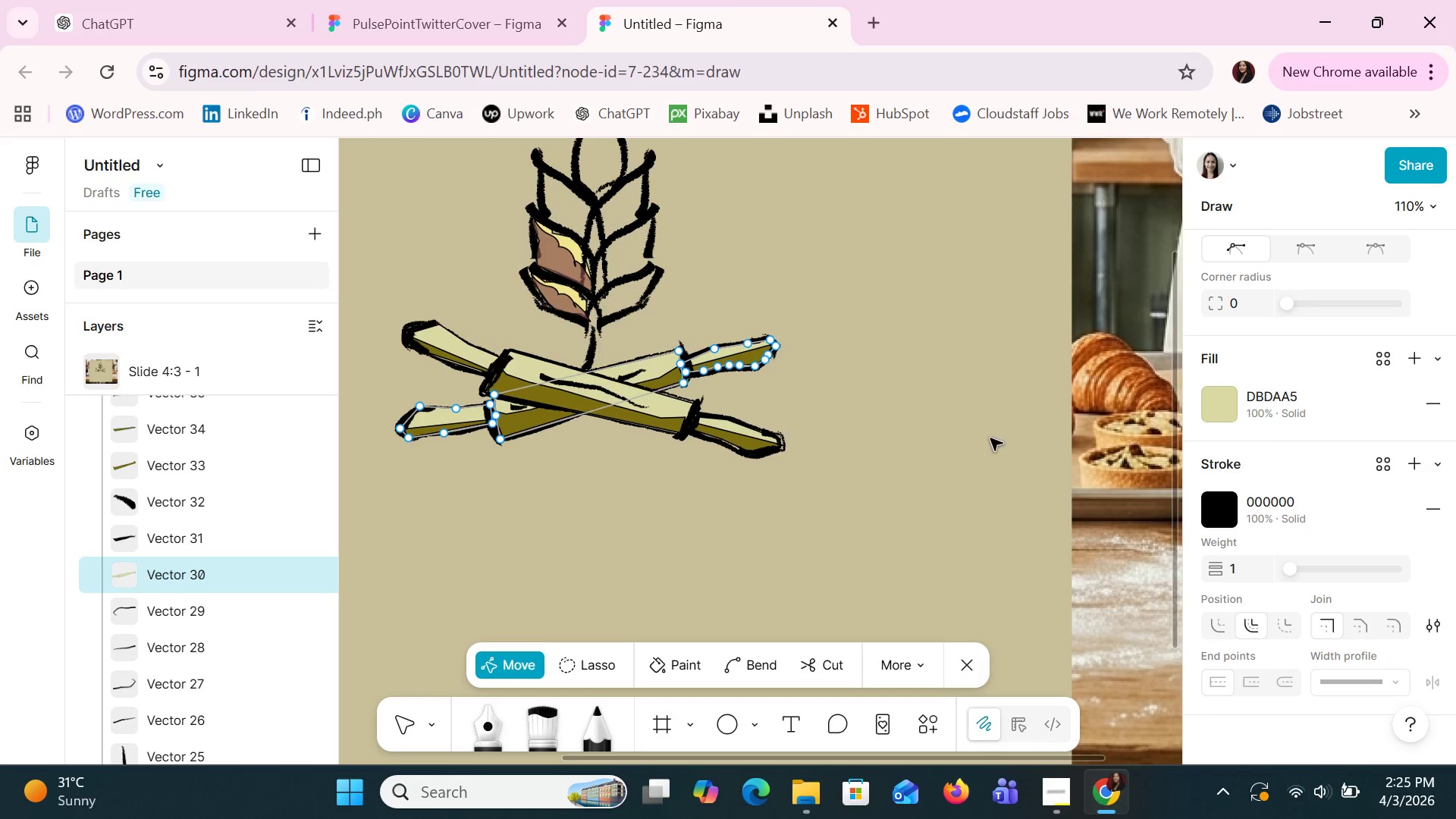 
left_click([989, 438])
 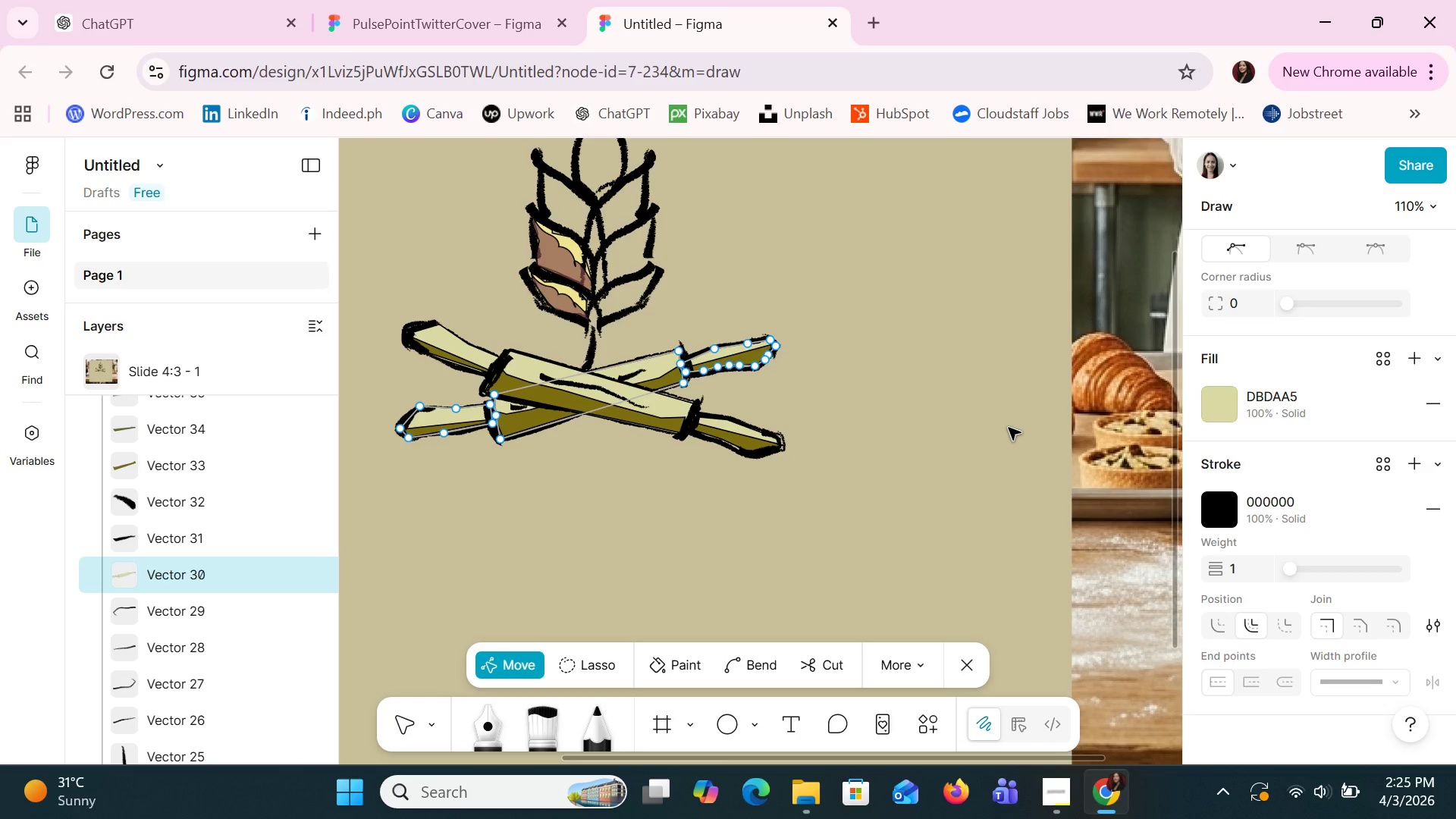 
wait(24.11)
 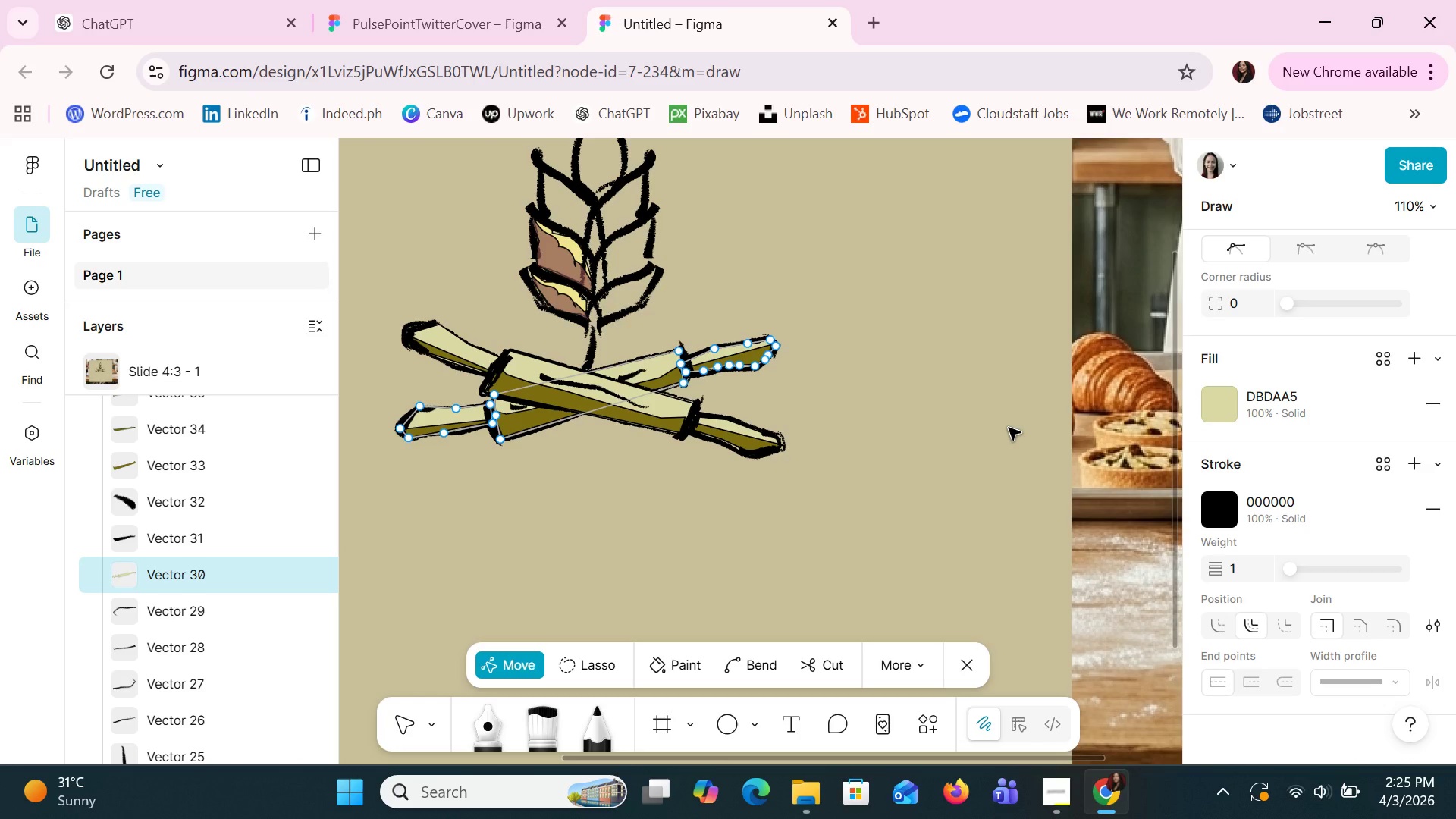 
hold_key(key=ControlLeft, duration=1.52)
hold_key(key=ControlLeft, duration=0.73)
scroll: coordinate [1018, 428], scroll_direction: down, amount: 14.0
 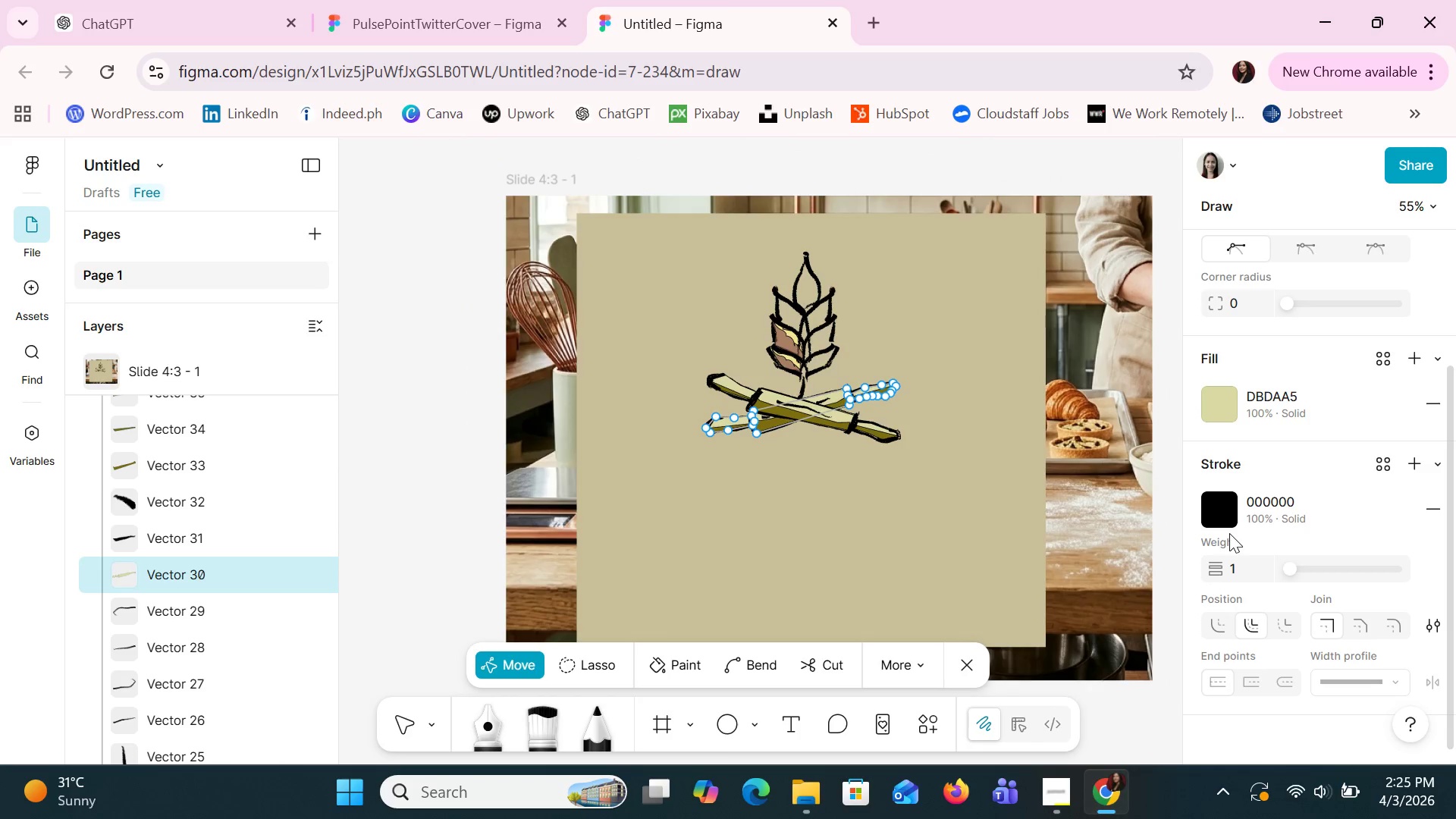 
left_click([1140, 517])
 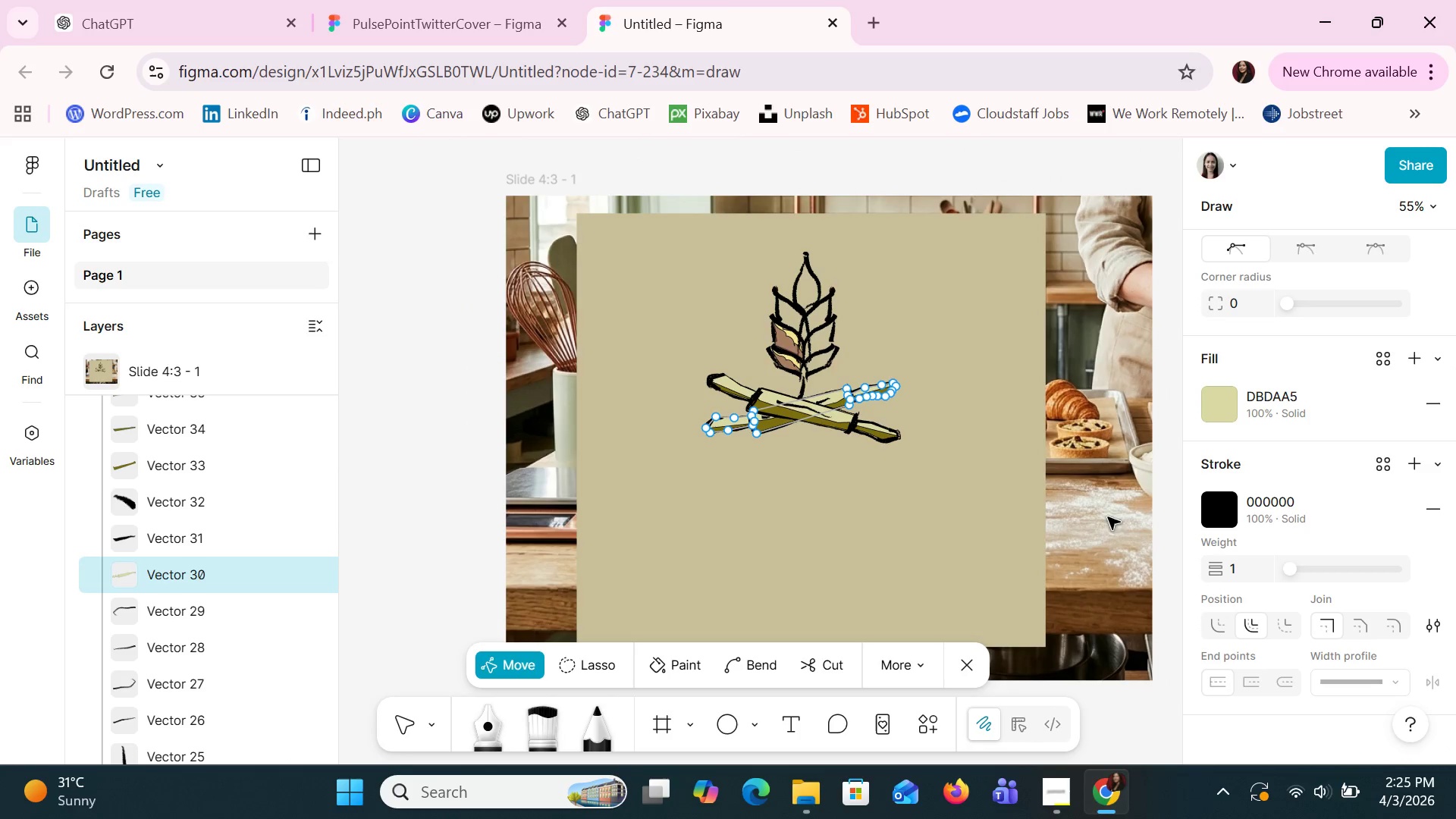 
left_click([1098, 513])
 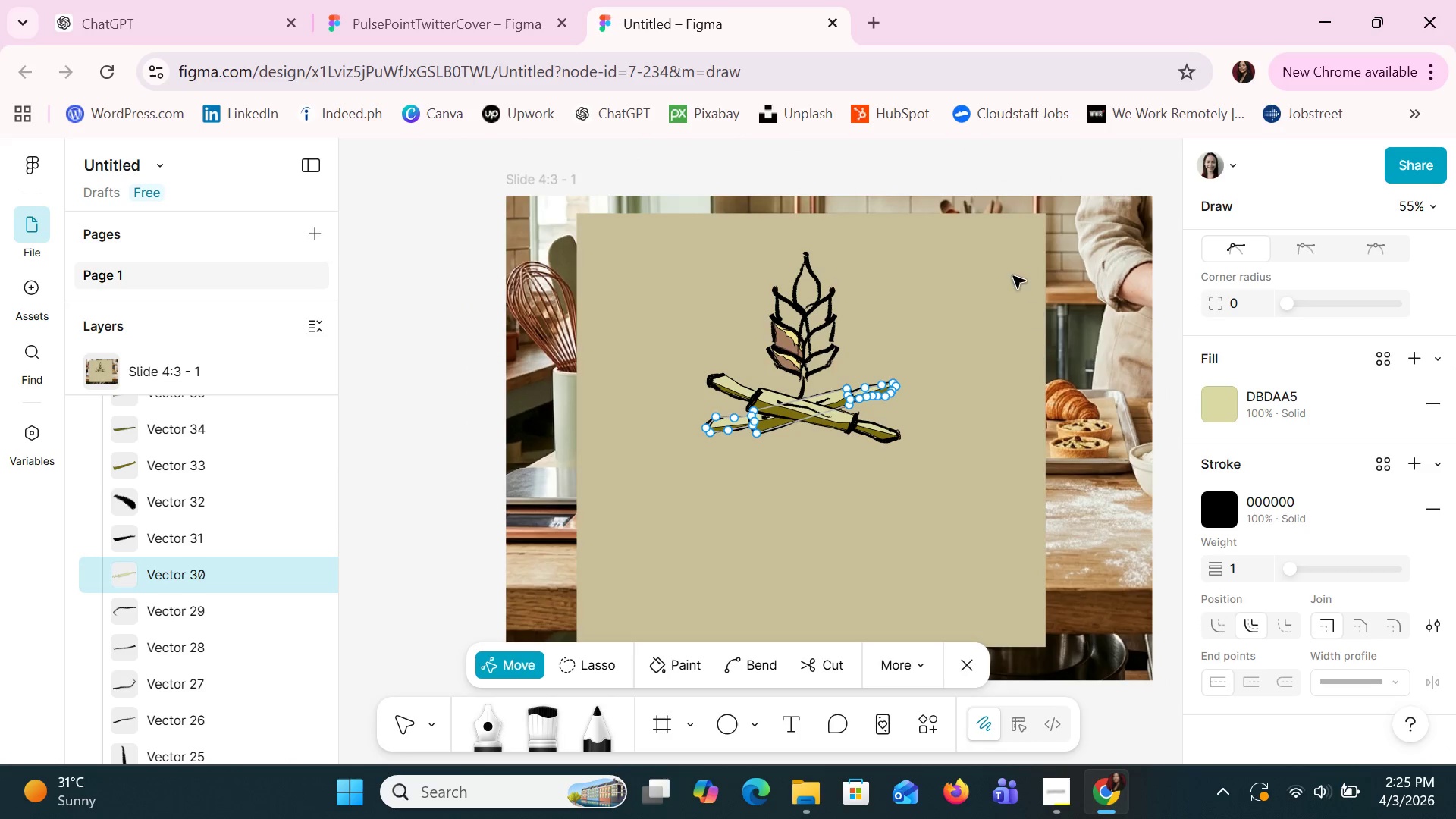 
left_click([1006, 268])
 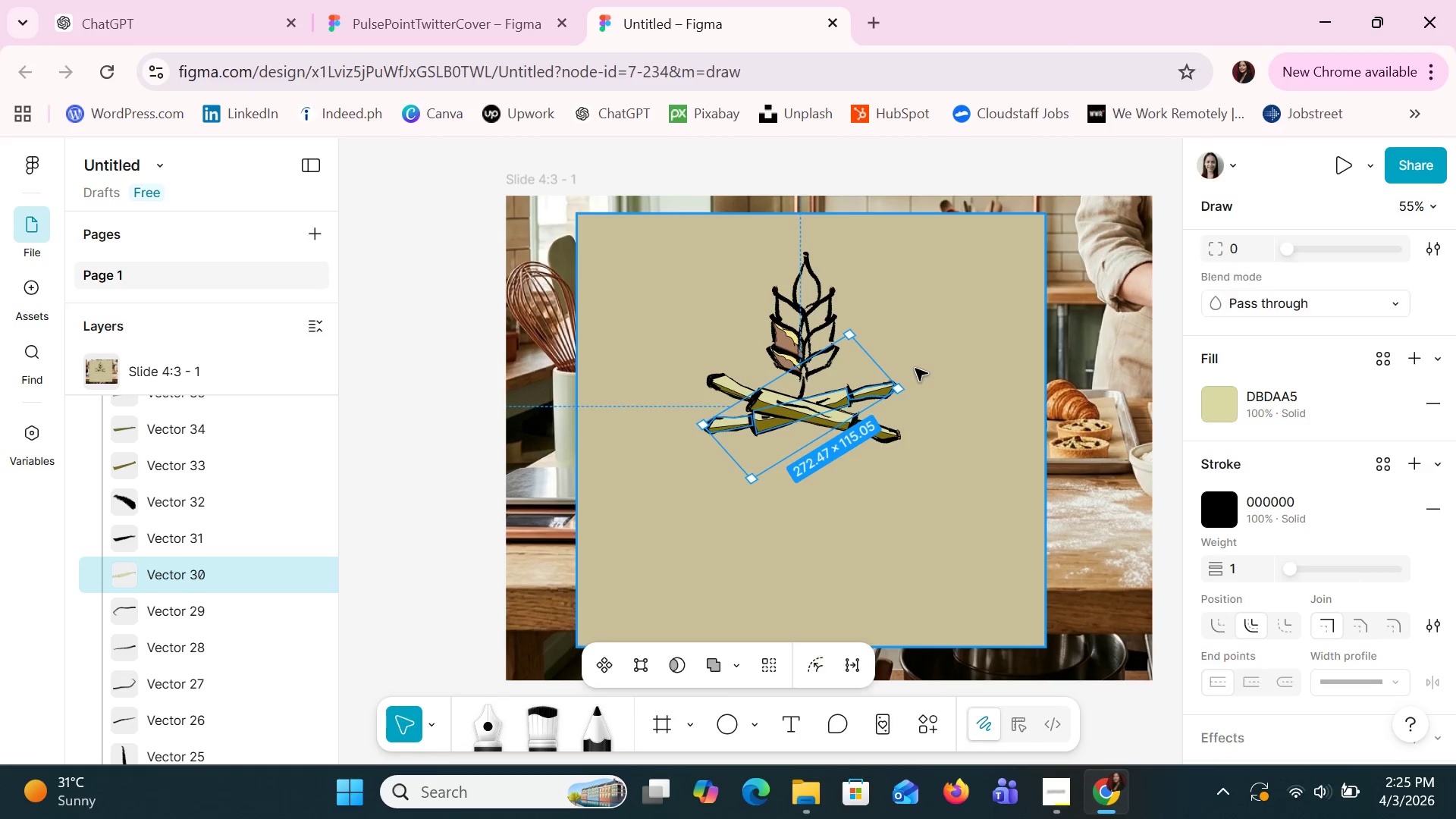 
left_click([928, 306])
 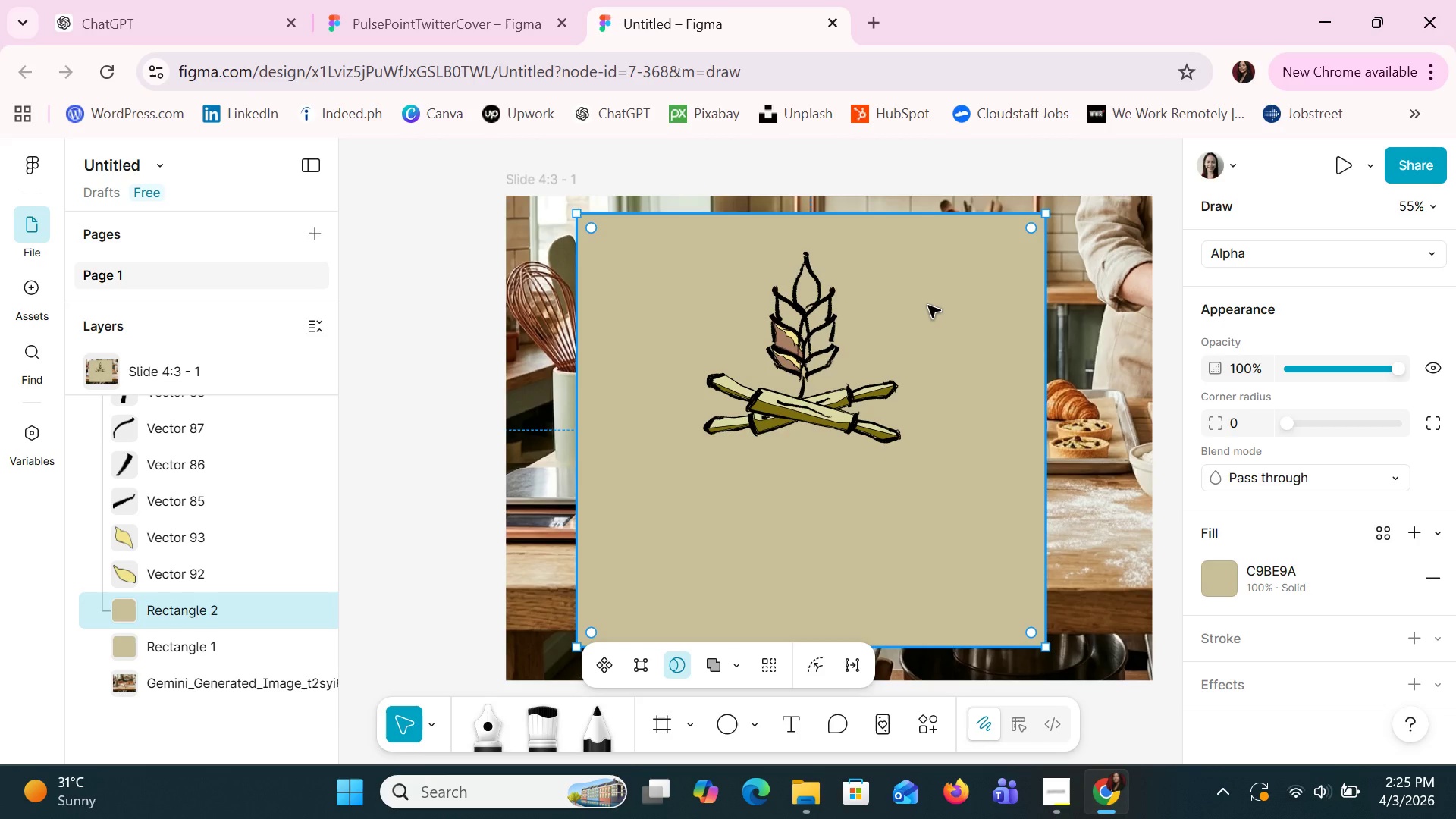 
wait(21.97)
 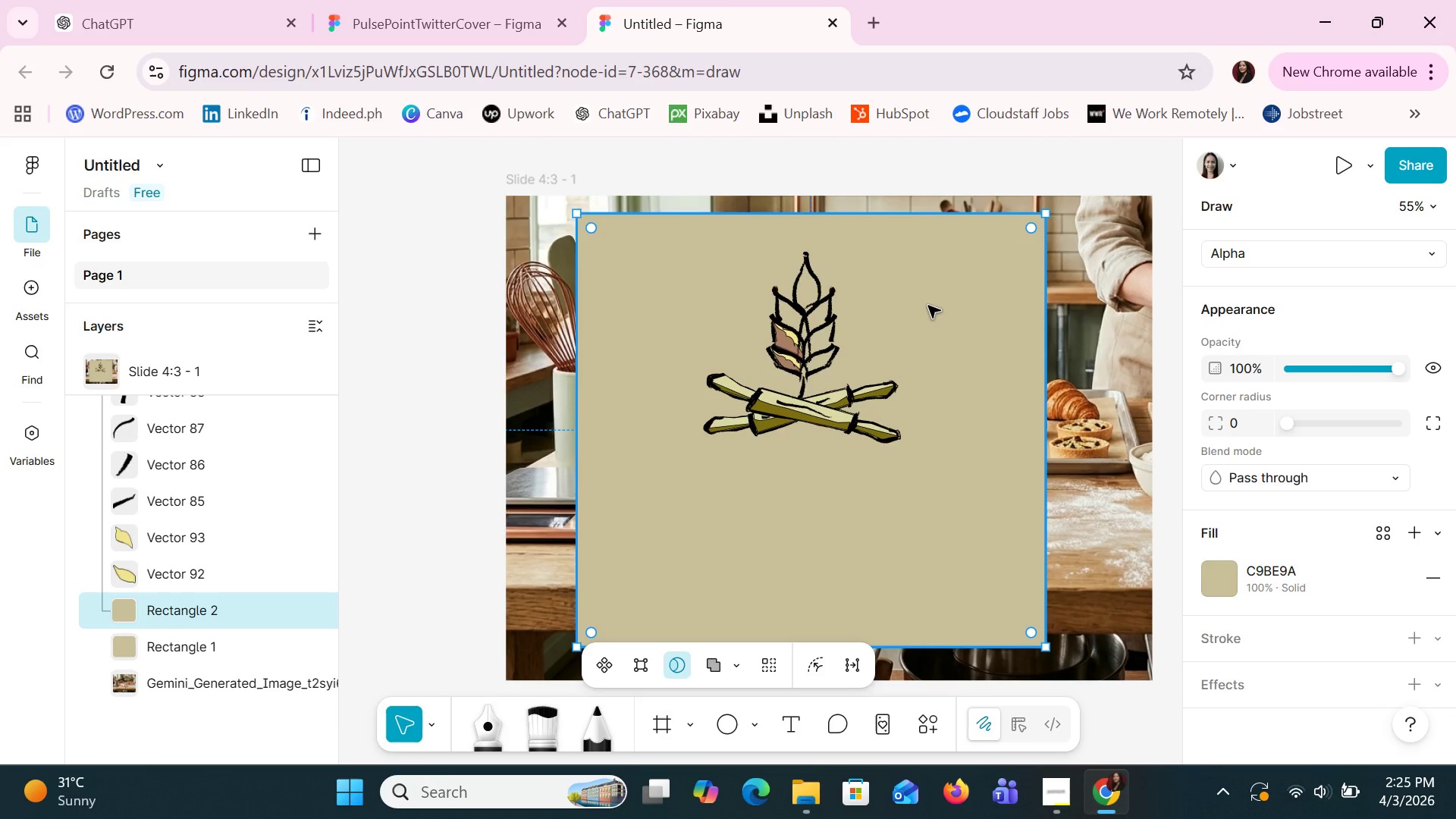 
hold_key(key=ControlLeft, duration=1.52)
hold_key(key=ControlLeft, duration=1.52)
hold_key(key=ControlLeft, duration=1.45)
scroll: coordinate [877, 360], scroll_direction: up, amount: 16.0
 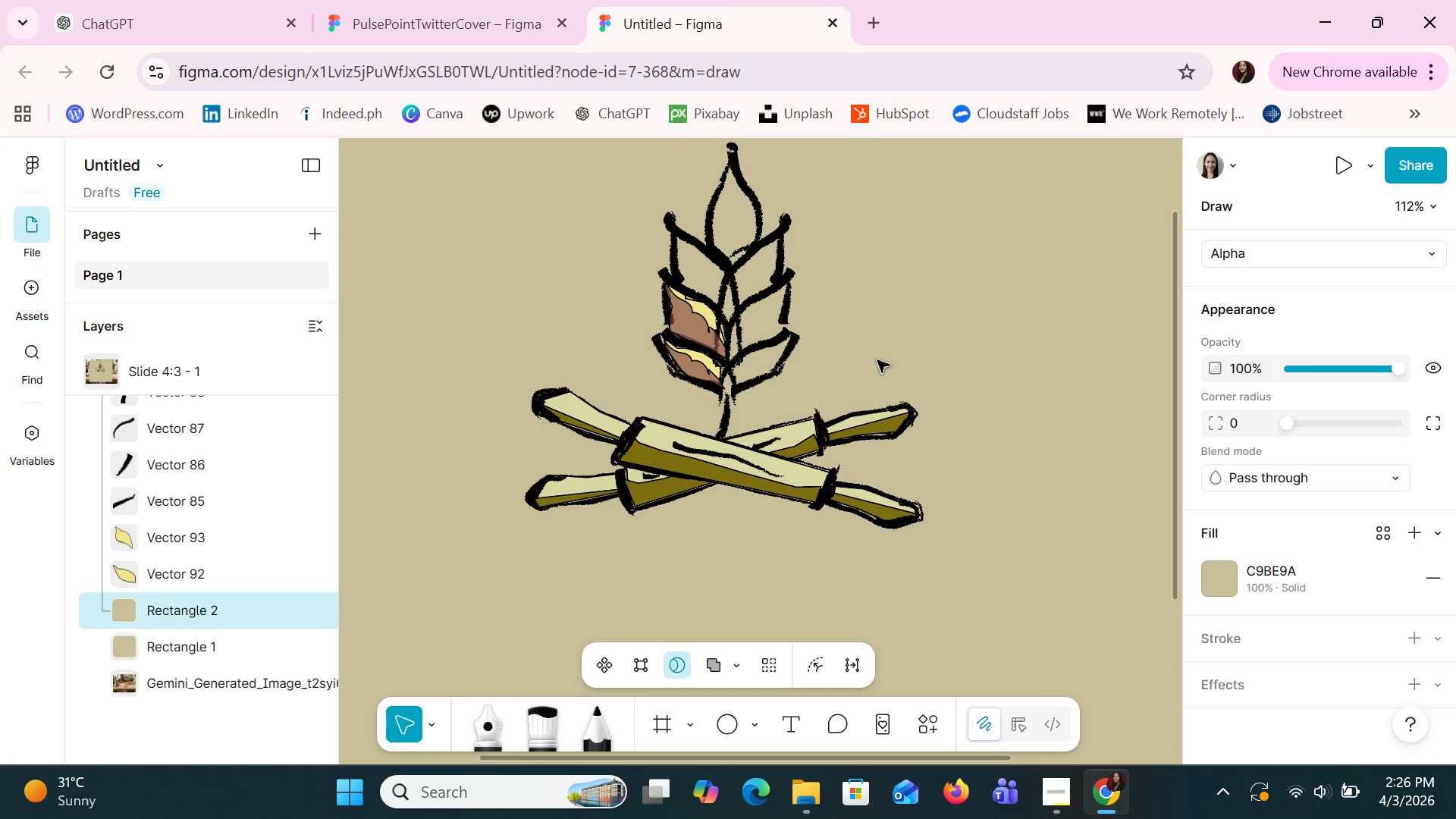 
double_click([654, 313])
 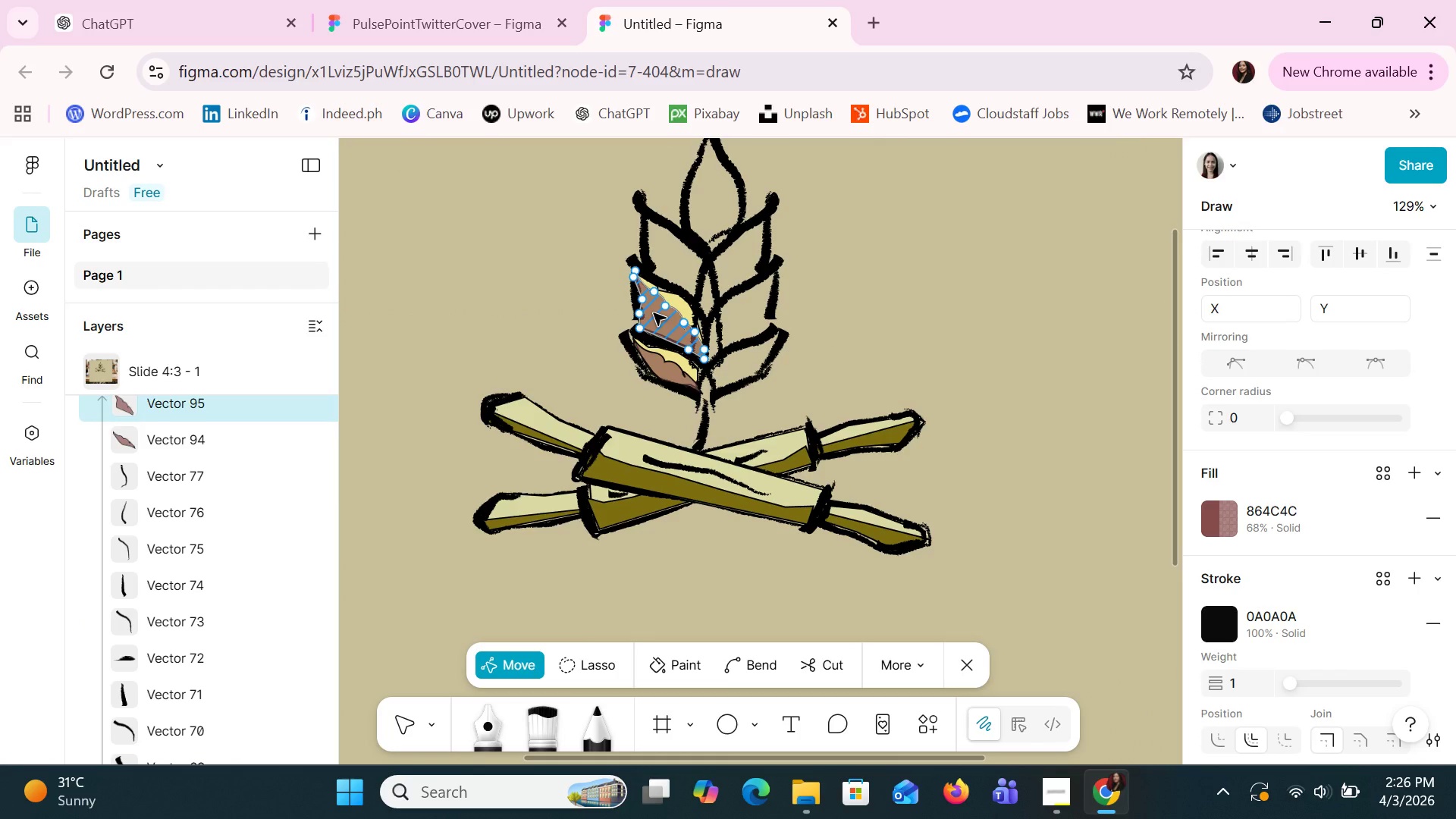 
left_click([596, 296])
 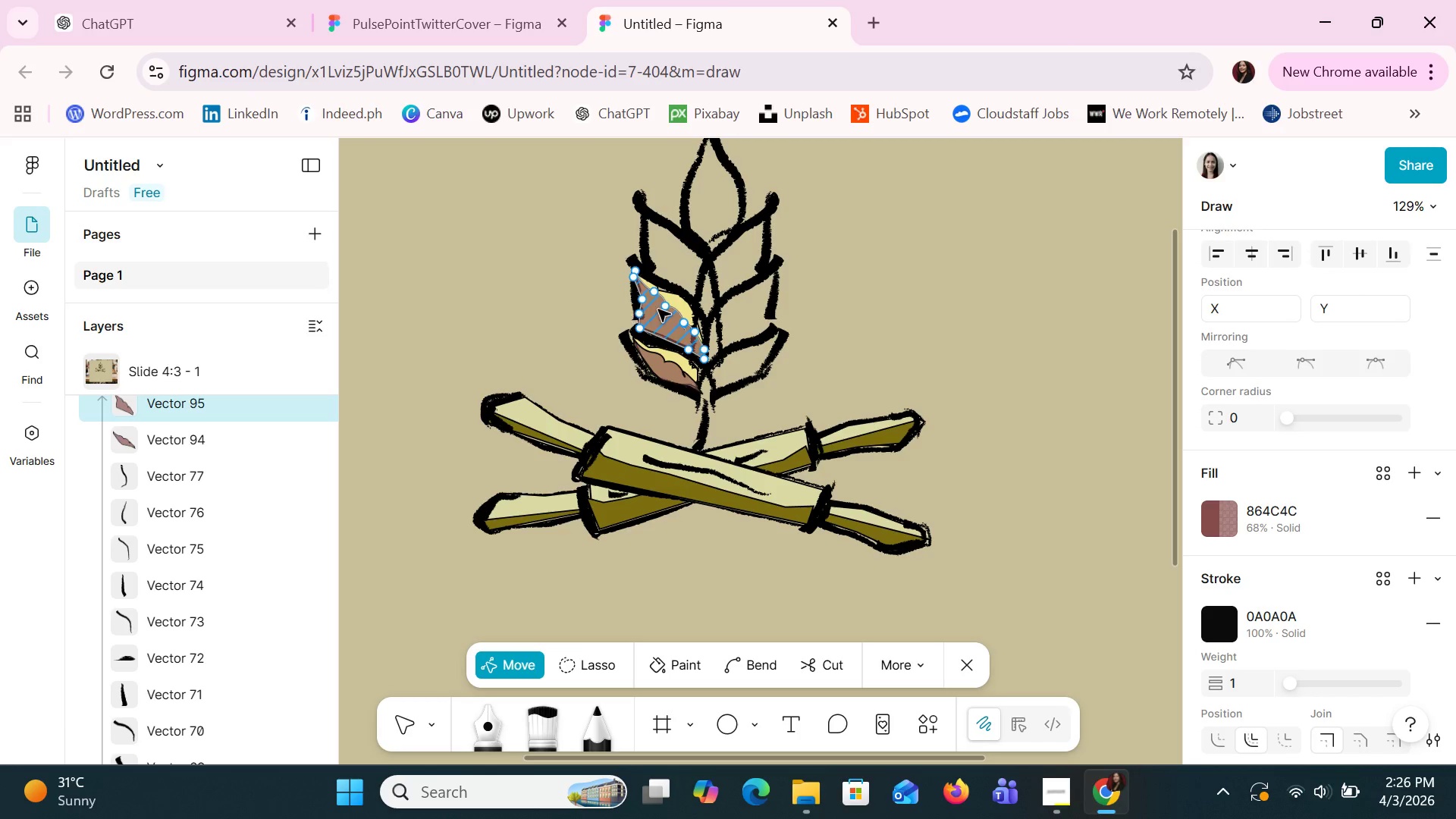 
left_click([658, 309])
 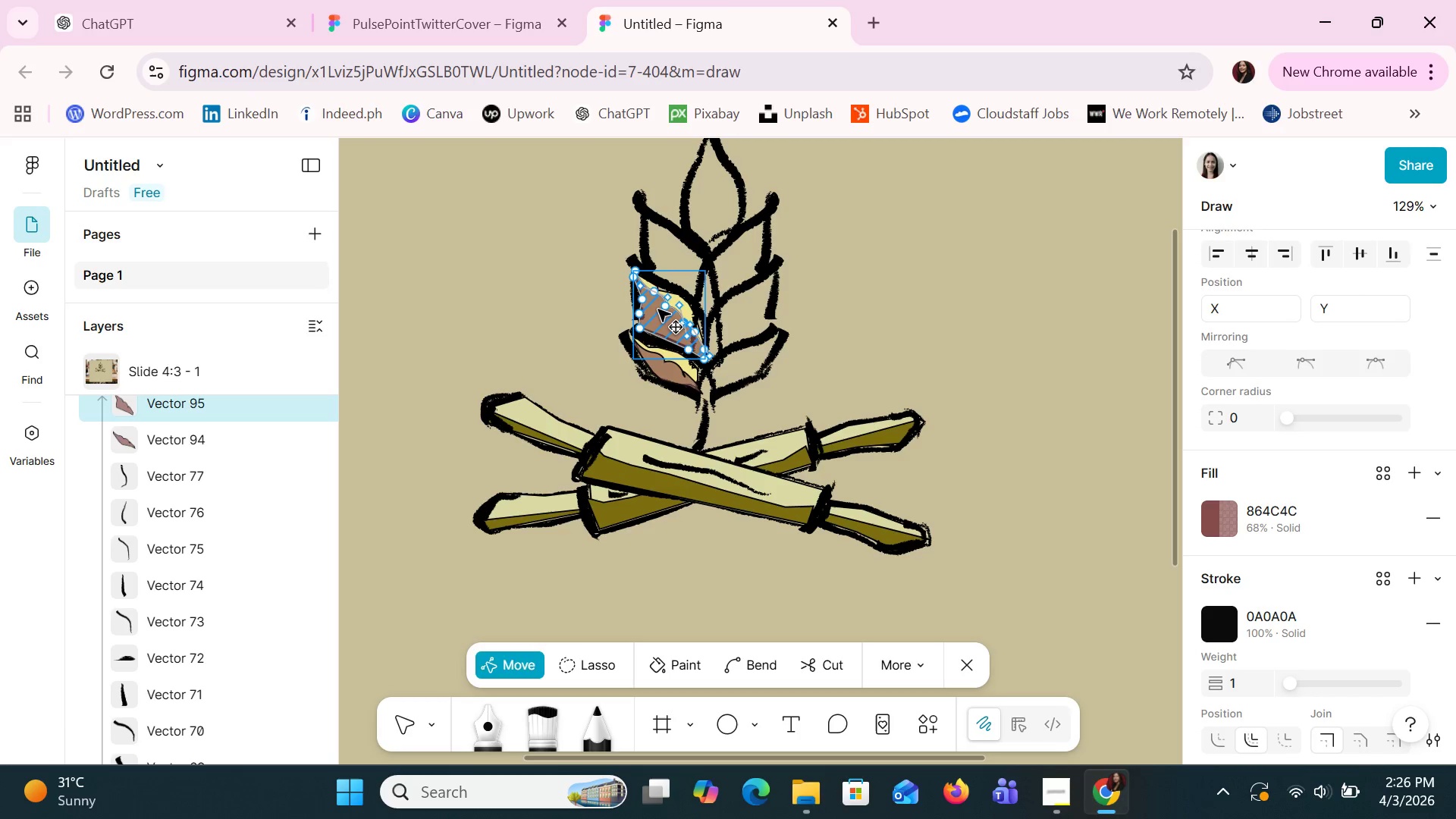 
key(Control+C)
 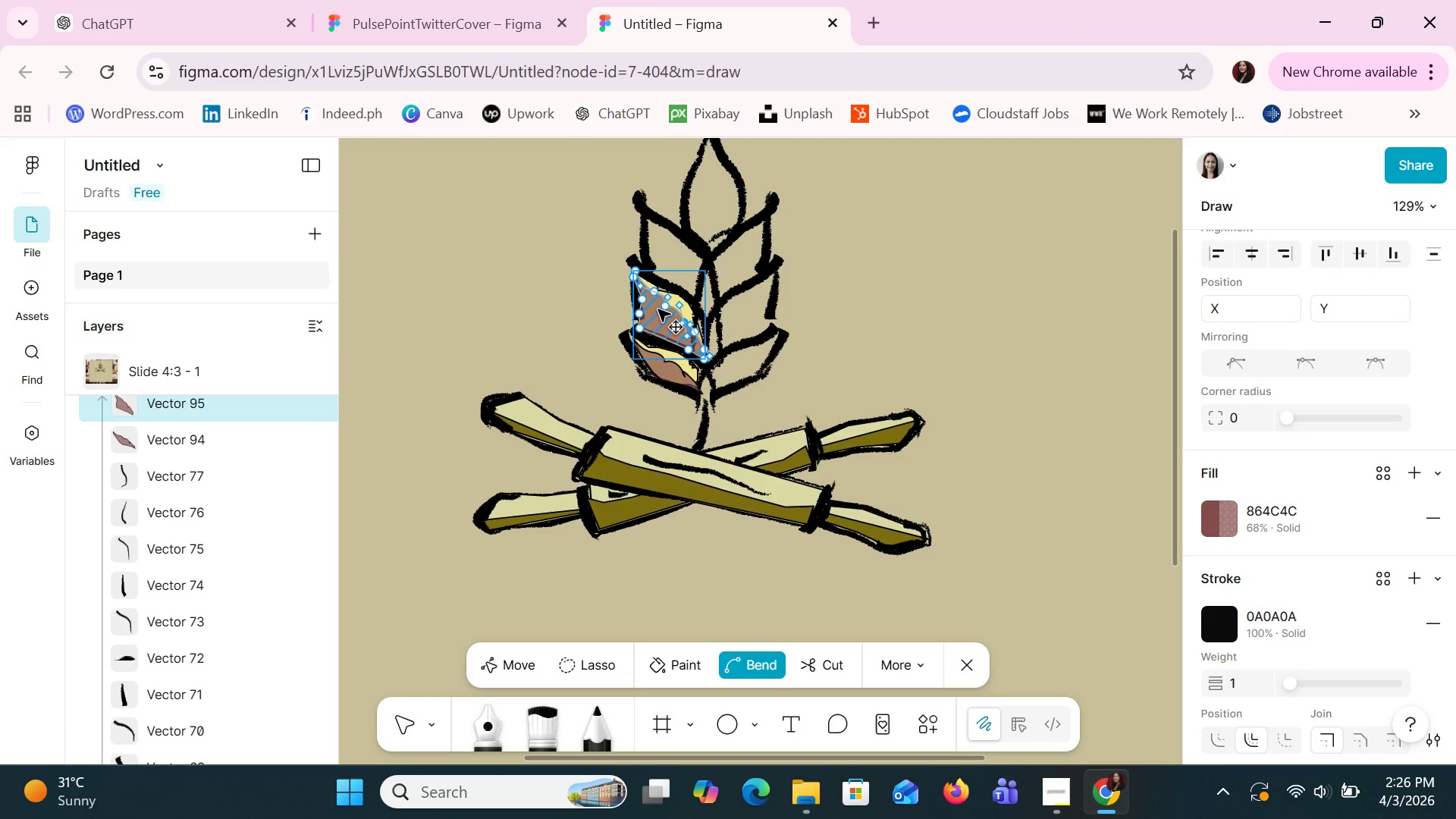 
key(Control+V)
 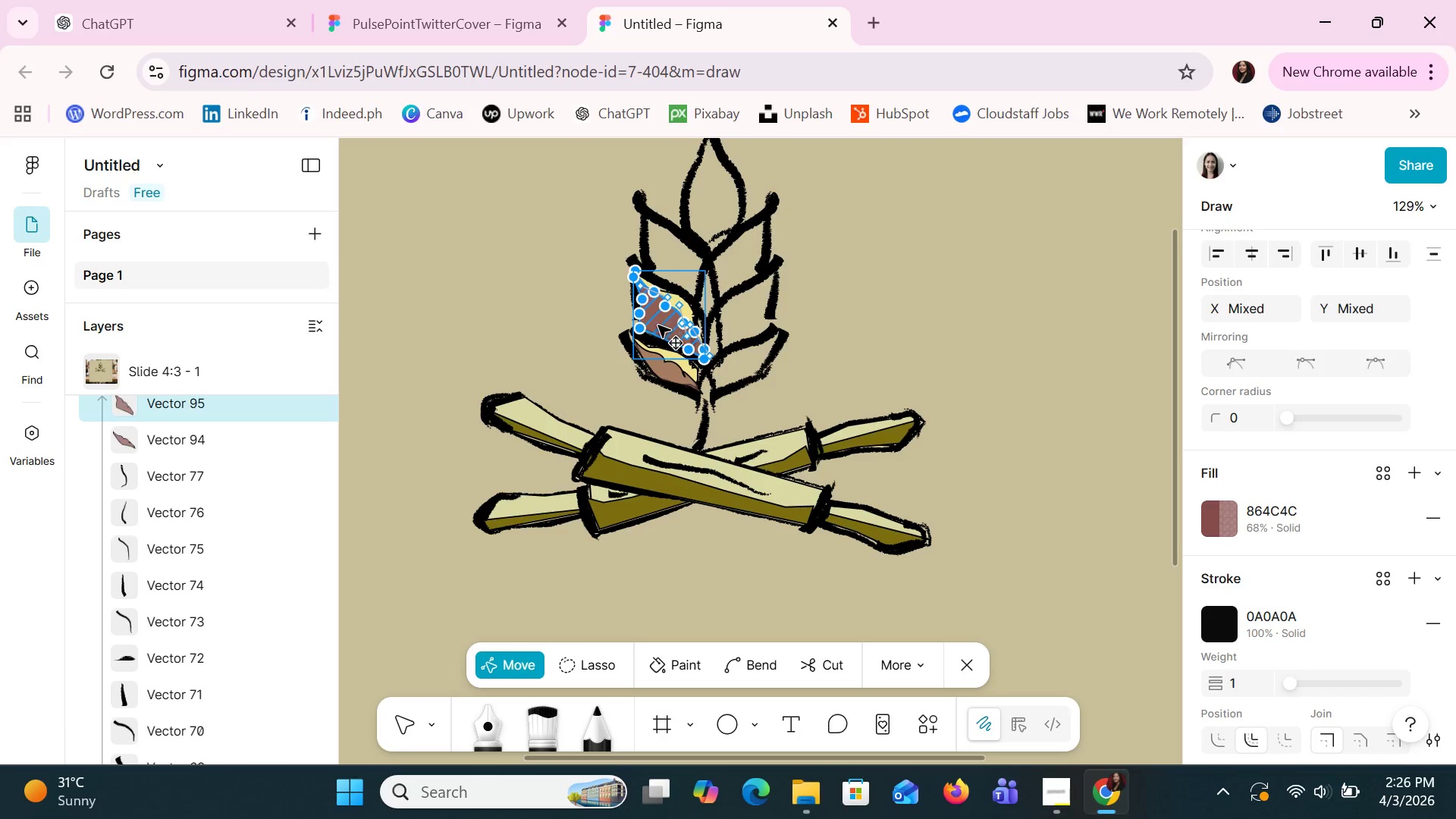 
left_click_drag(start_coordinate=[658, 330], to_coordinate=[671, 267])
 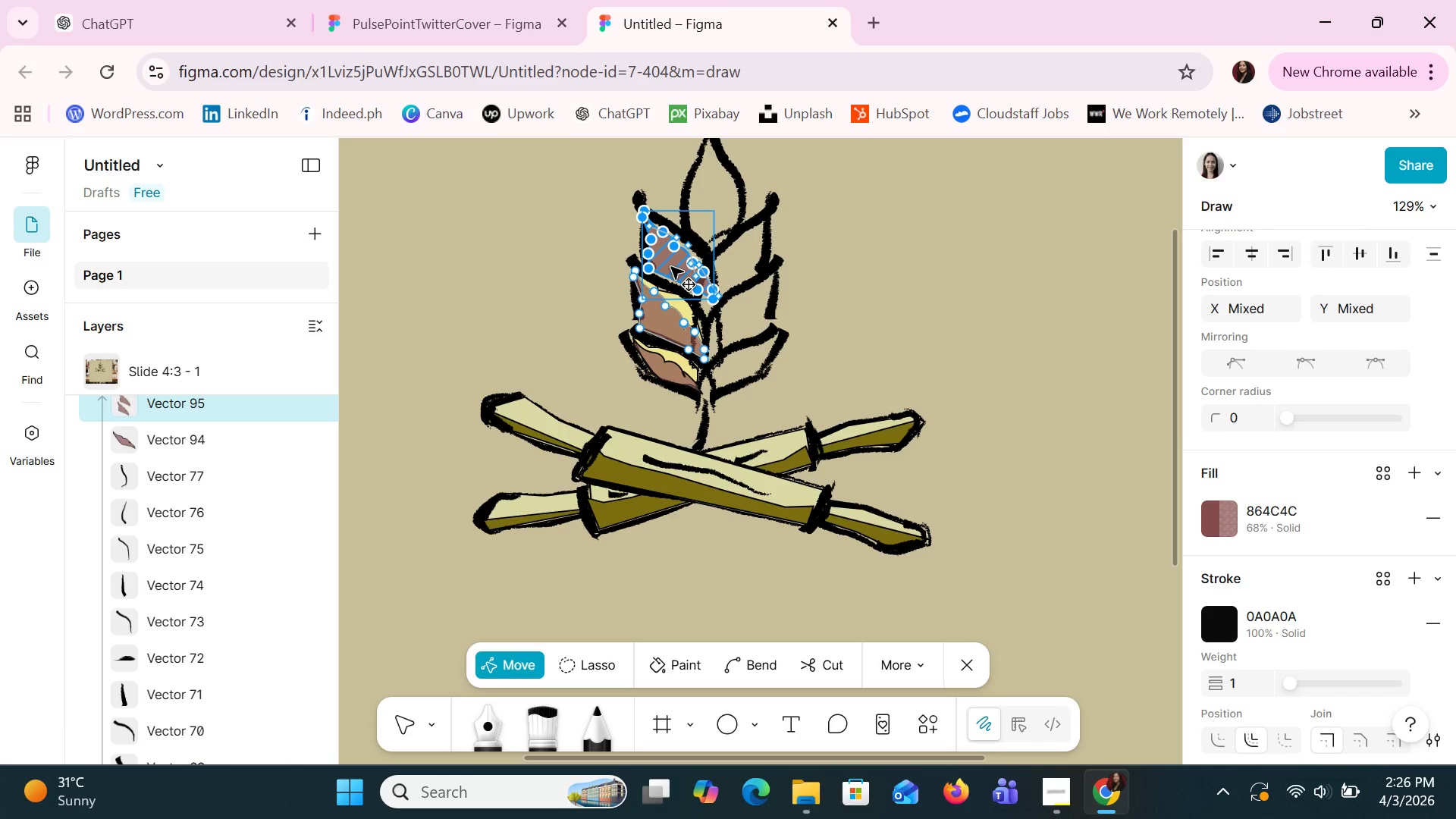 
left_click([671, 267])
 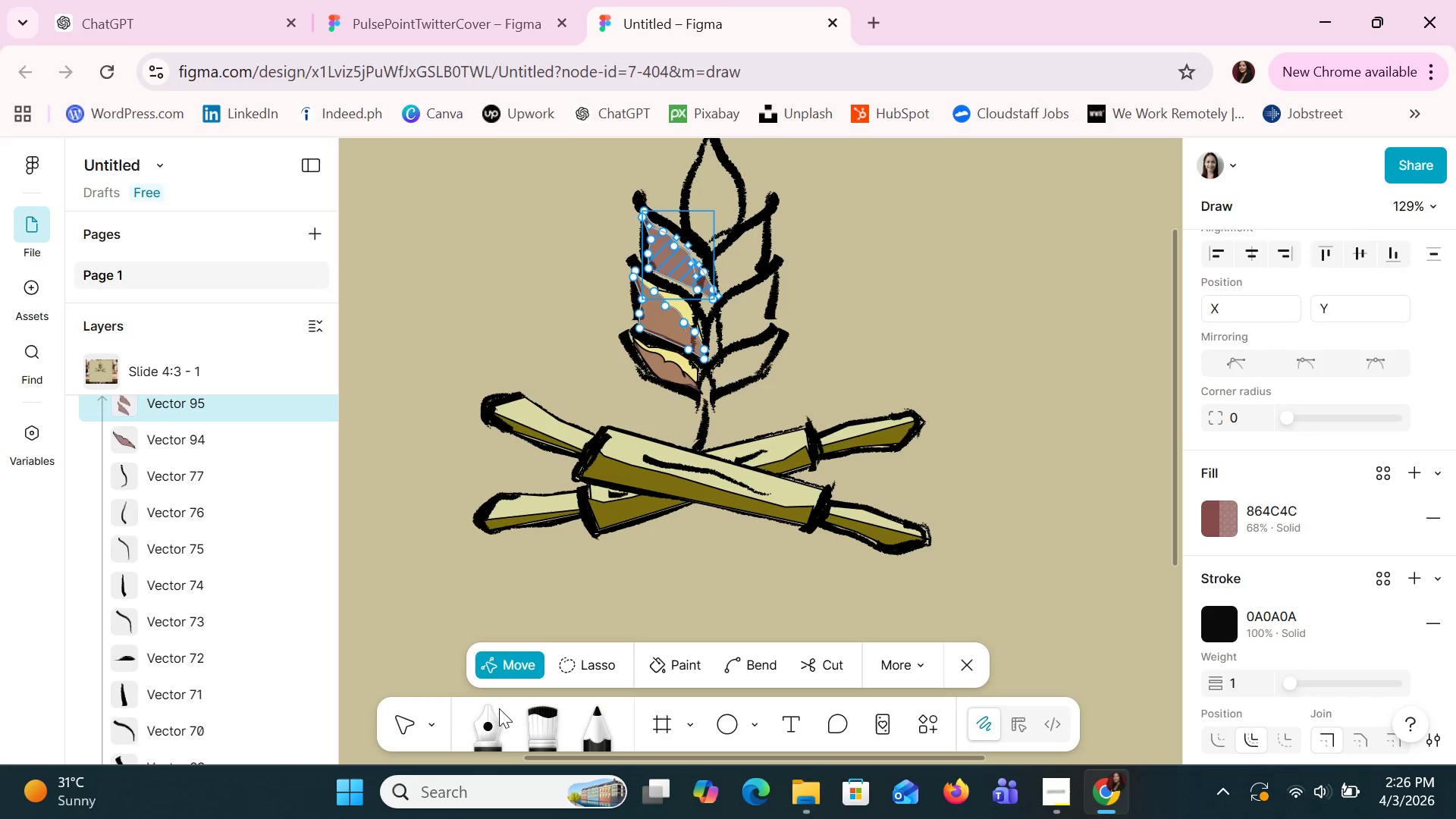 
left_click([434, 738])
 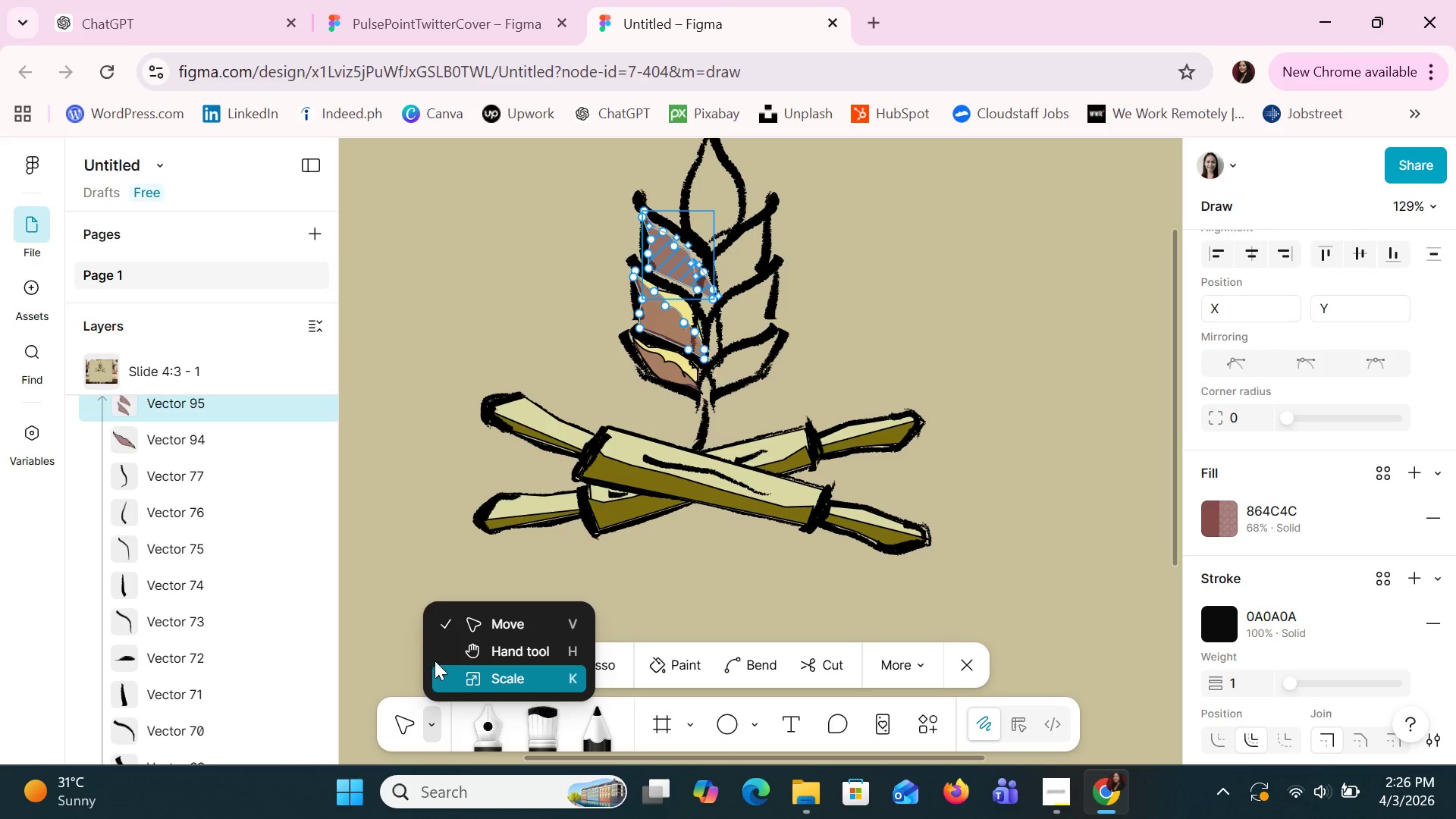 
left_click([447, 632])
 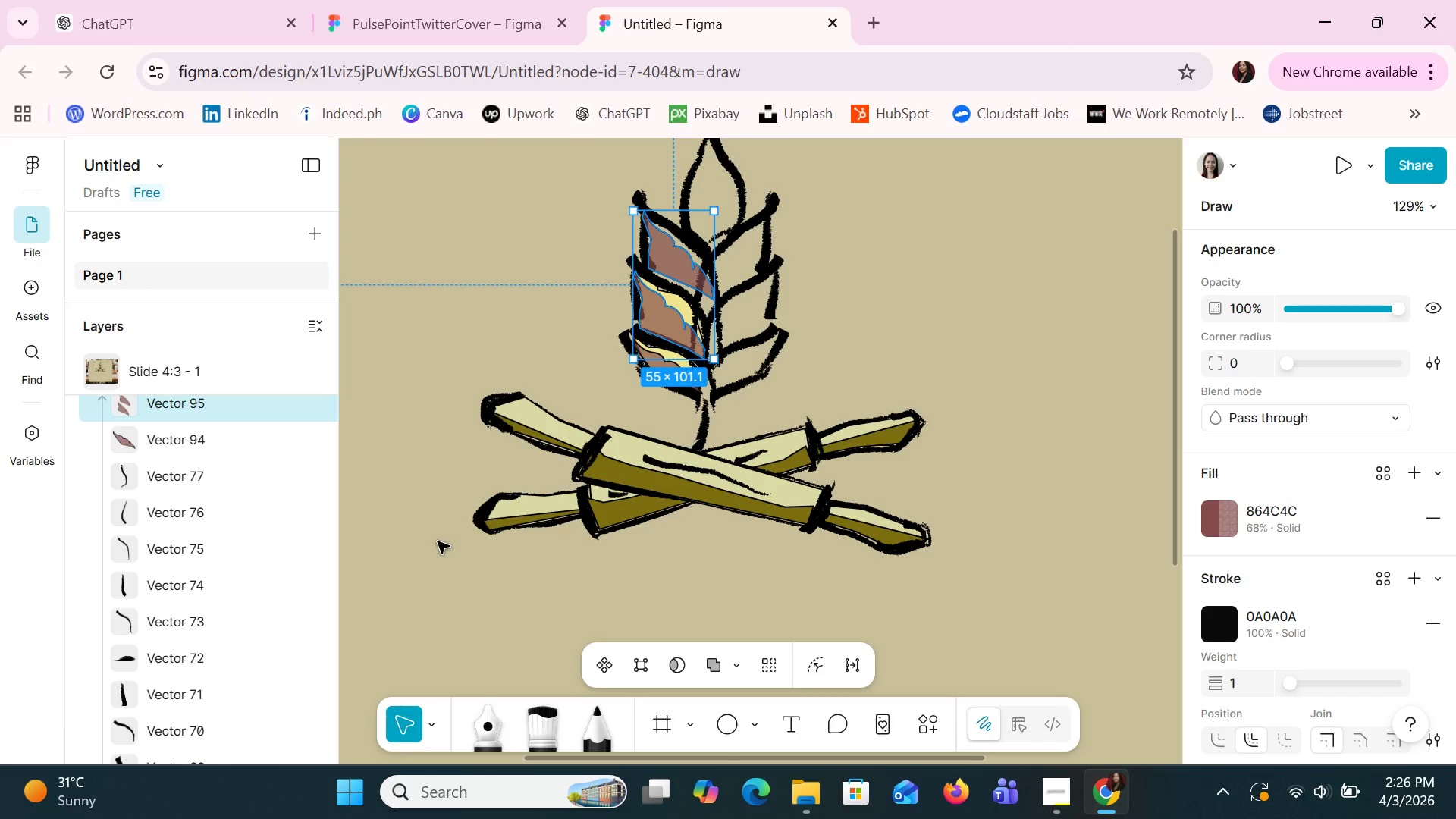 
left_click([388, 605])
 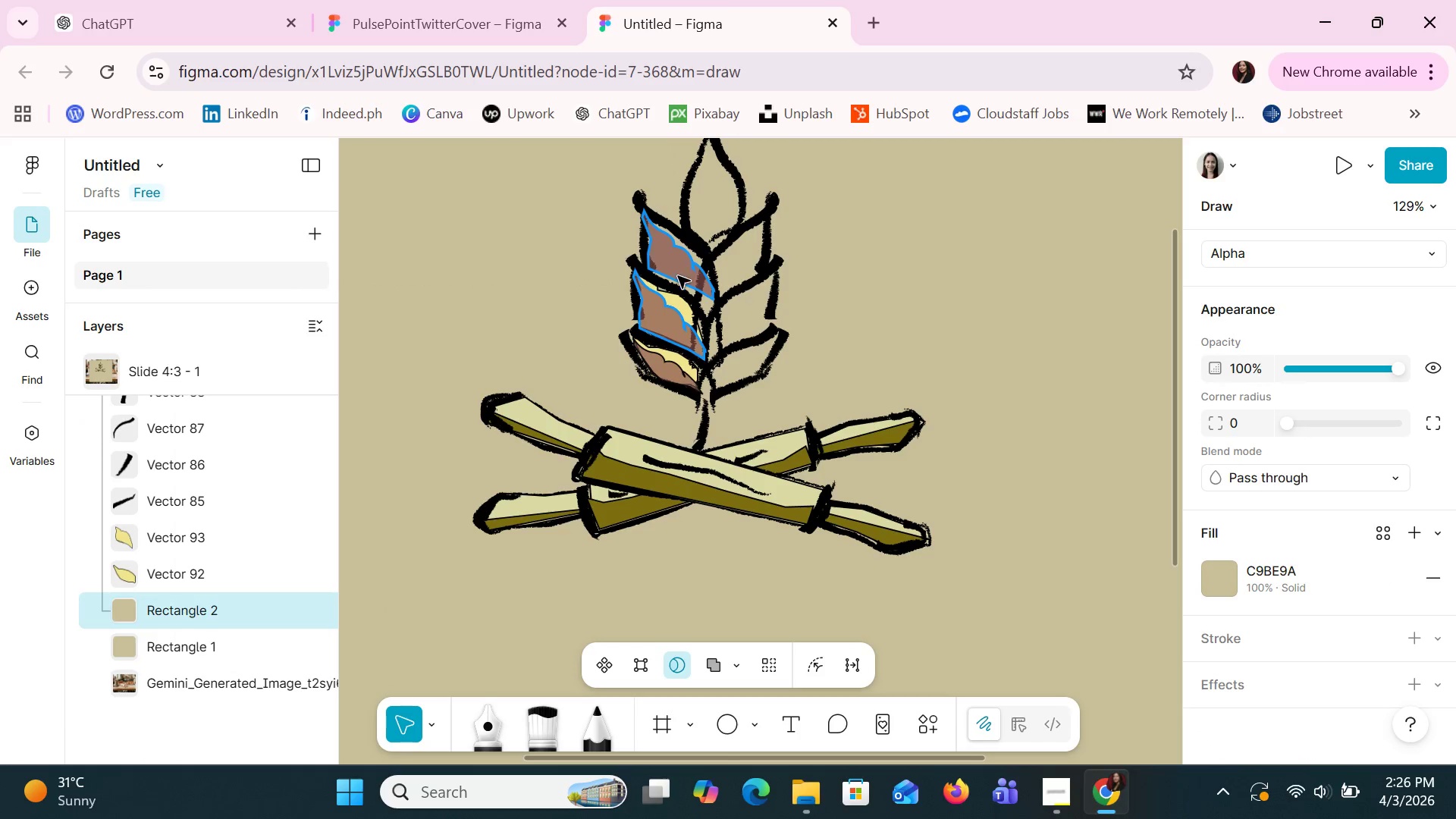 
left_click([682, 303])
 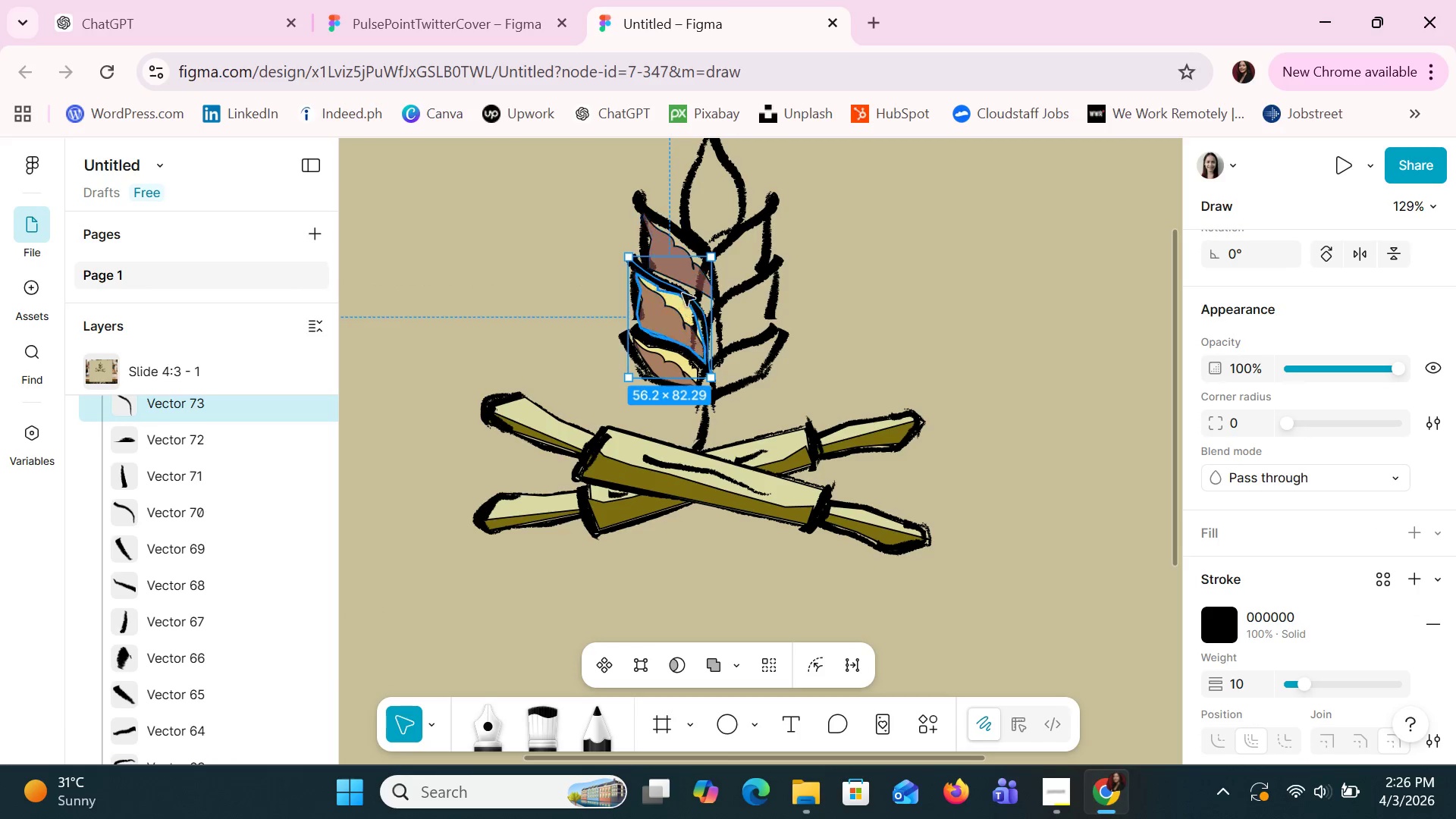 
left_click_drag(start_coordinate=[689, 278], to_coordinate=[554, 264])
 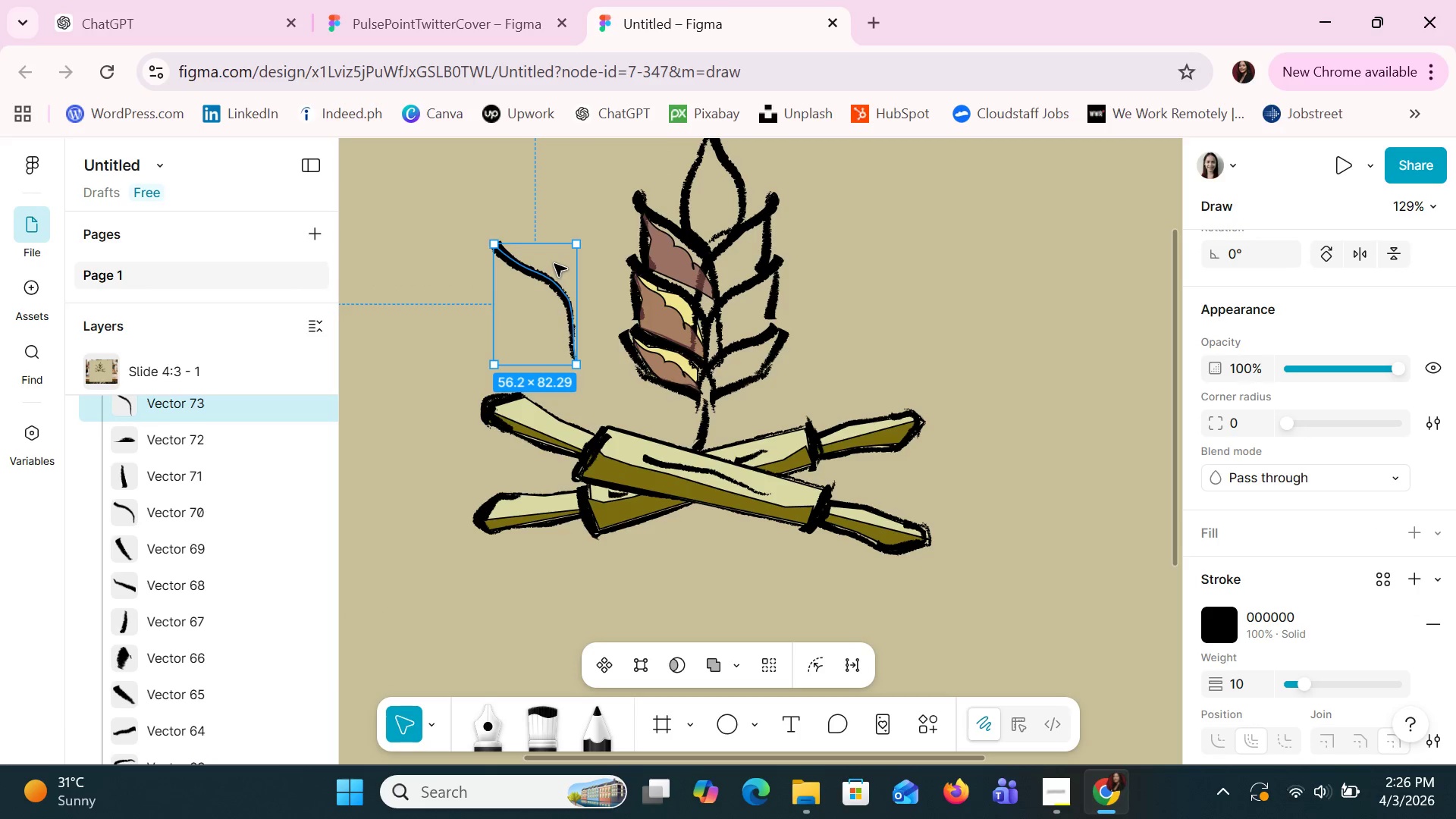 
hold_key(key=ControlLeft, duration=1.5)
 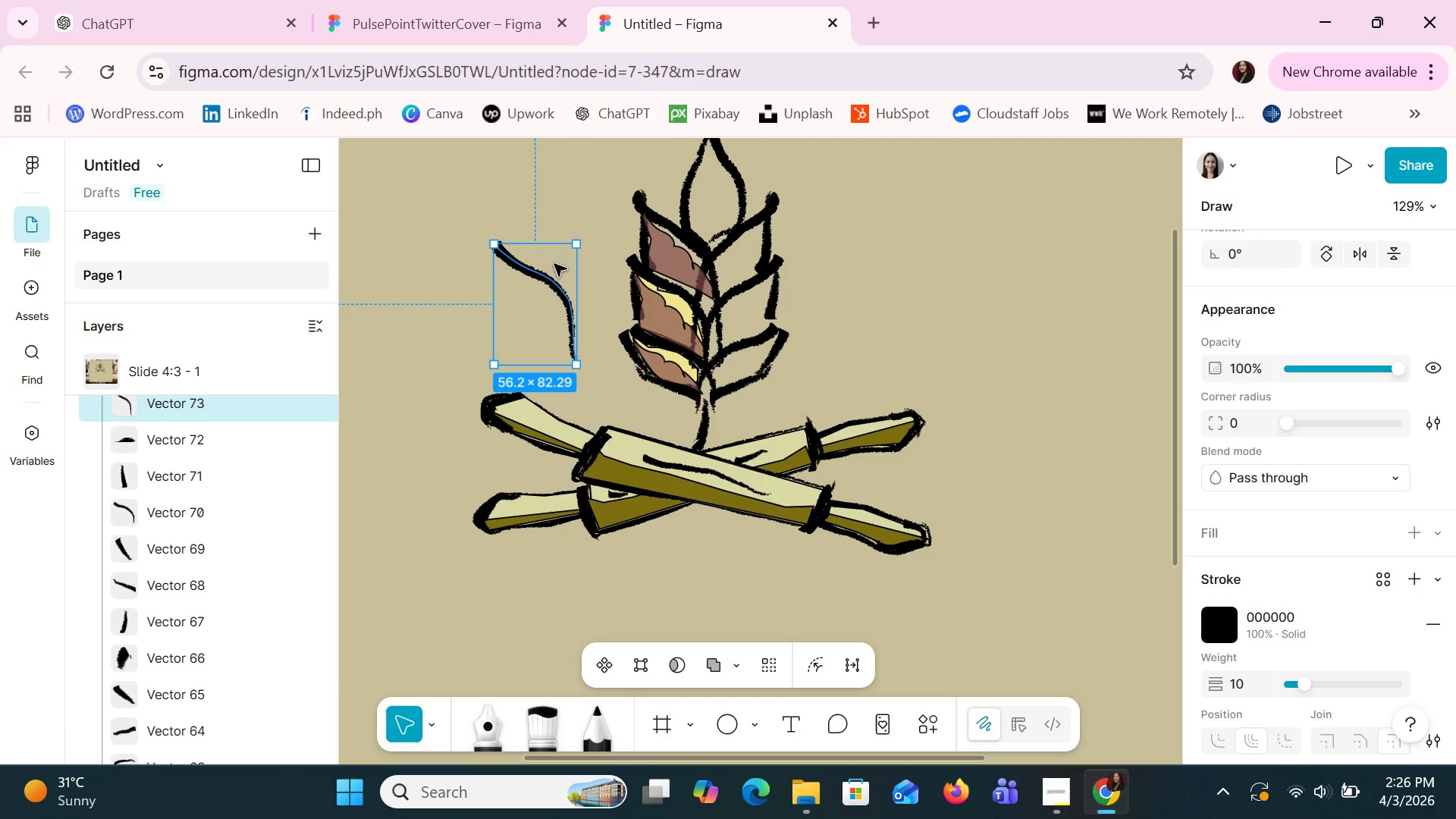 
key(Control+Z)
 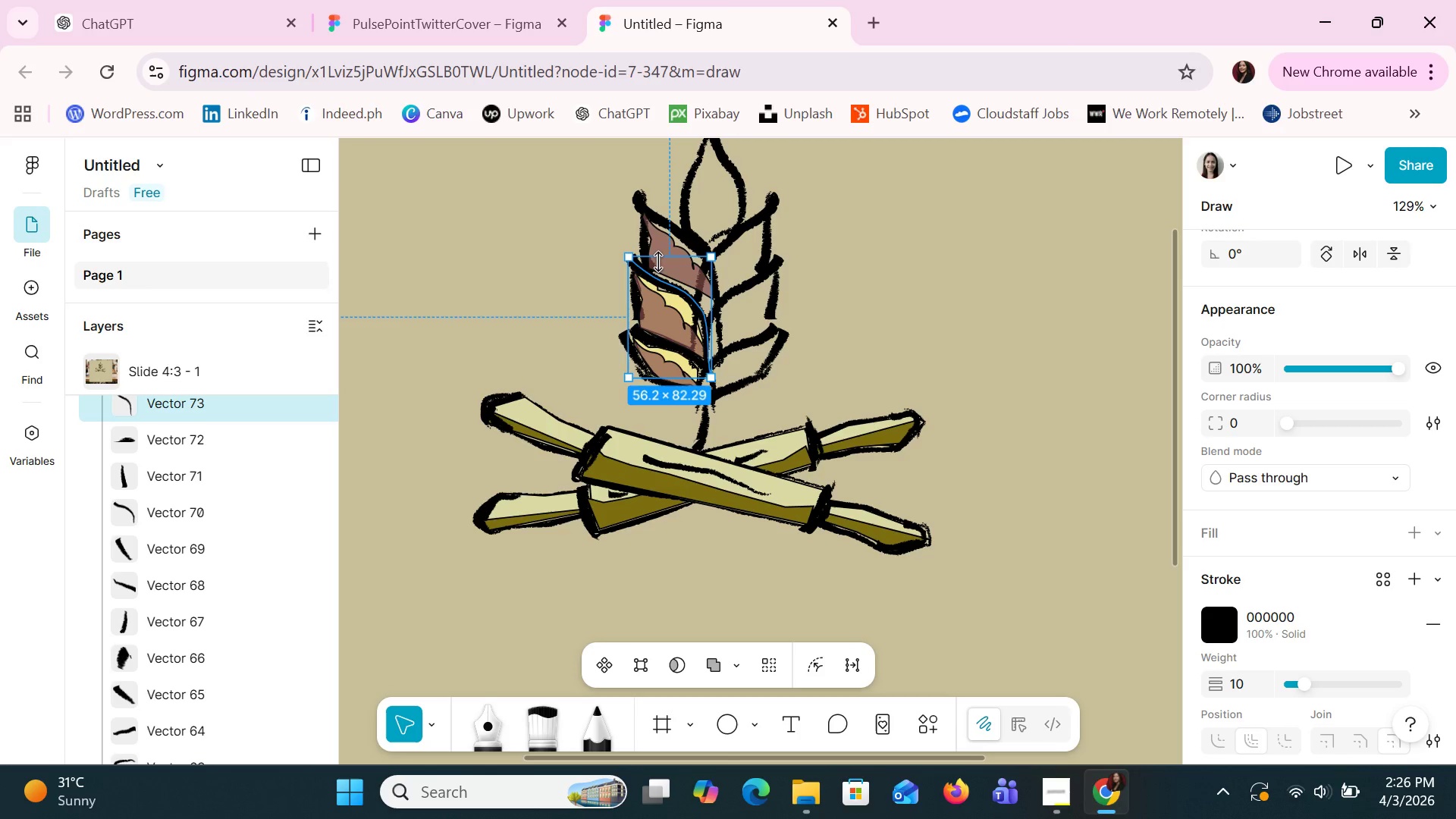 
left_click([671, 267])
 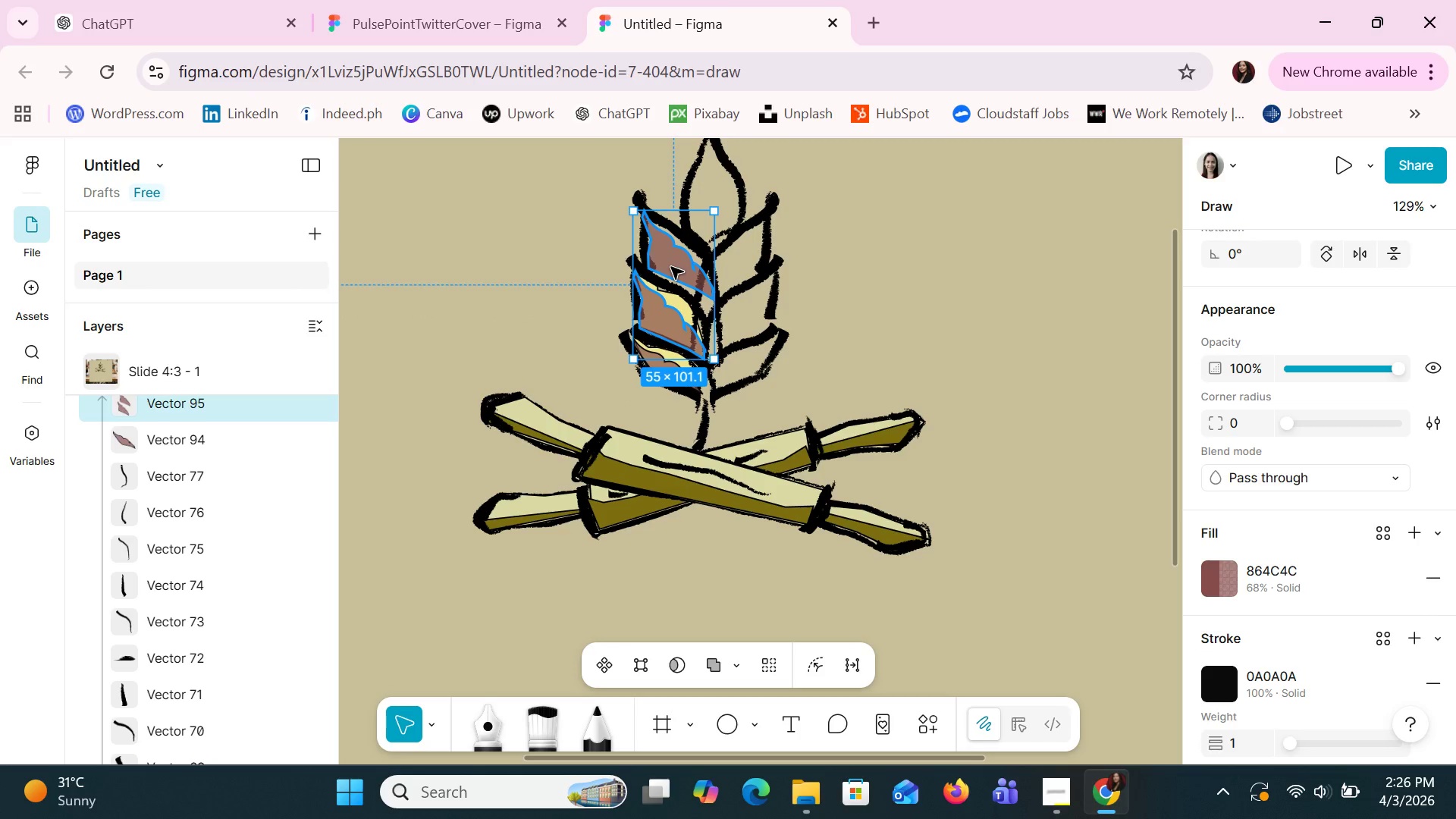 
double_click([670, 268])
 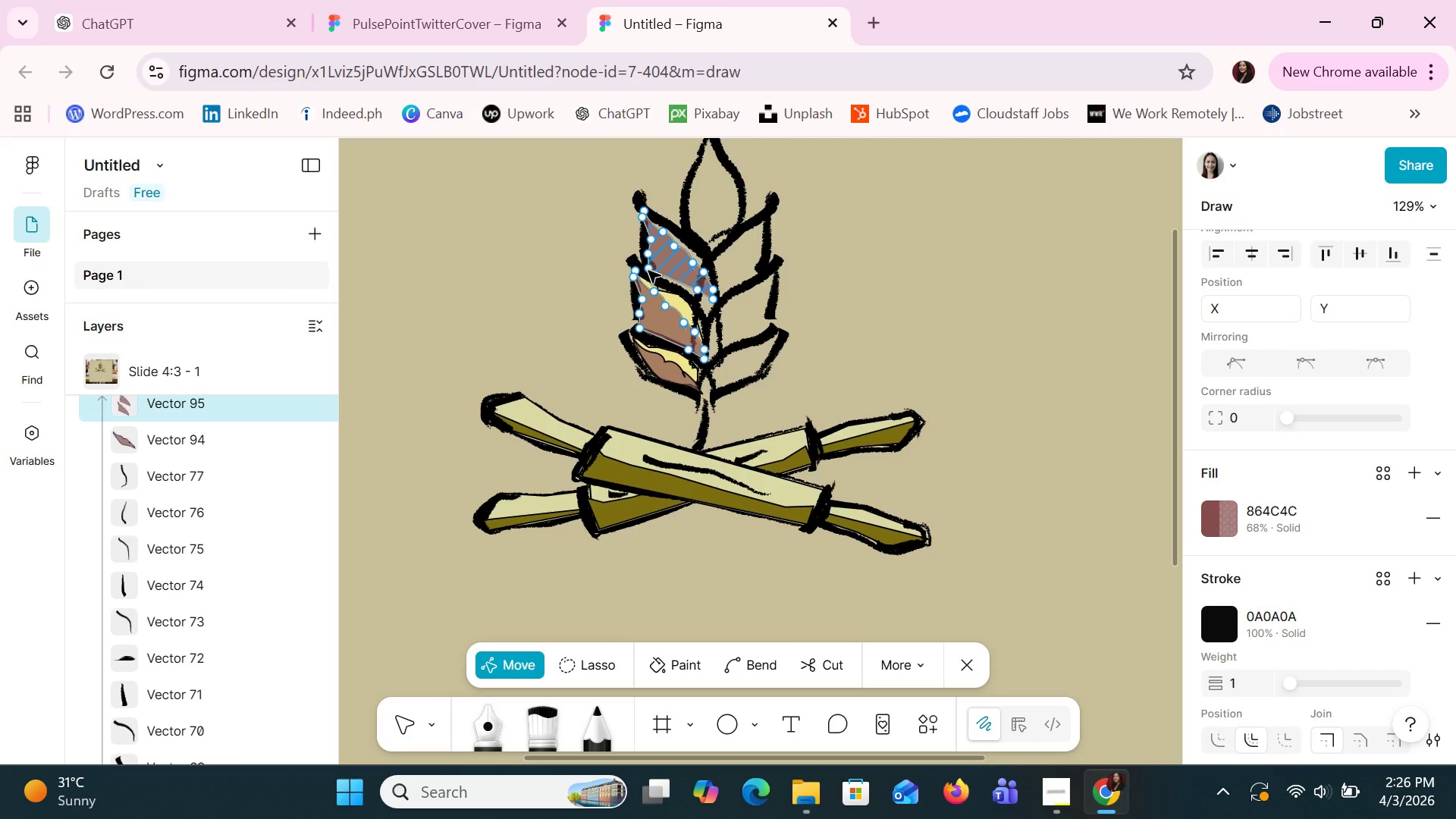 
left_click([549, 220])
 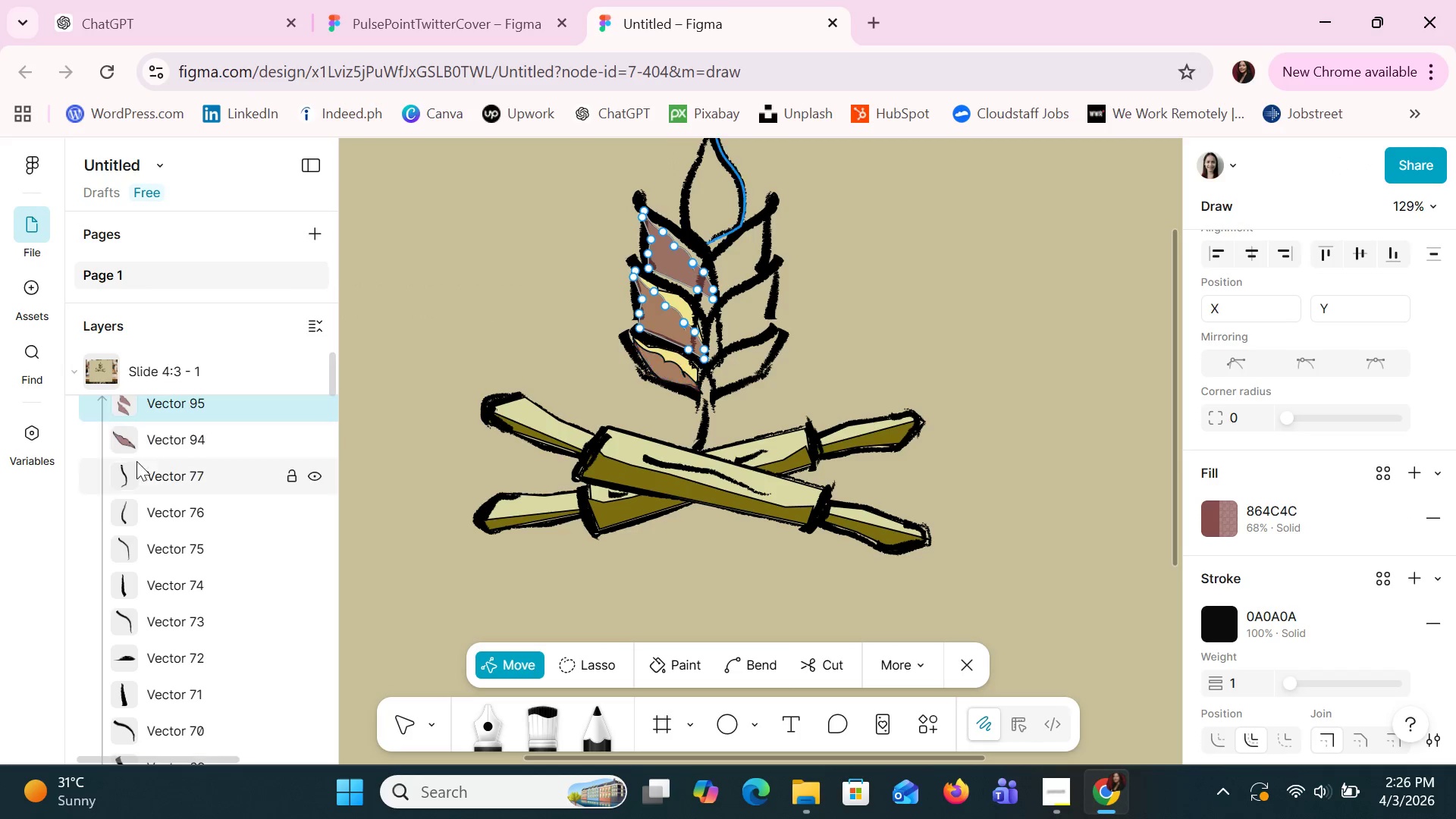 
left_click([172, 440])
 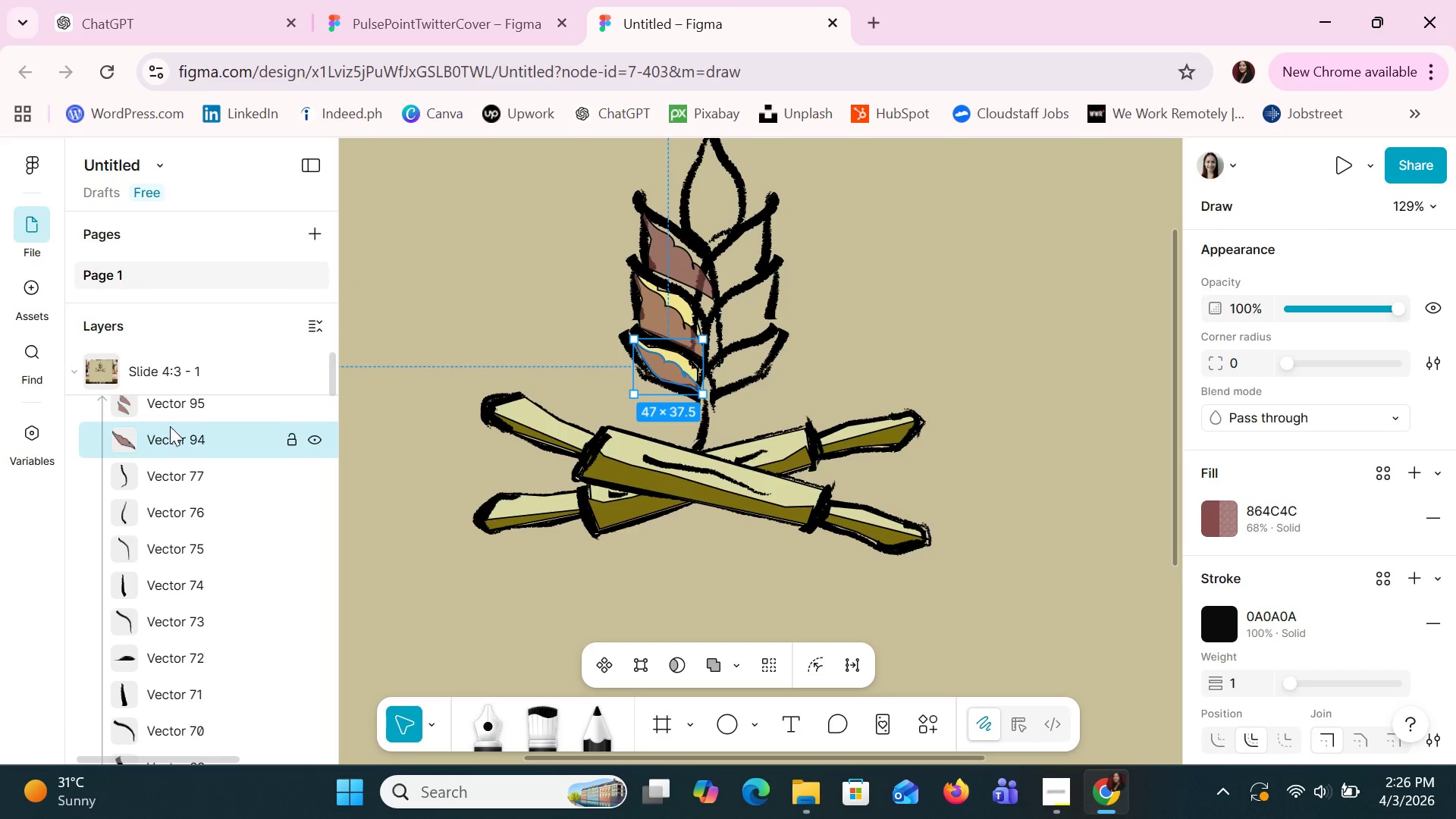 
left_click([168, 416])
 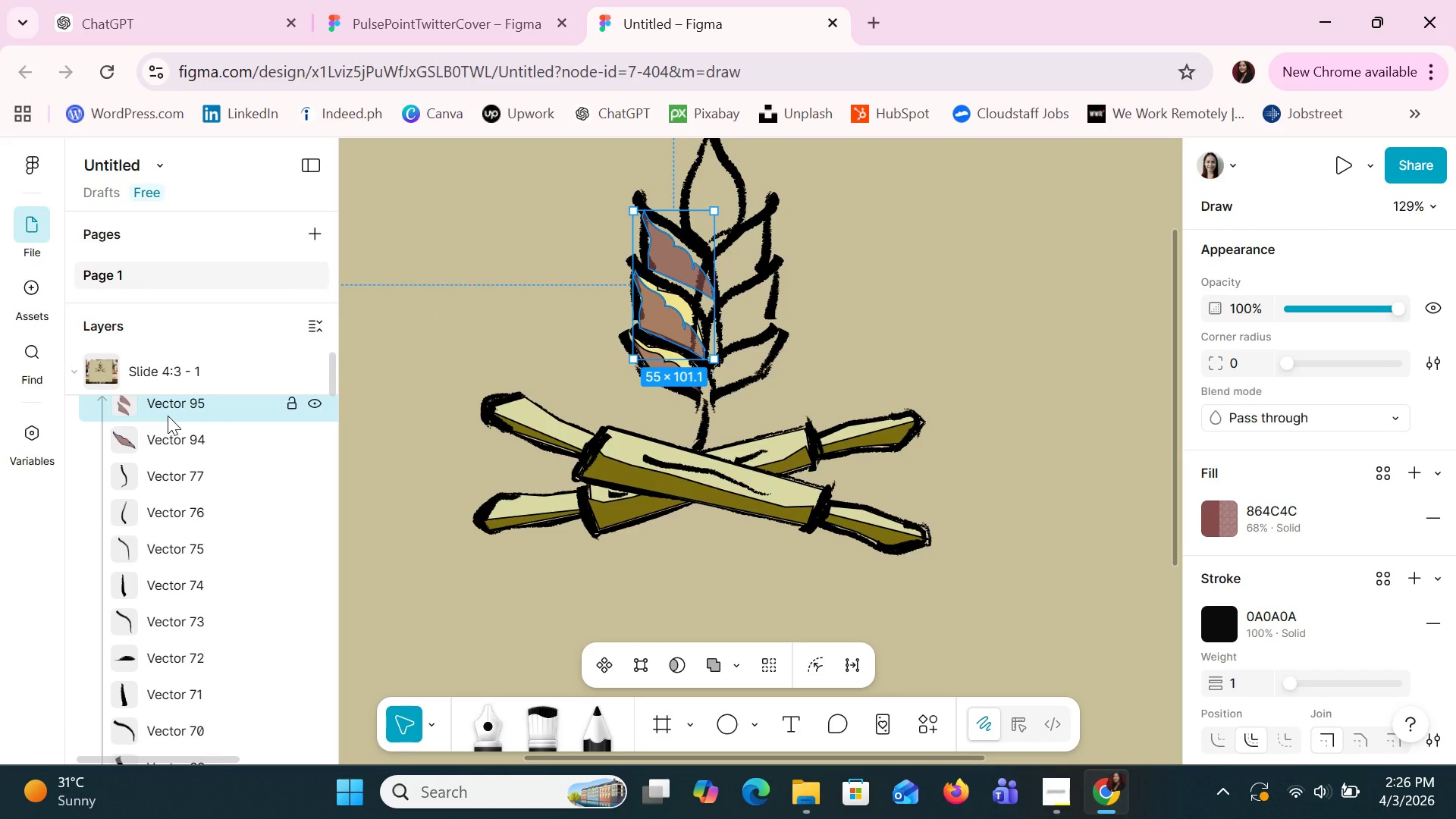 
key(Control+Z)
 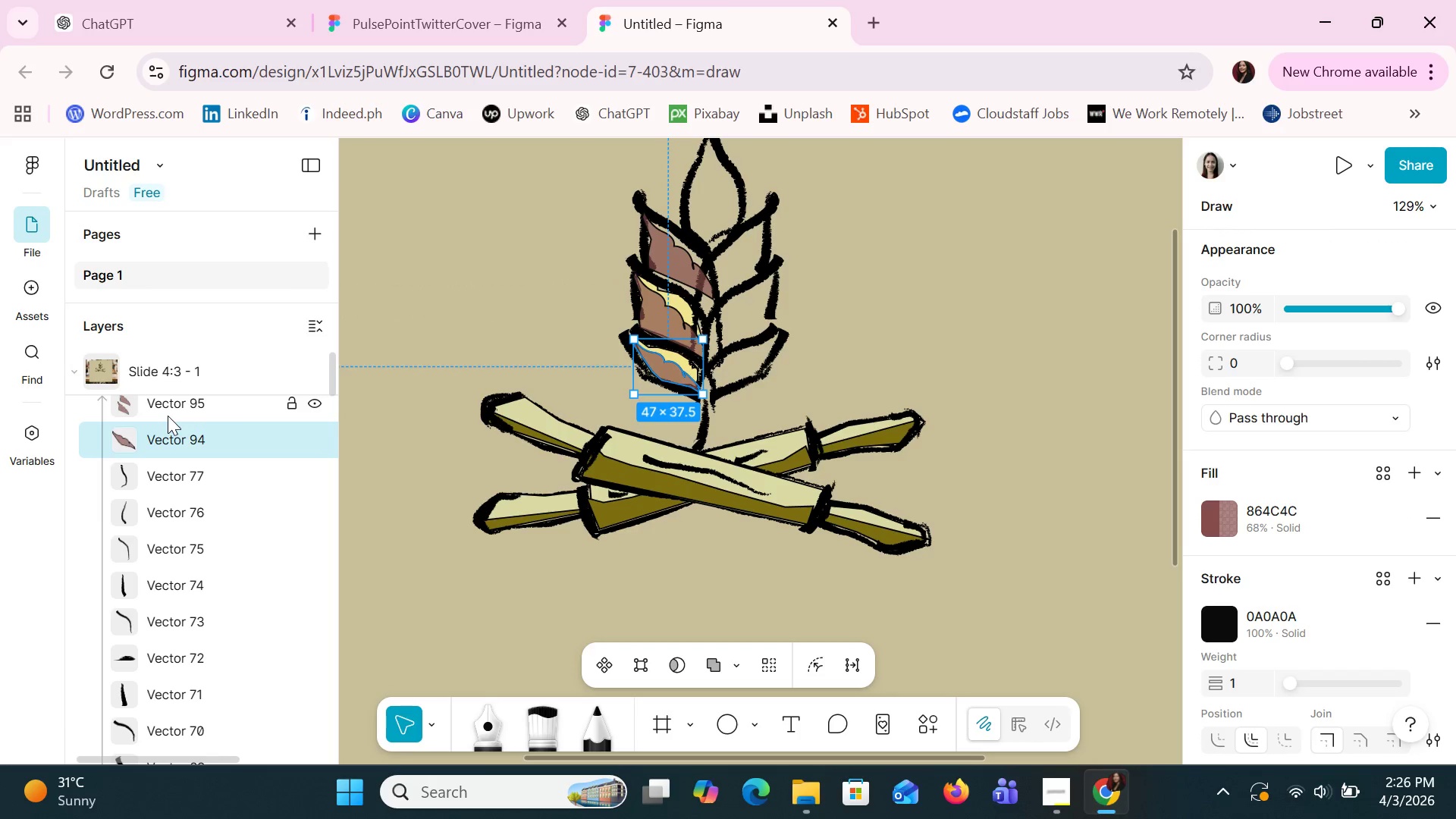 
key(Control+Z)
 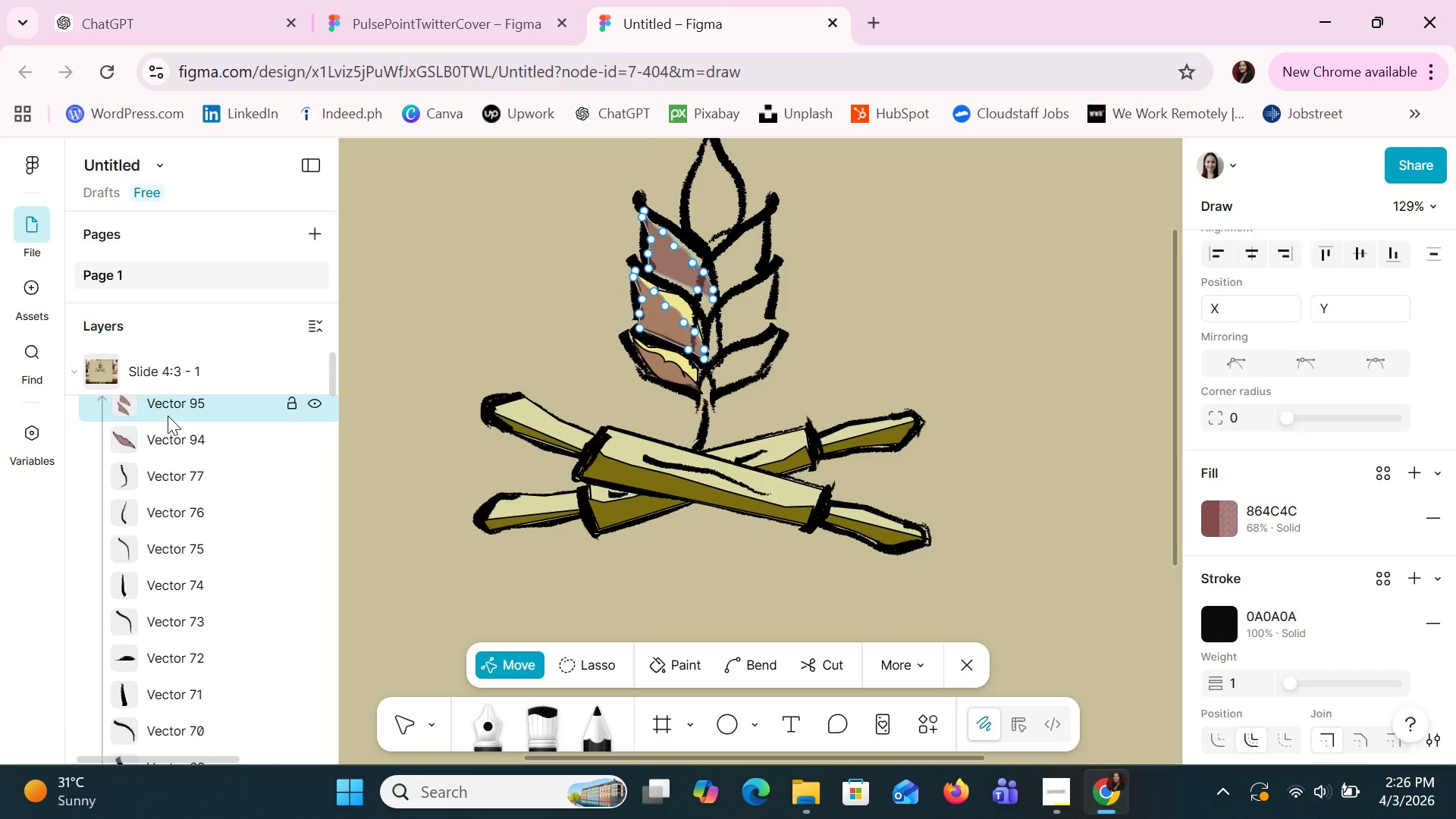 
key(Control+Z)
 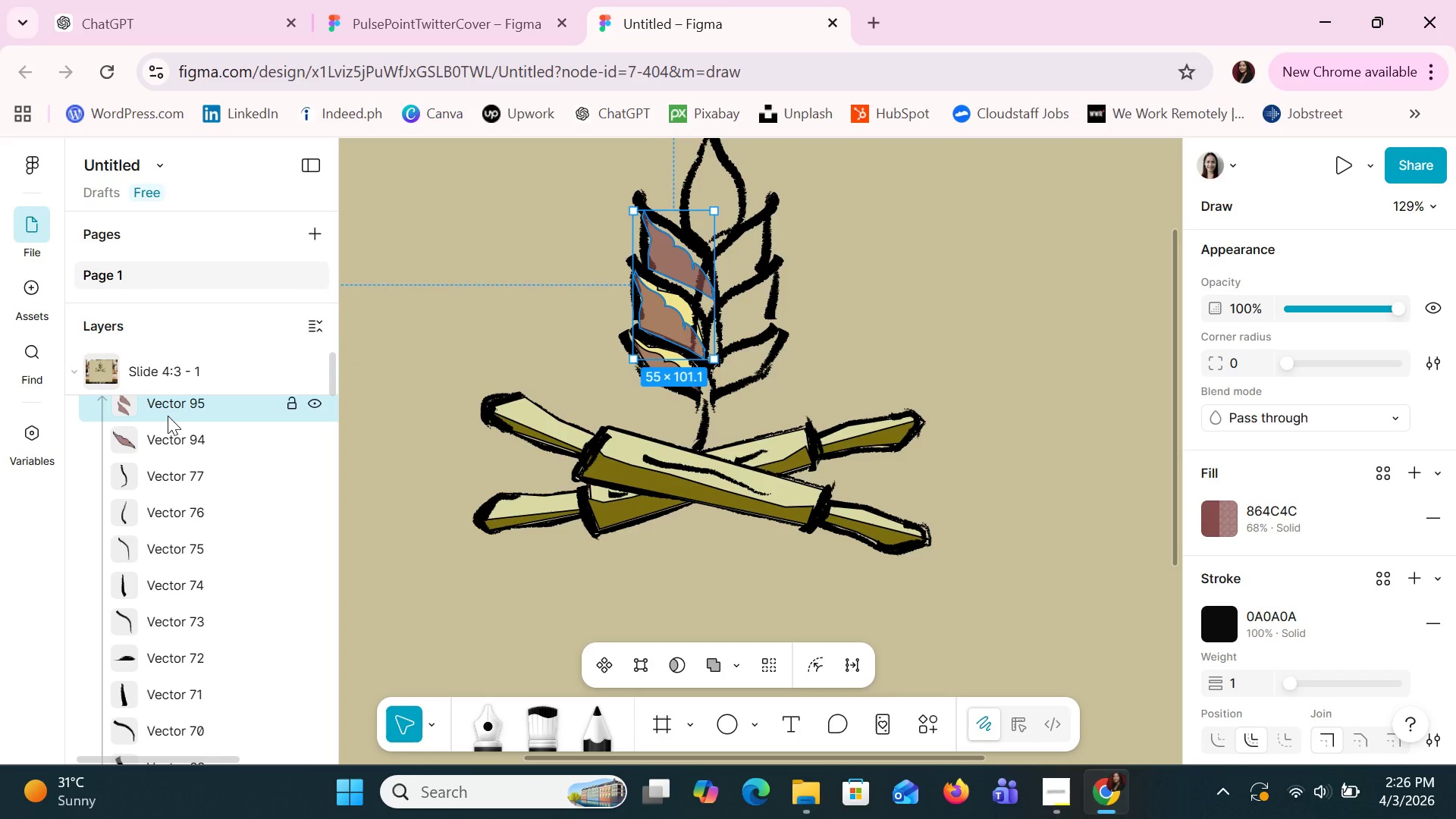 
key(Control+Z)
 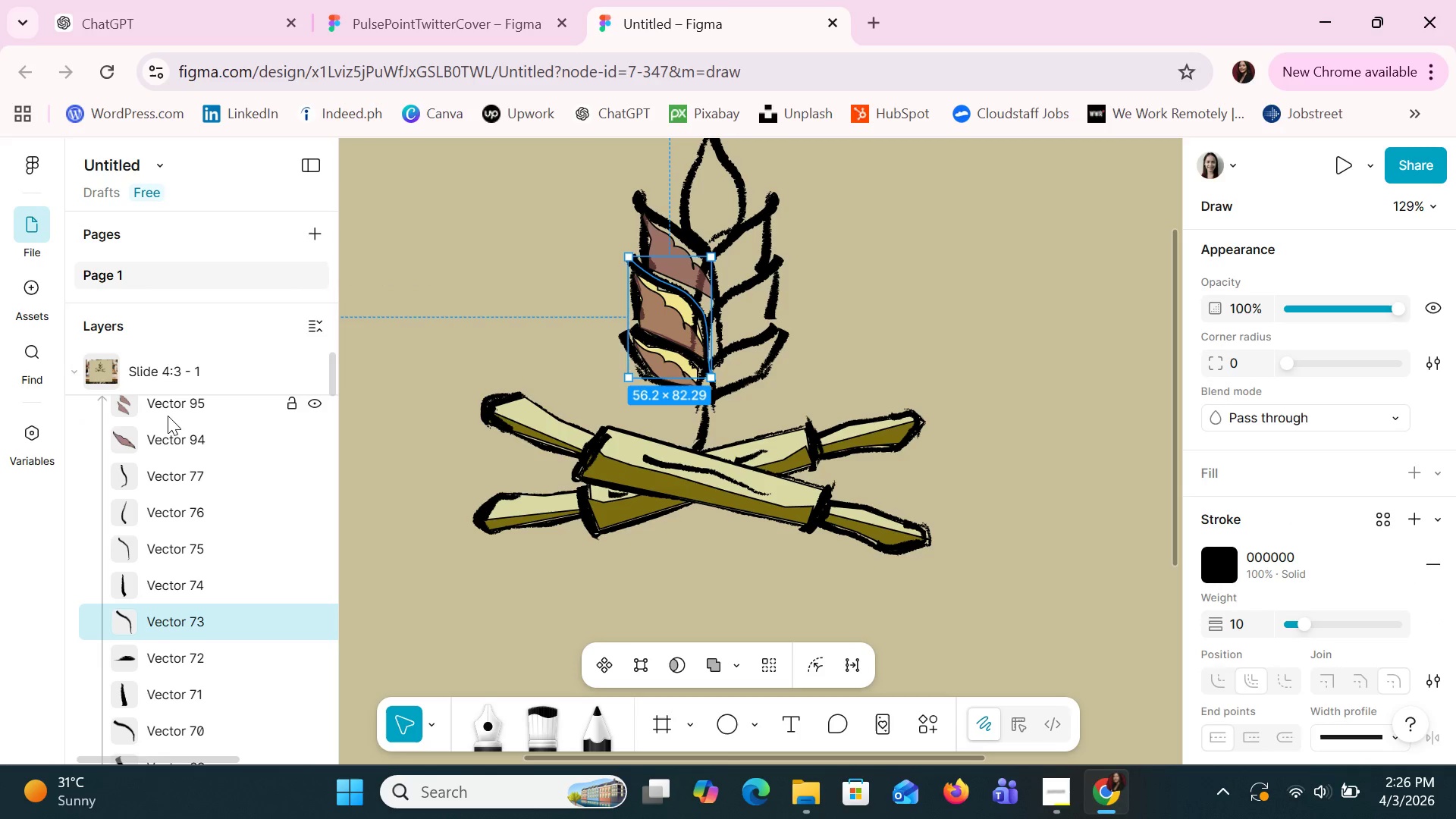 
key(Control+Z)
 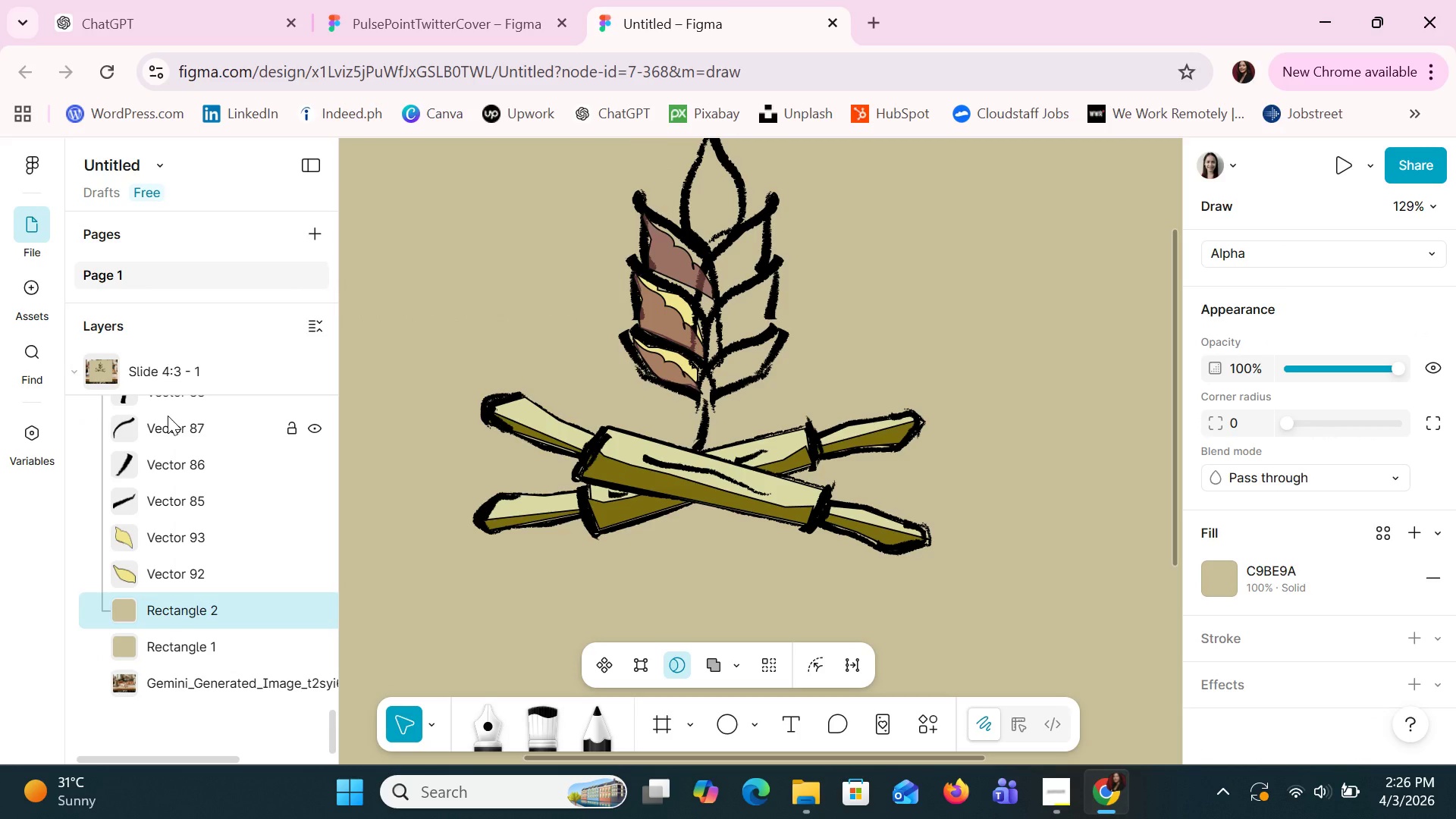 
hold_key(key=ControlLeft, duration=1.5)
 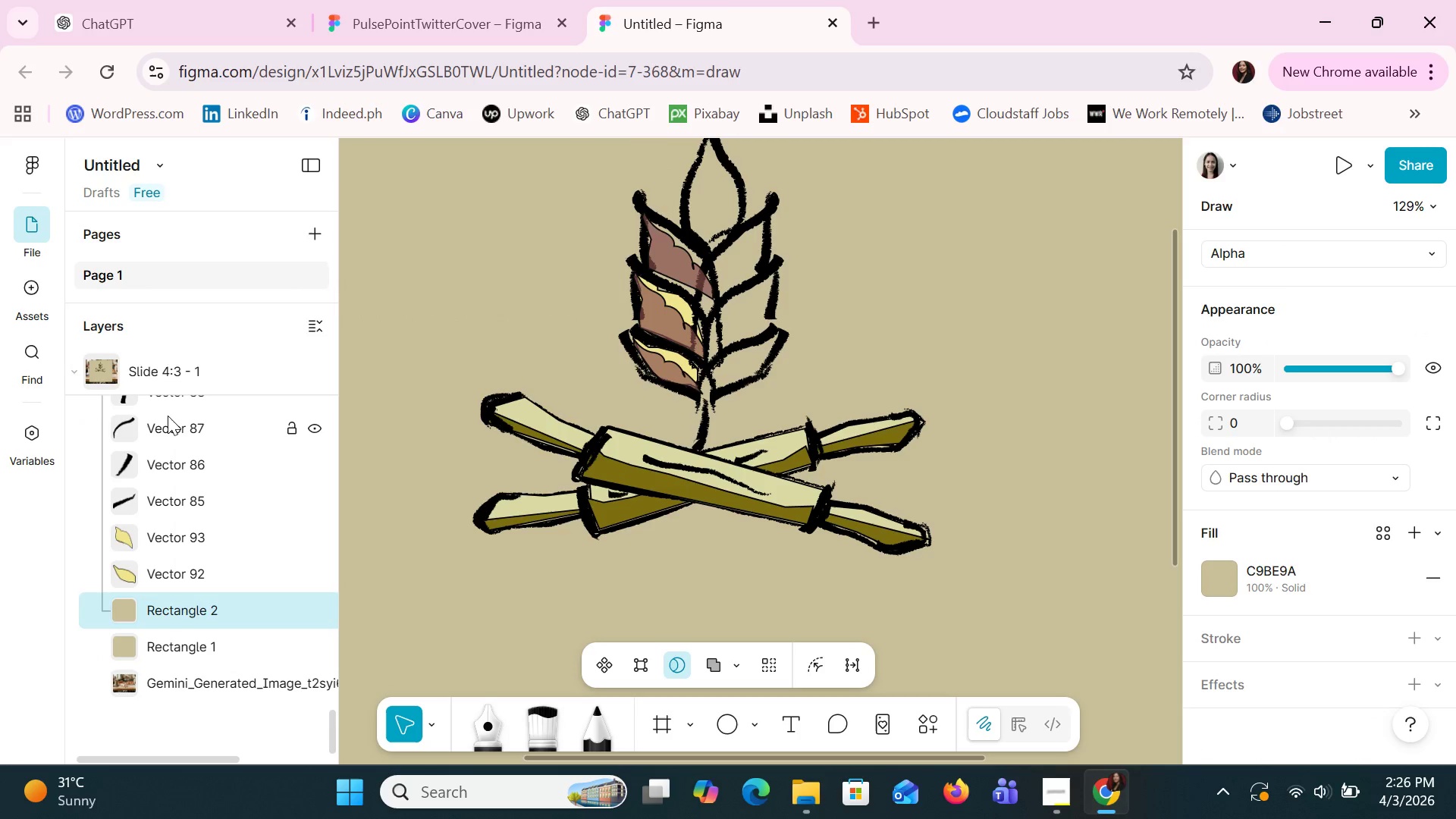 
key(Control+Z)
 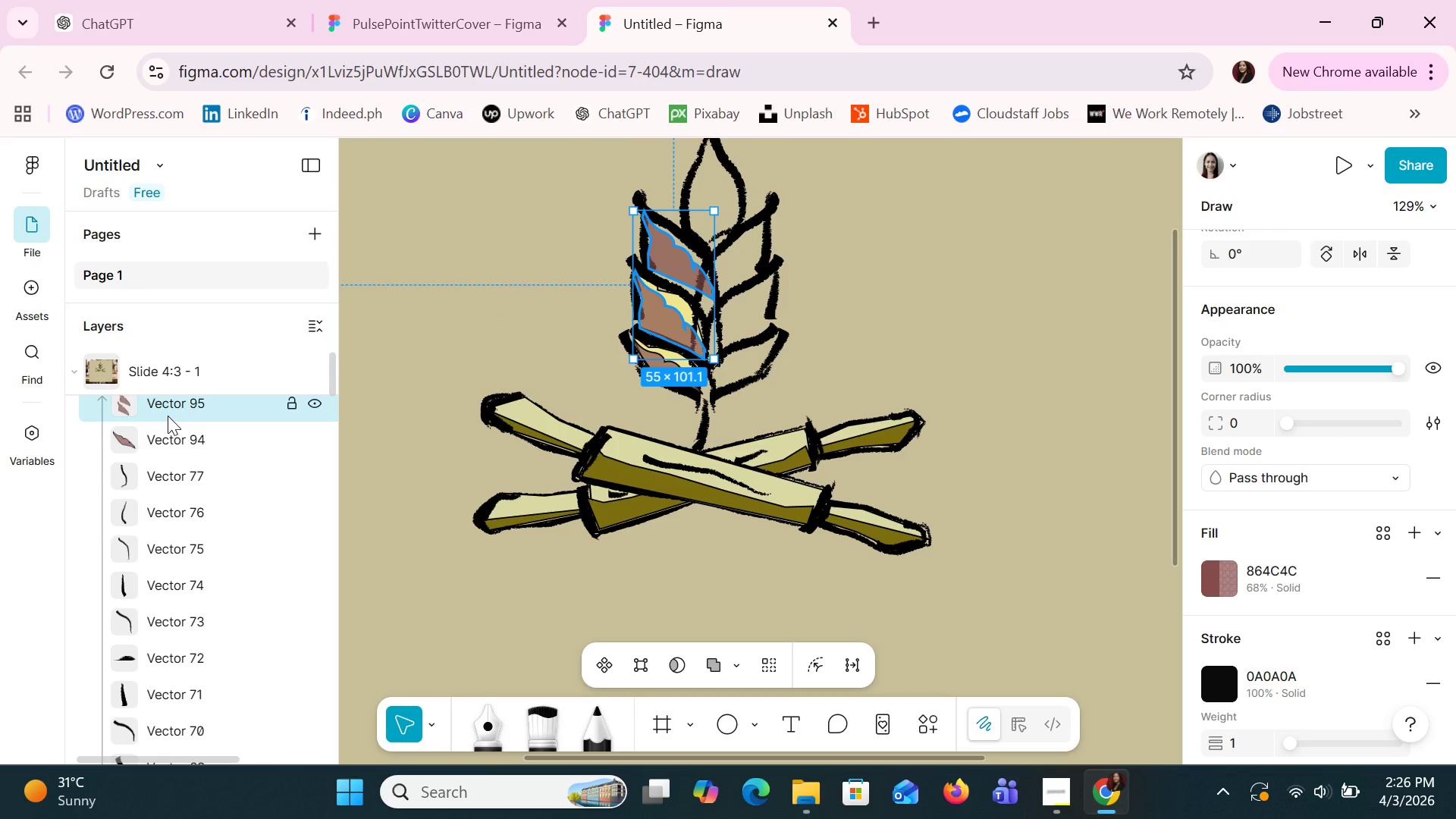 
key(Control+Z)
 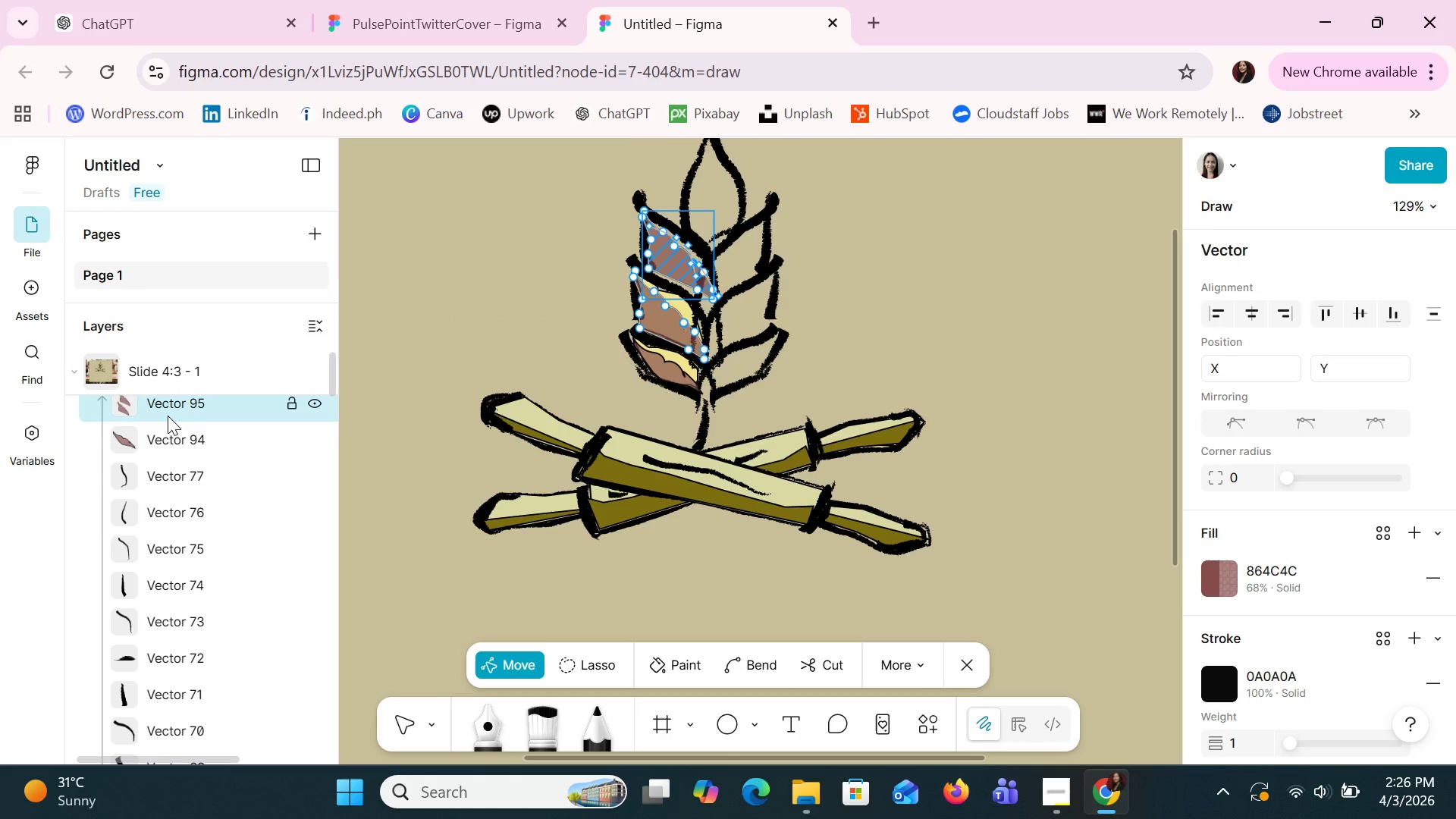 
key(Control+Z)
 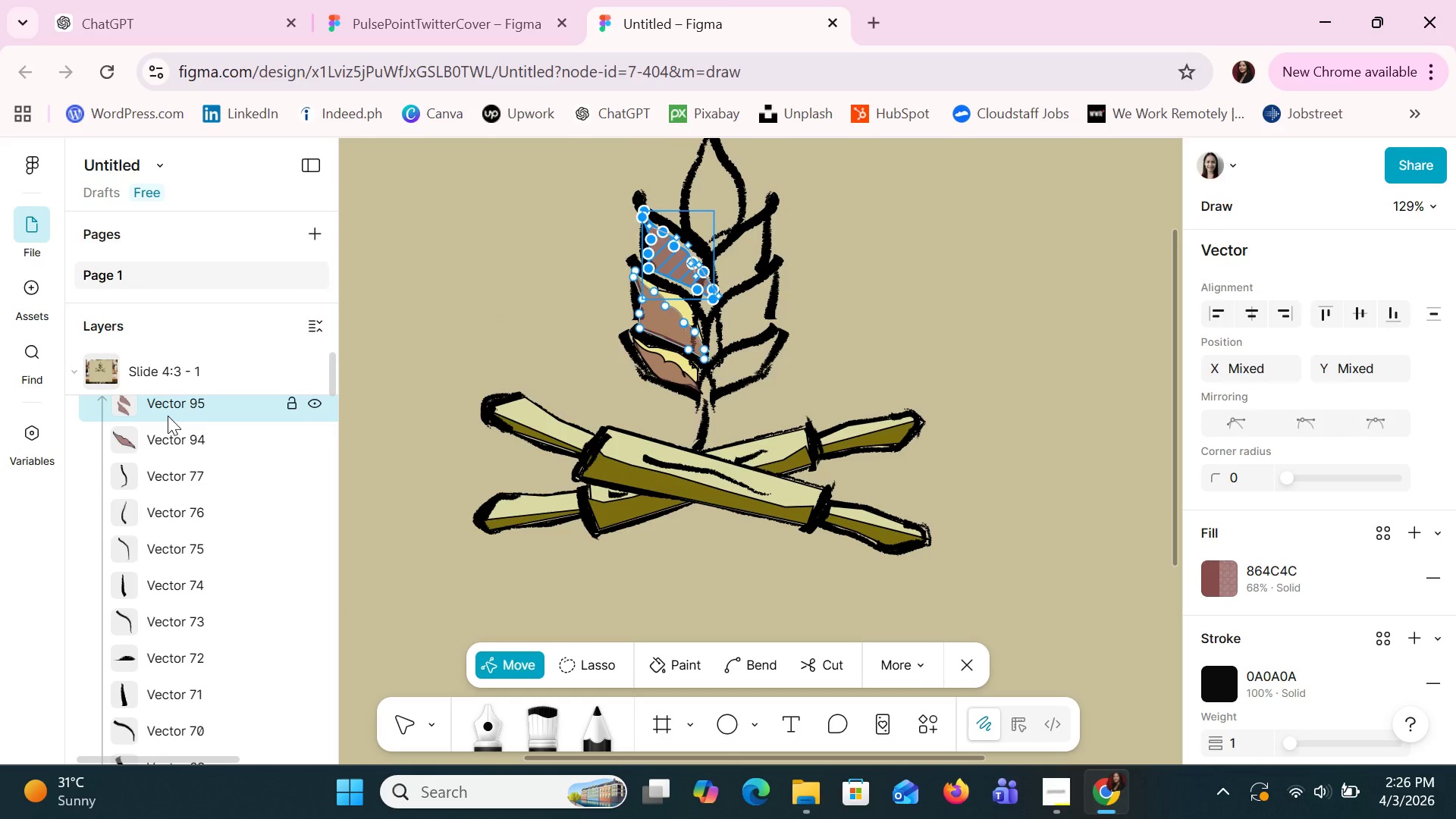 
key(Control+Z)
 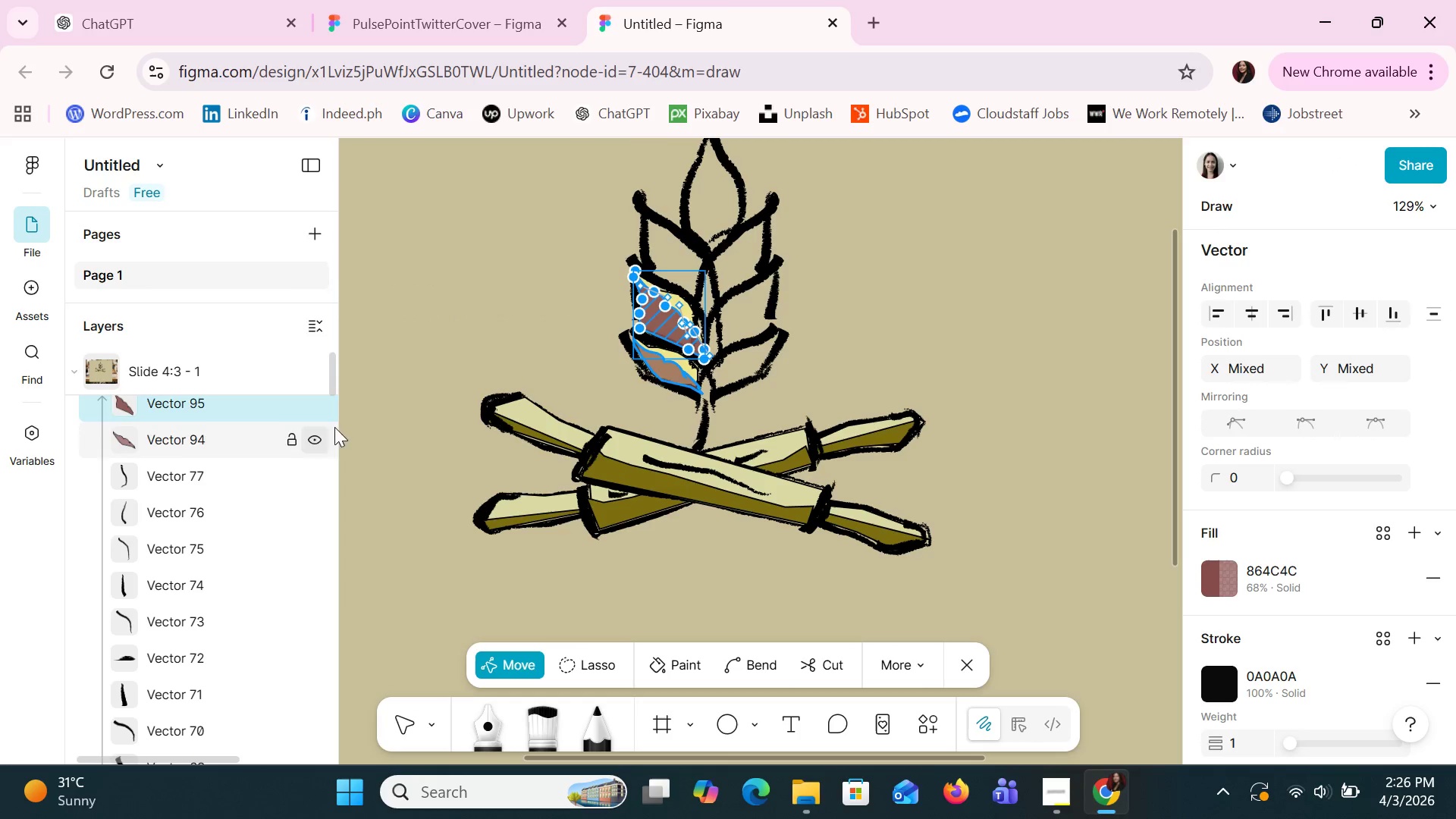 
left_click([427, 353])
 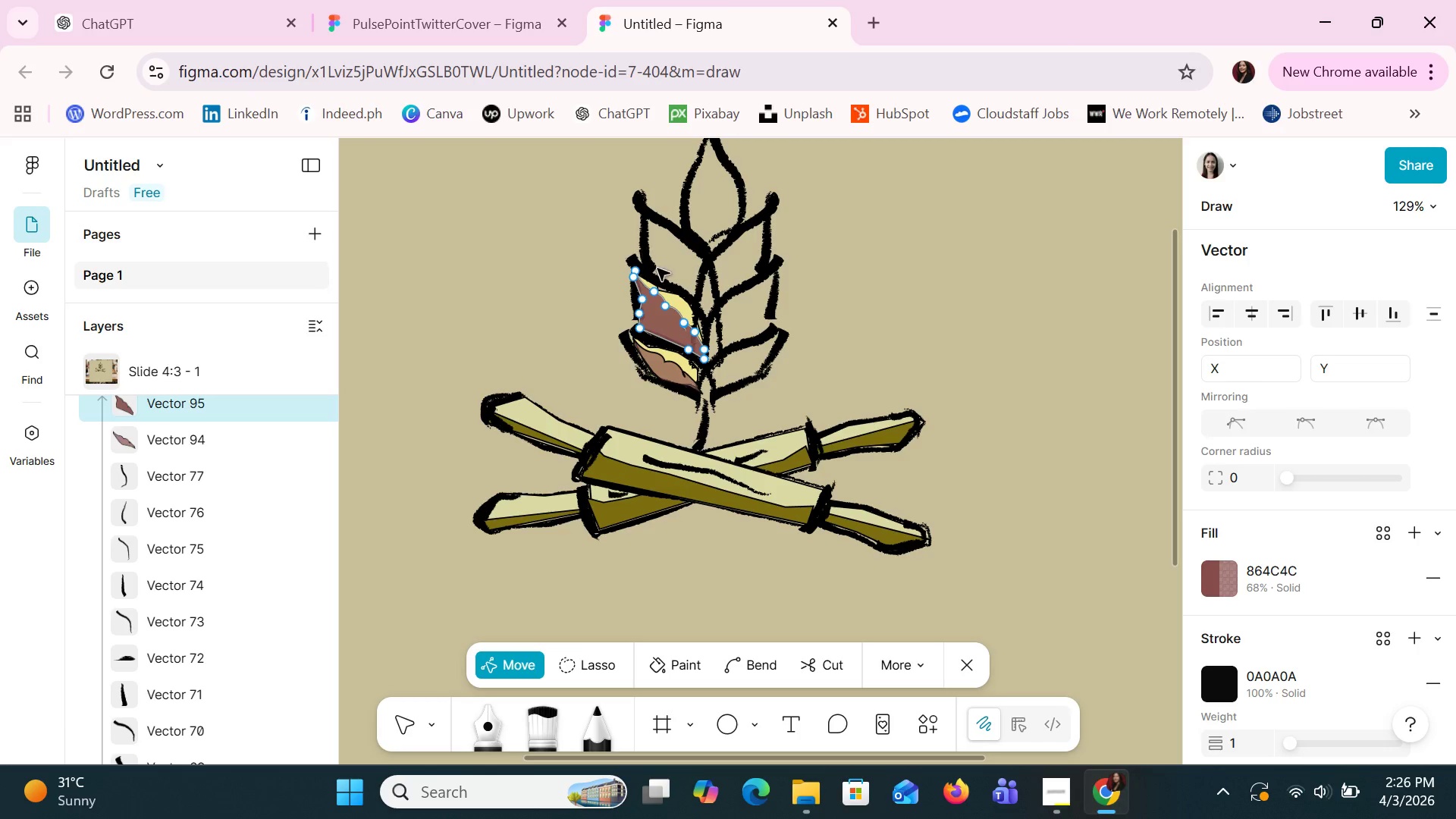 
left_click([688, 309])
 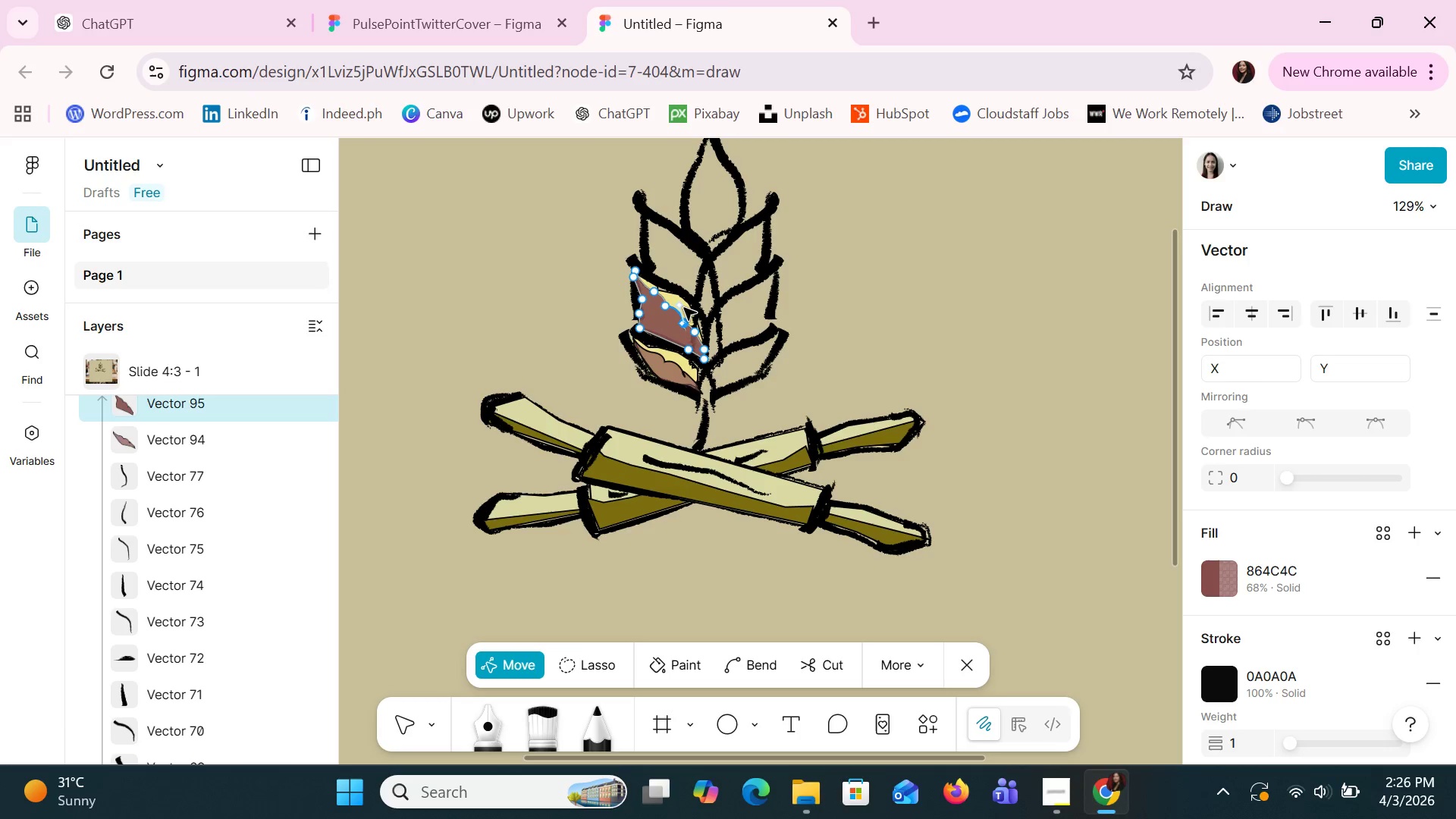 
double_click([684, 308])
 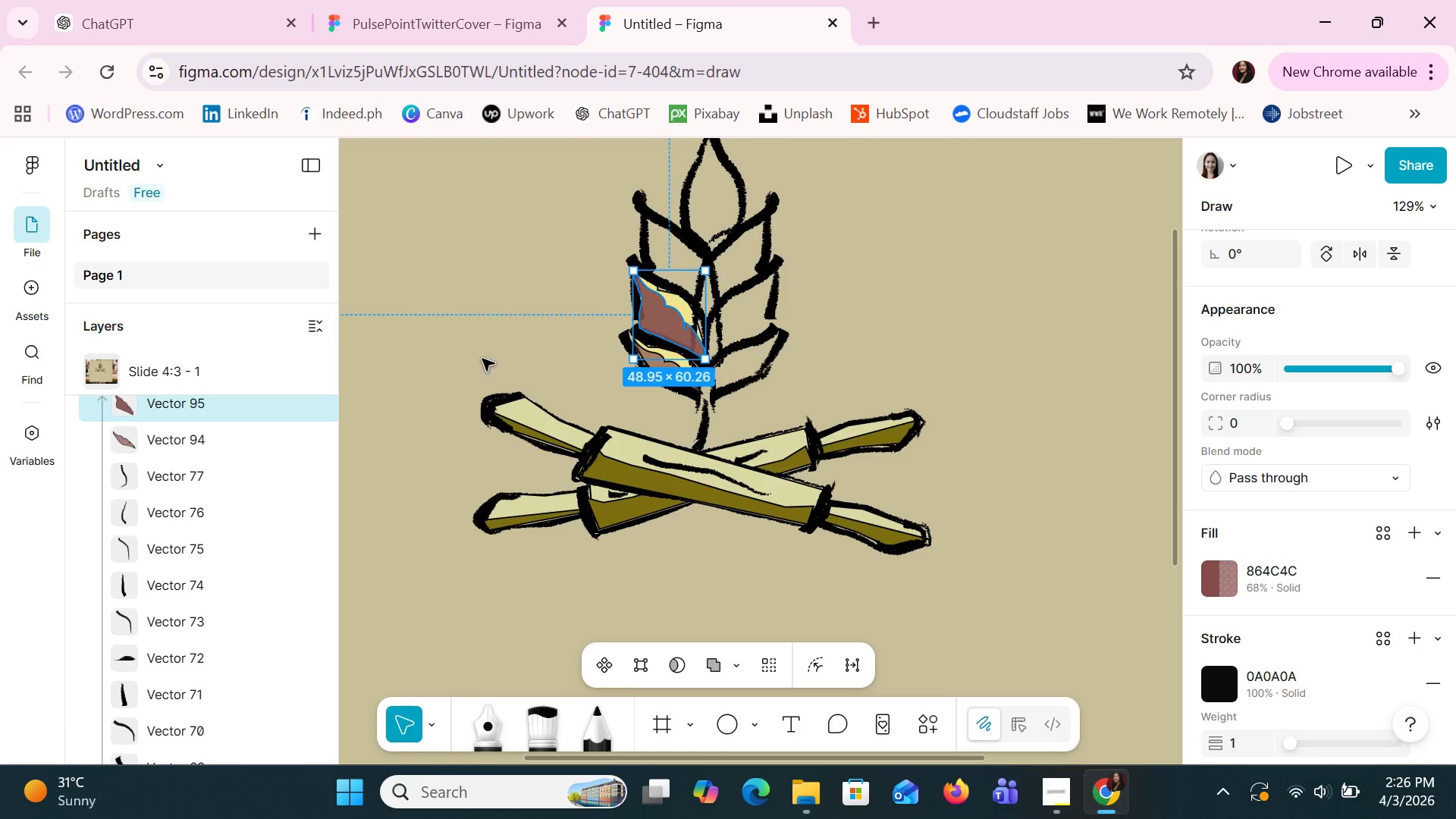 
scroll: coordinate [247, 477], scroll_direction: up, amount: 2.0
 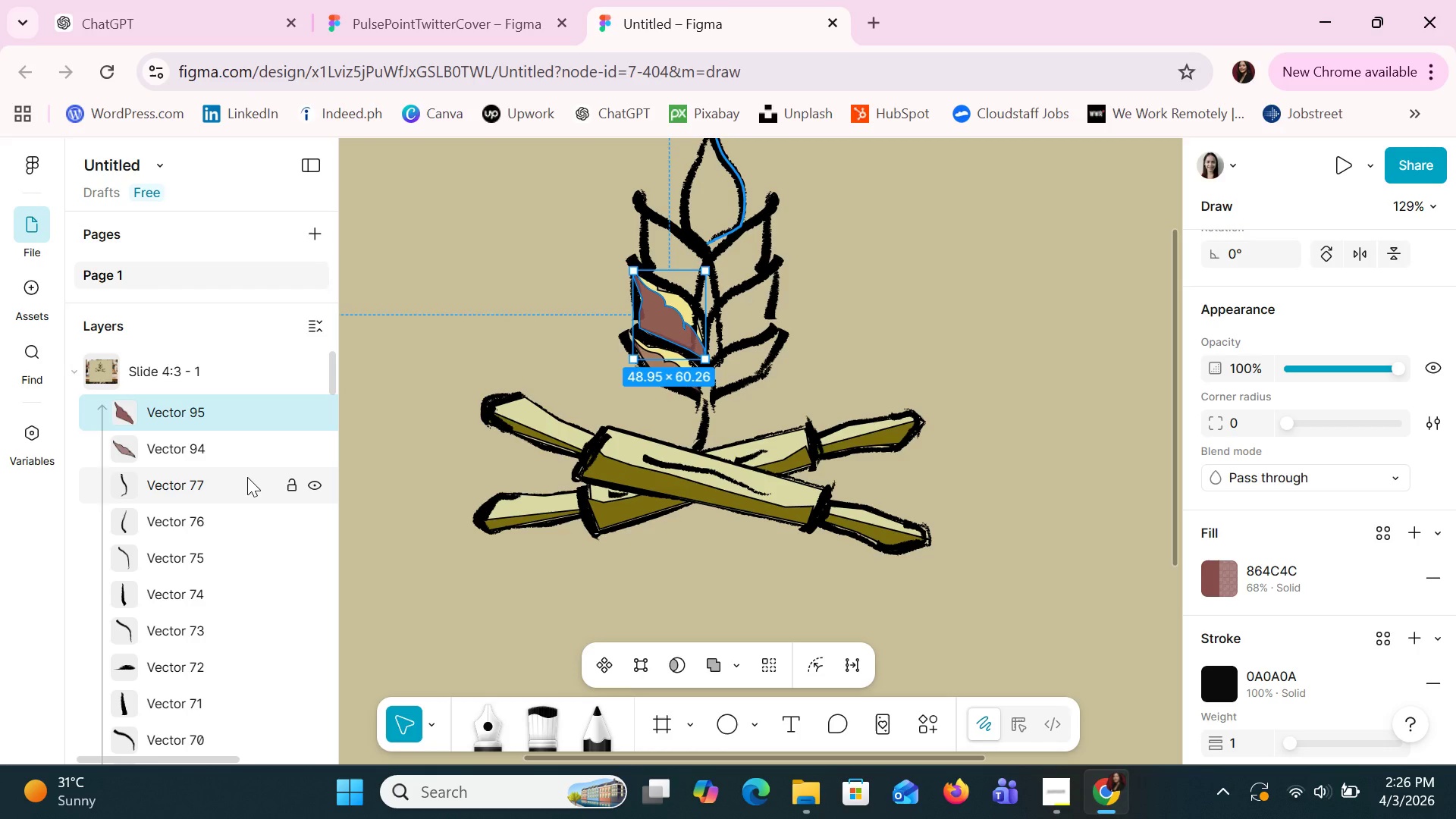 
scroll: coordinate [243, 447], scroll_direction: down, amount: 28.0
 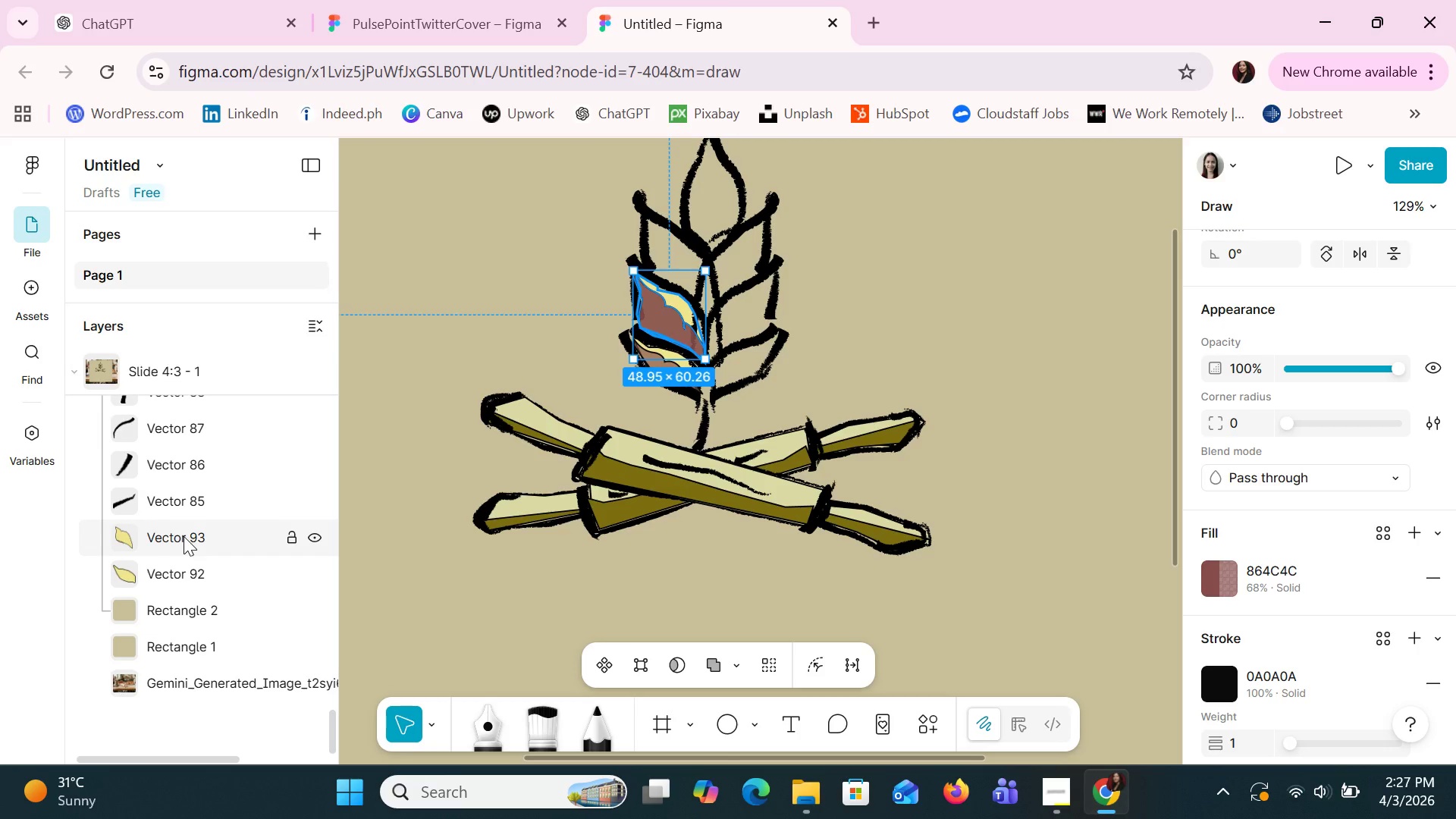 
left_click([184, 536])
 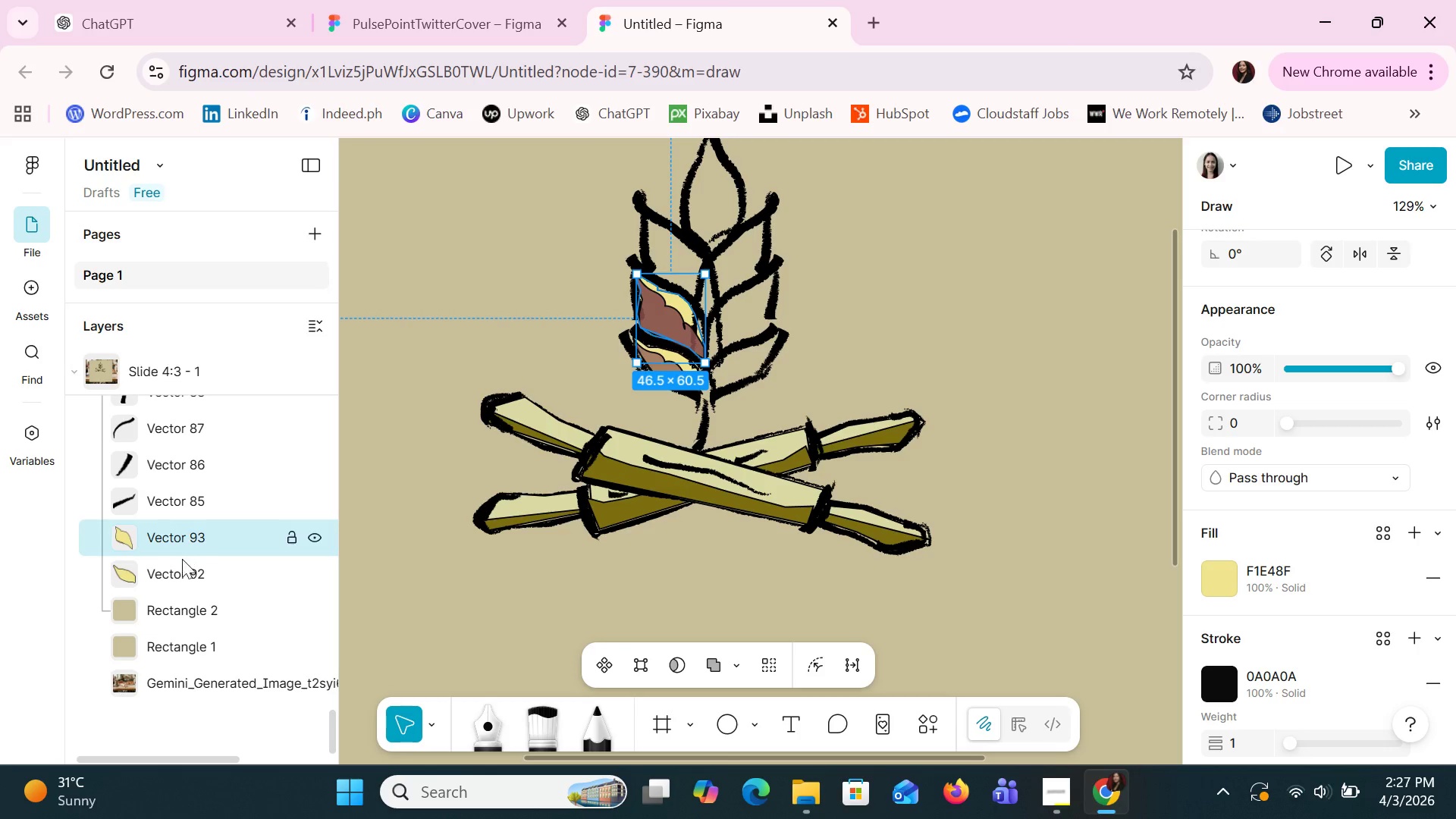 
left_click([184, 574])
 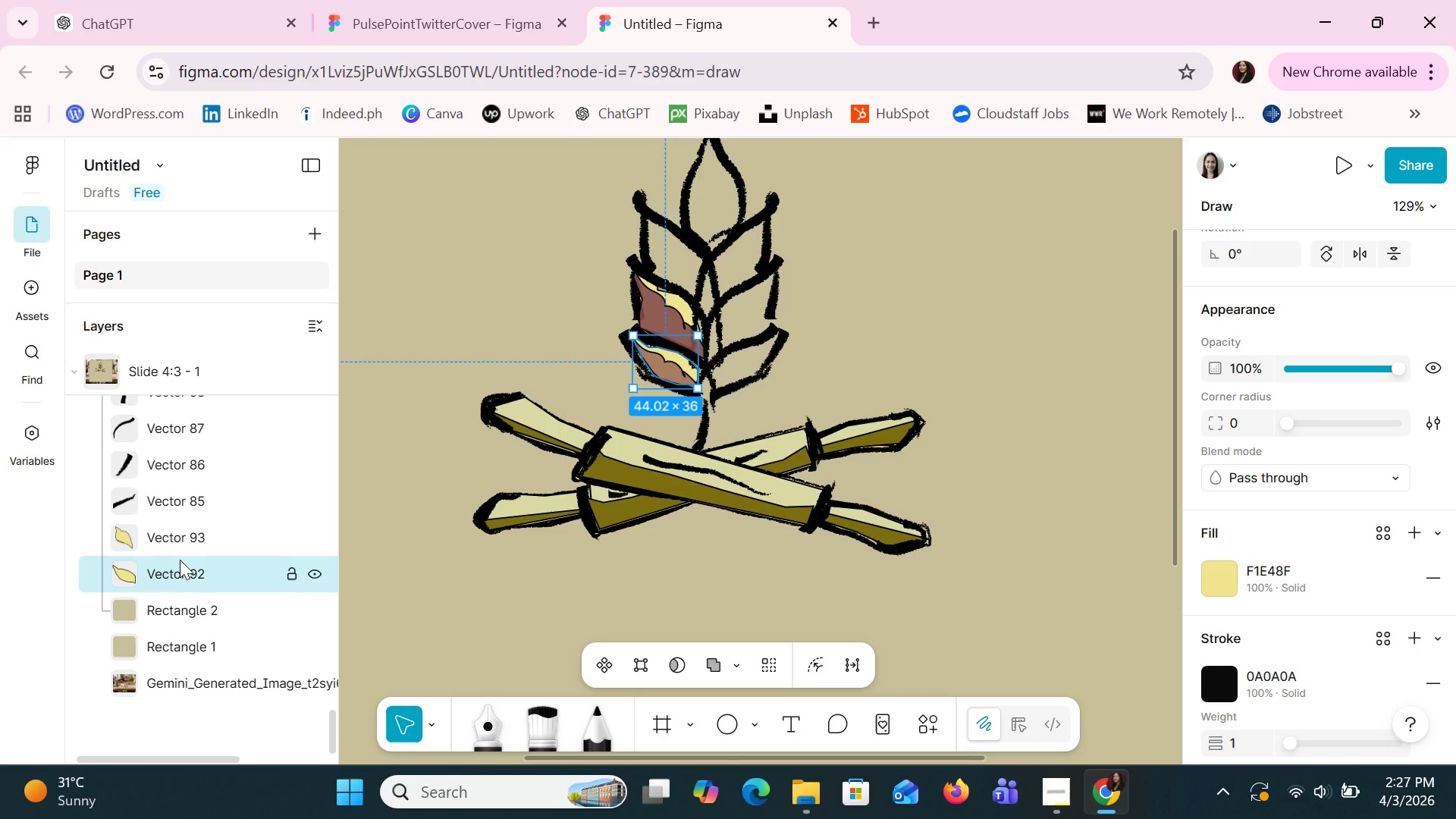 
left_click([180, 541])
 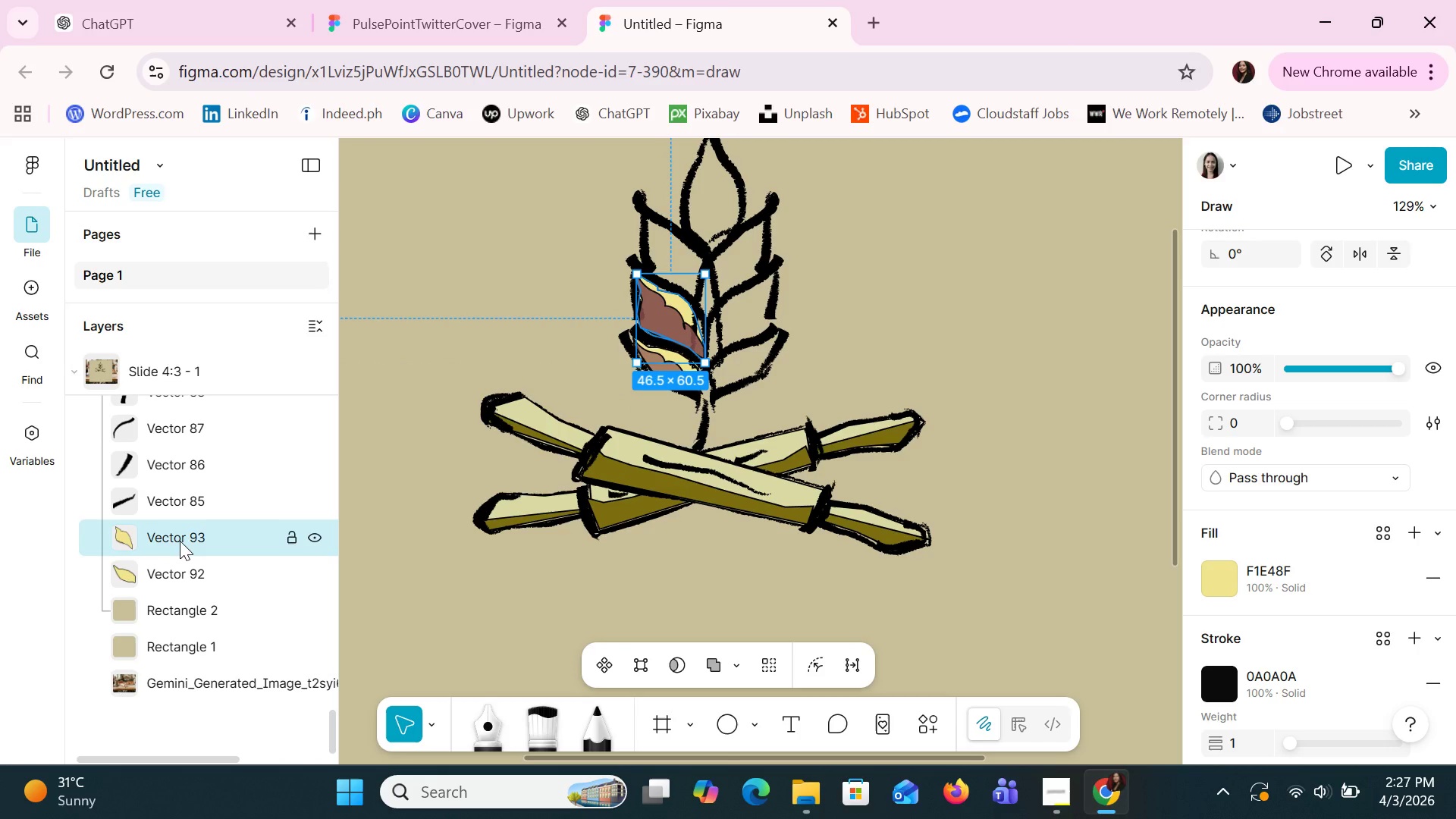 
key(Control+C)
 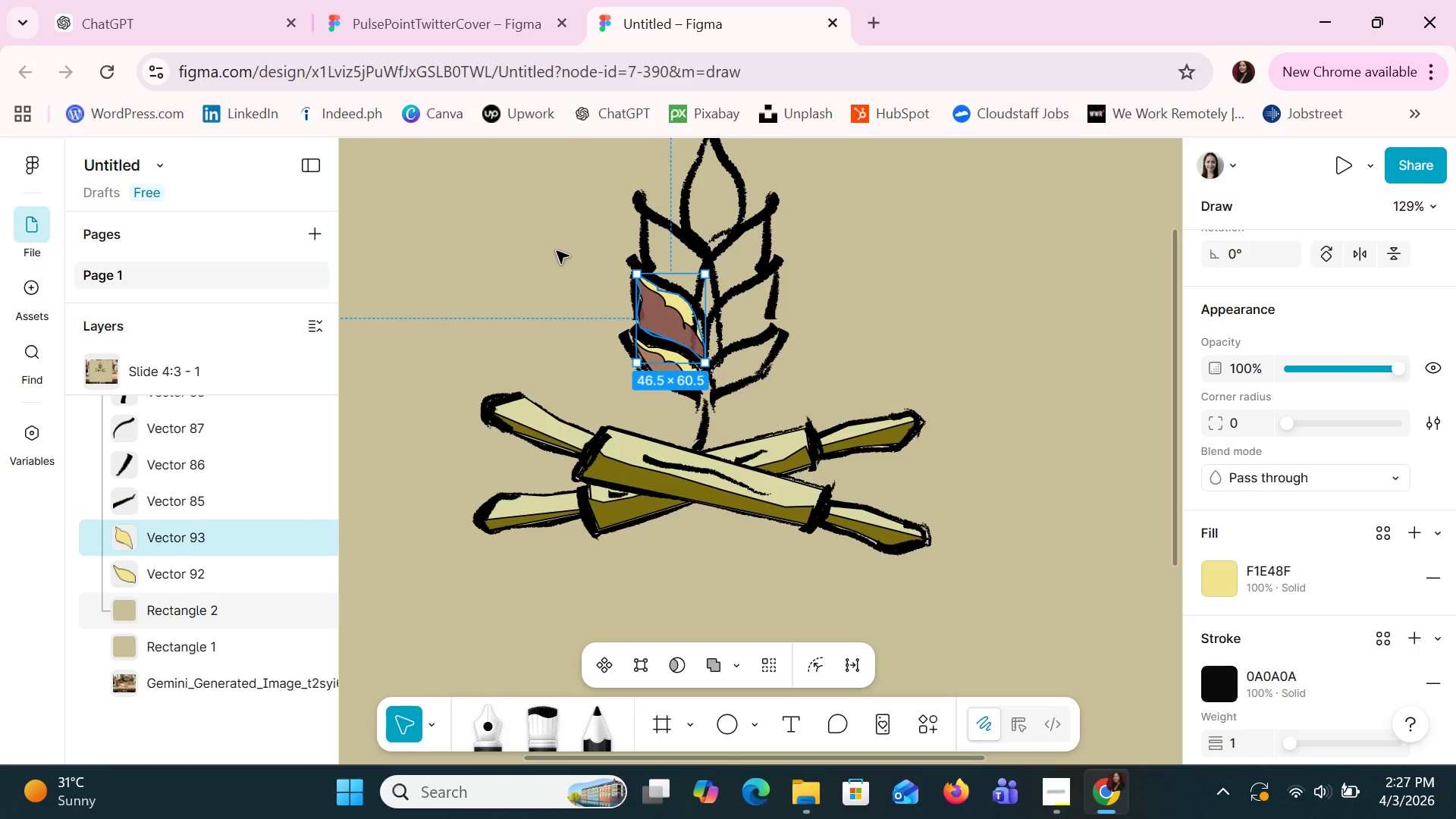 
key(Control+V)
 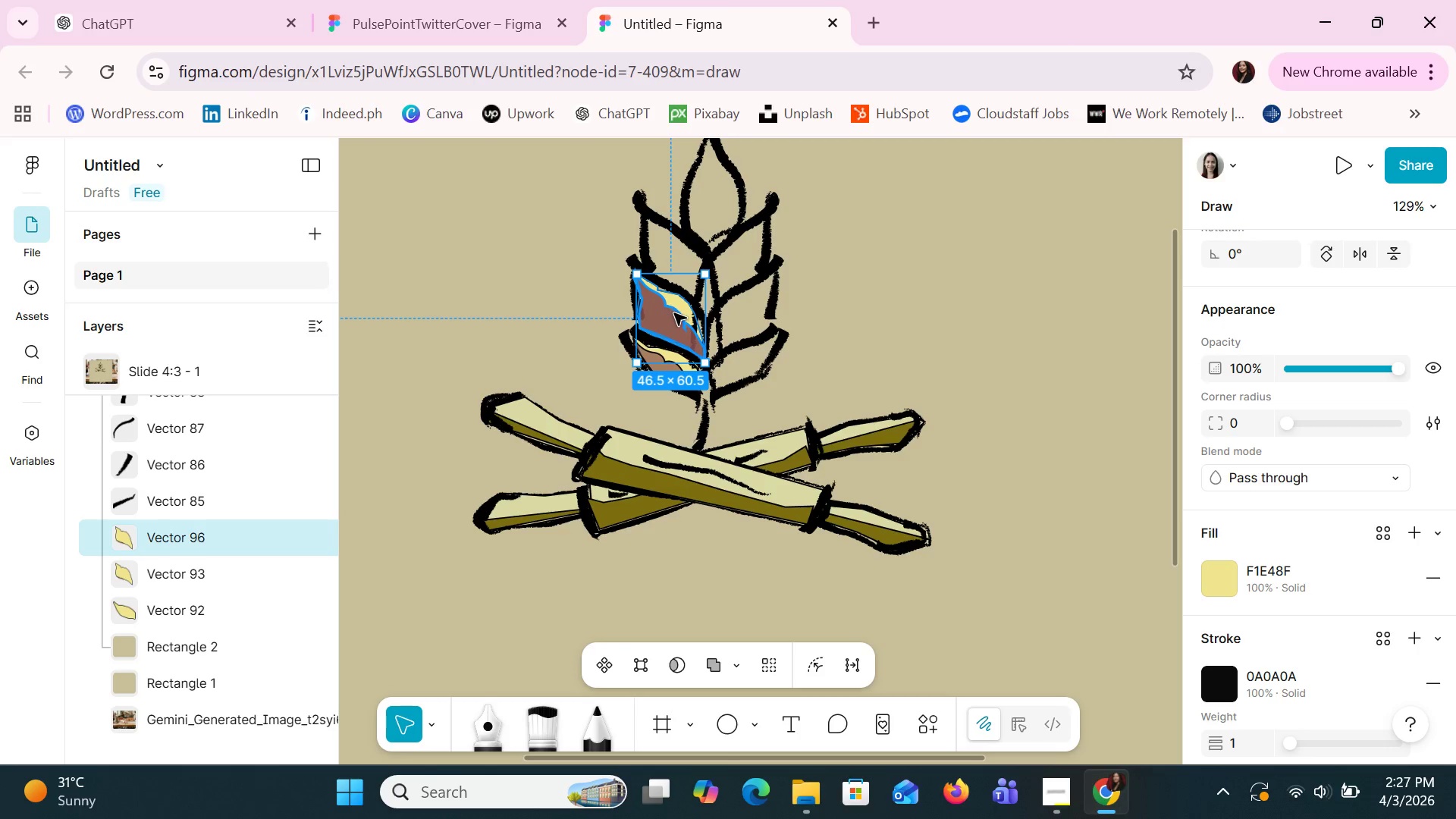 
left_click_drag(start_coordinate=[681, 313], to_coordinate=[687, 254])
 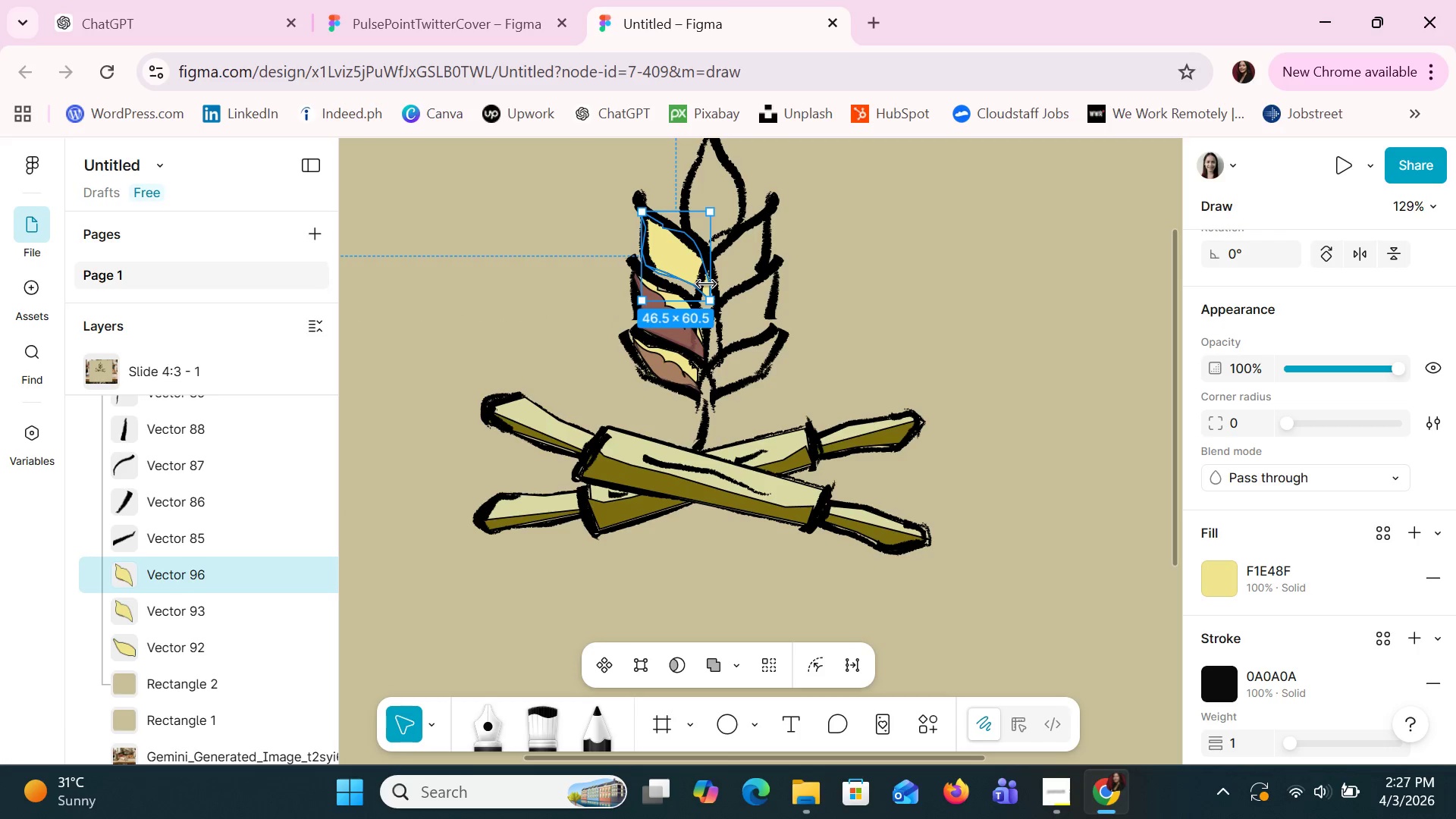 
double_click([692, 262])
 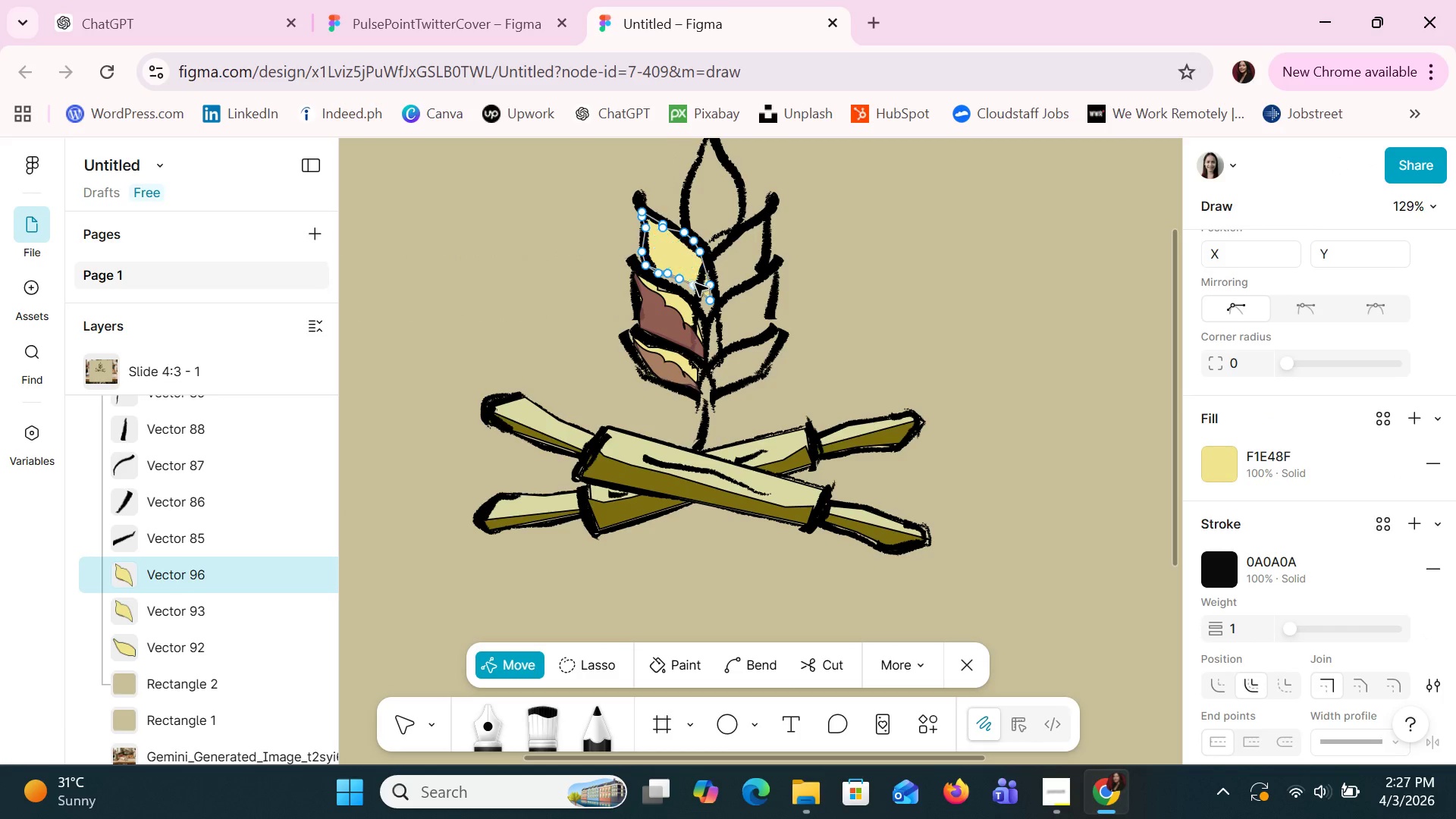 
left_click_drag(start_coordinate=[695, 284], to_coordinate=[698, 295])
 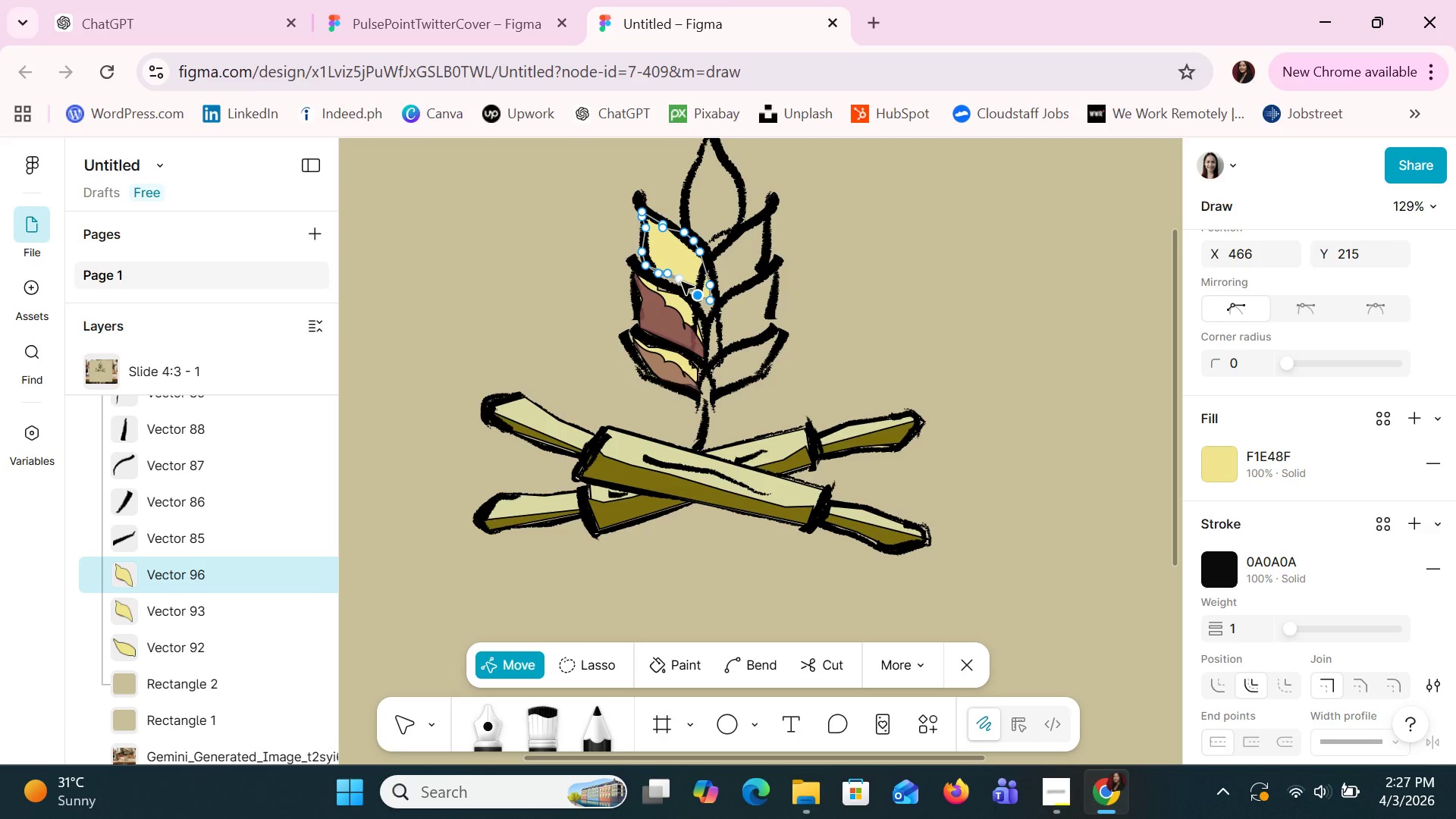 
left_click_drag(start_coordinate=[682, 282], to_coordinate=[688, 299])
 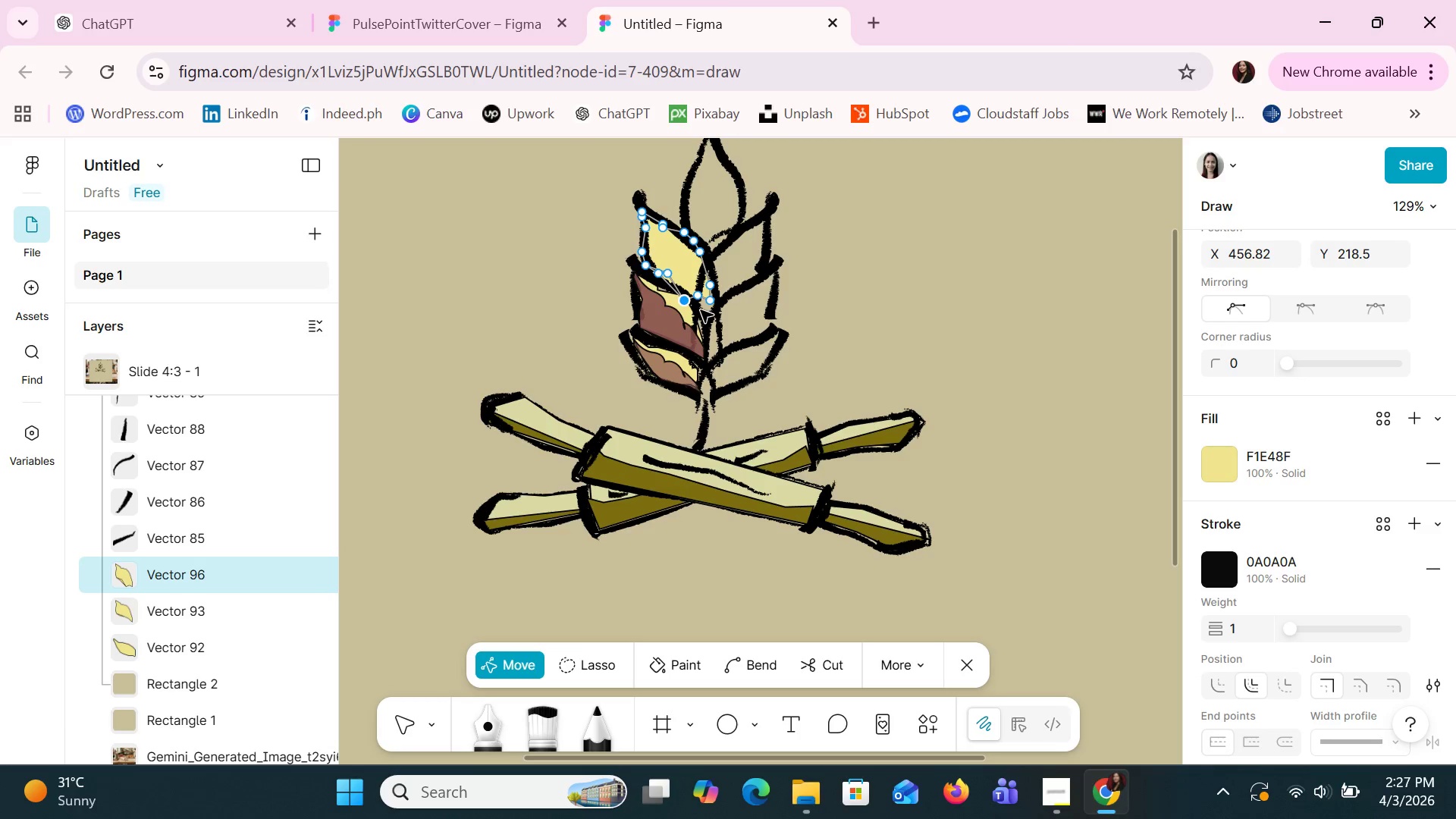 
key(Control+Z)
 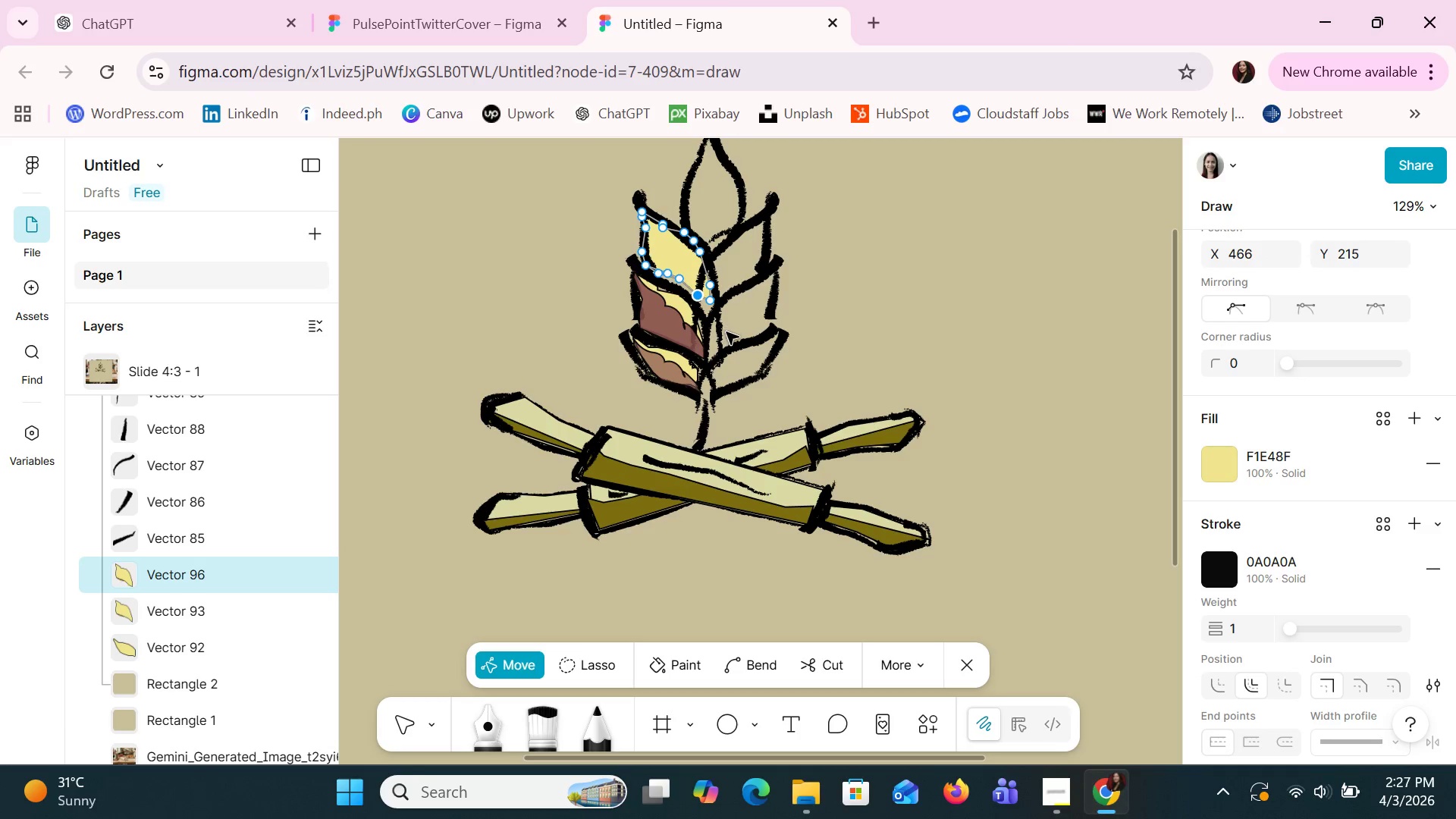 
hold_key(key=ControlLeft, duration=1.28)
scroll: coordinate [726, 332], scroll_direction: up, amount: 4.0
 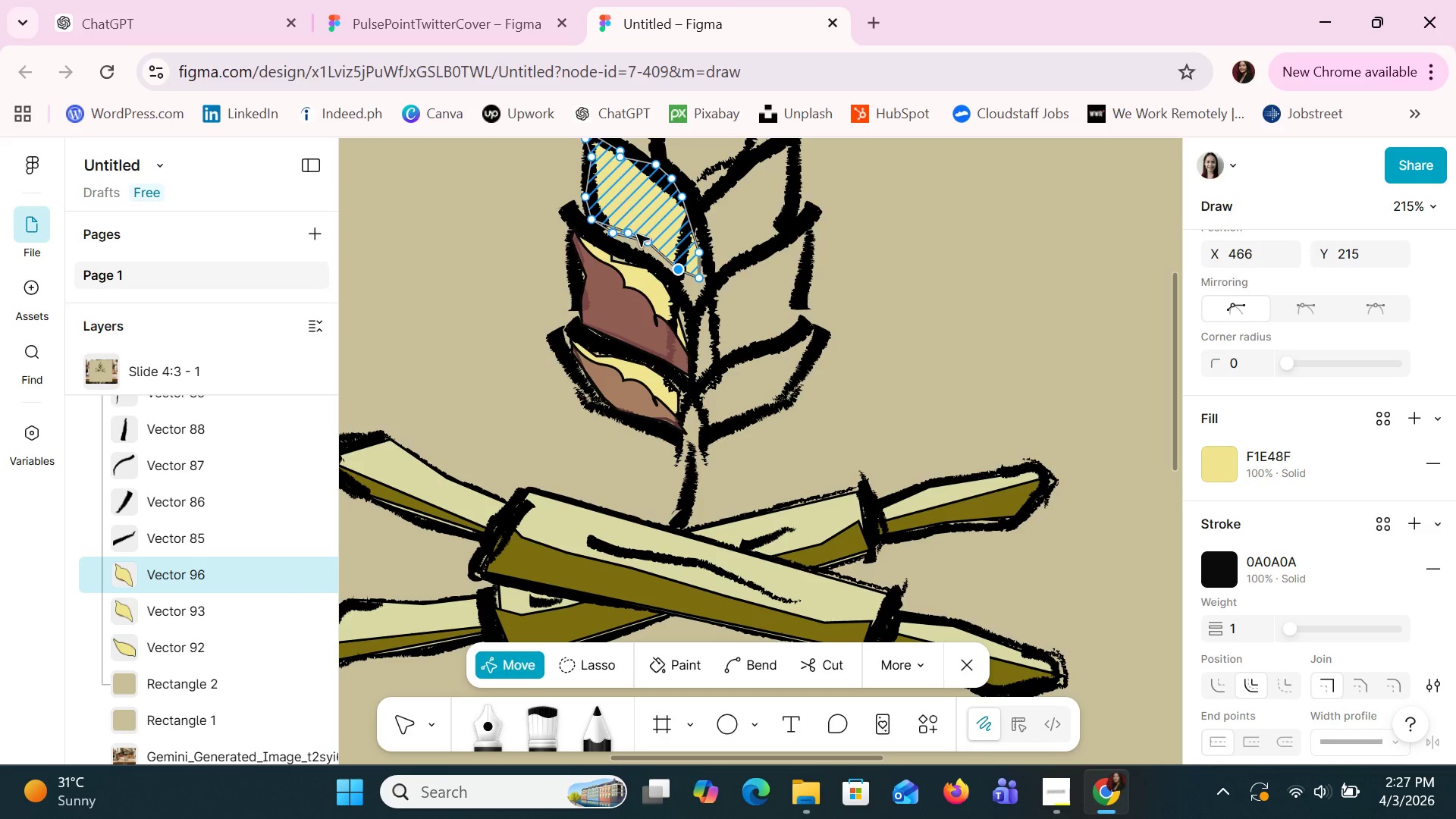 
left_click_drag(start_coordinate=[655, 256], to_coordinate=[654, 266])
 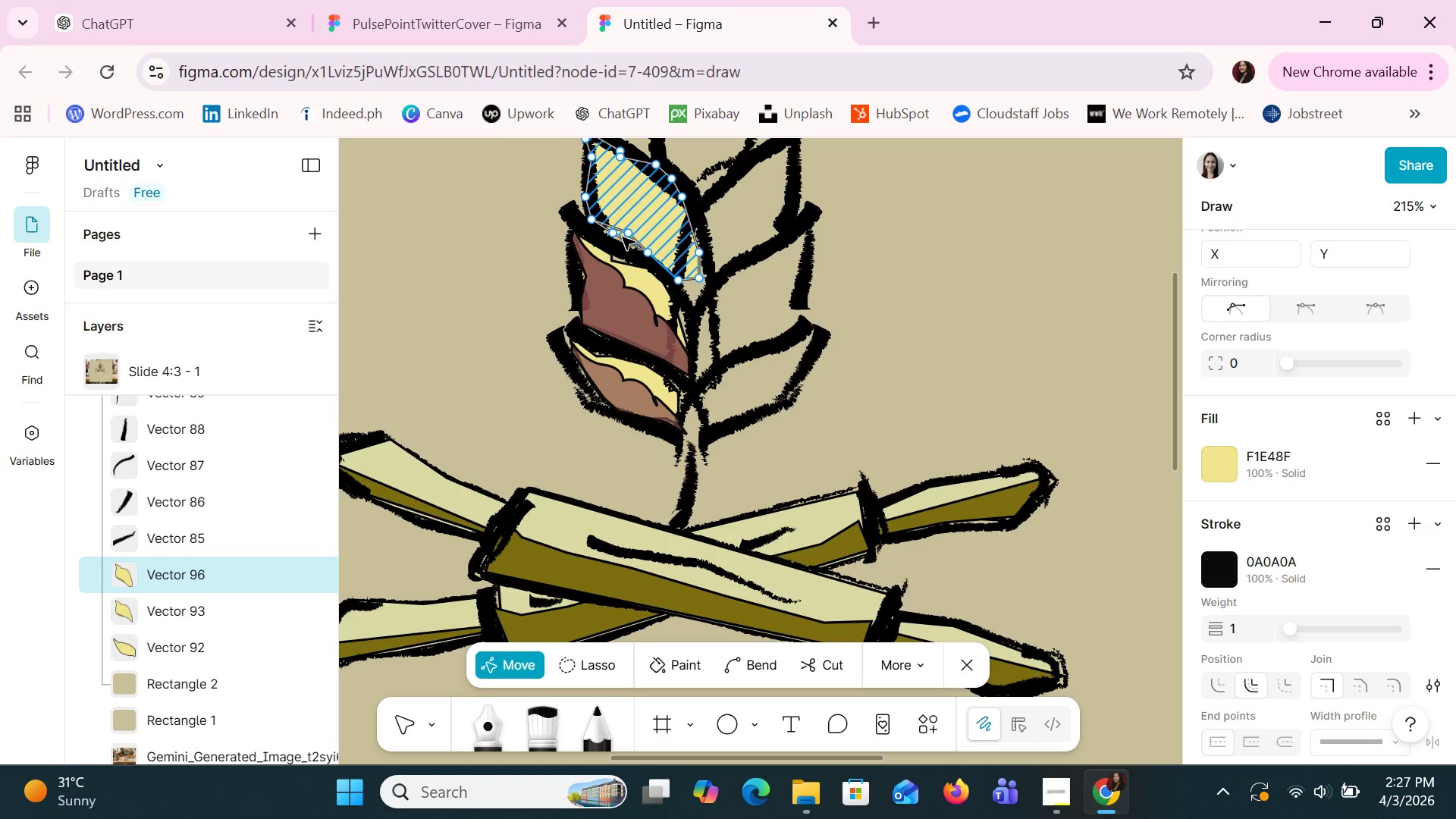 
left_click_drag(start_coordinate=[623, 237], to_coordinate=[620, 246])
 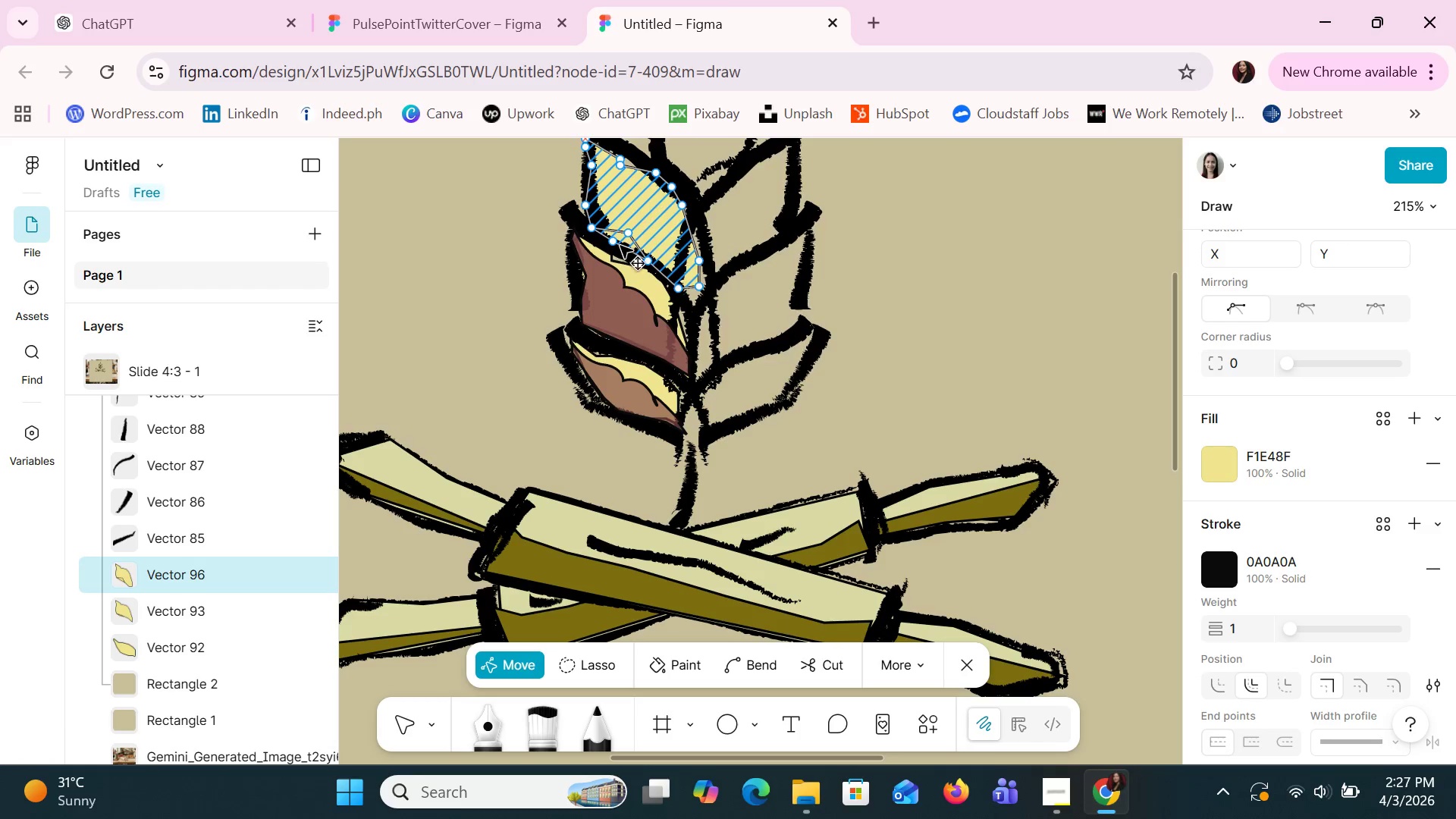 
key(Control+Z)
 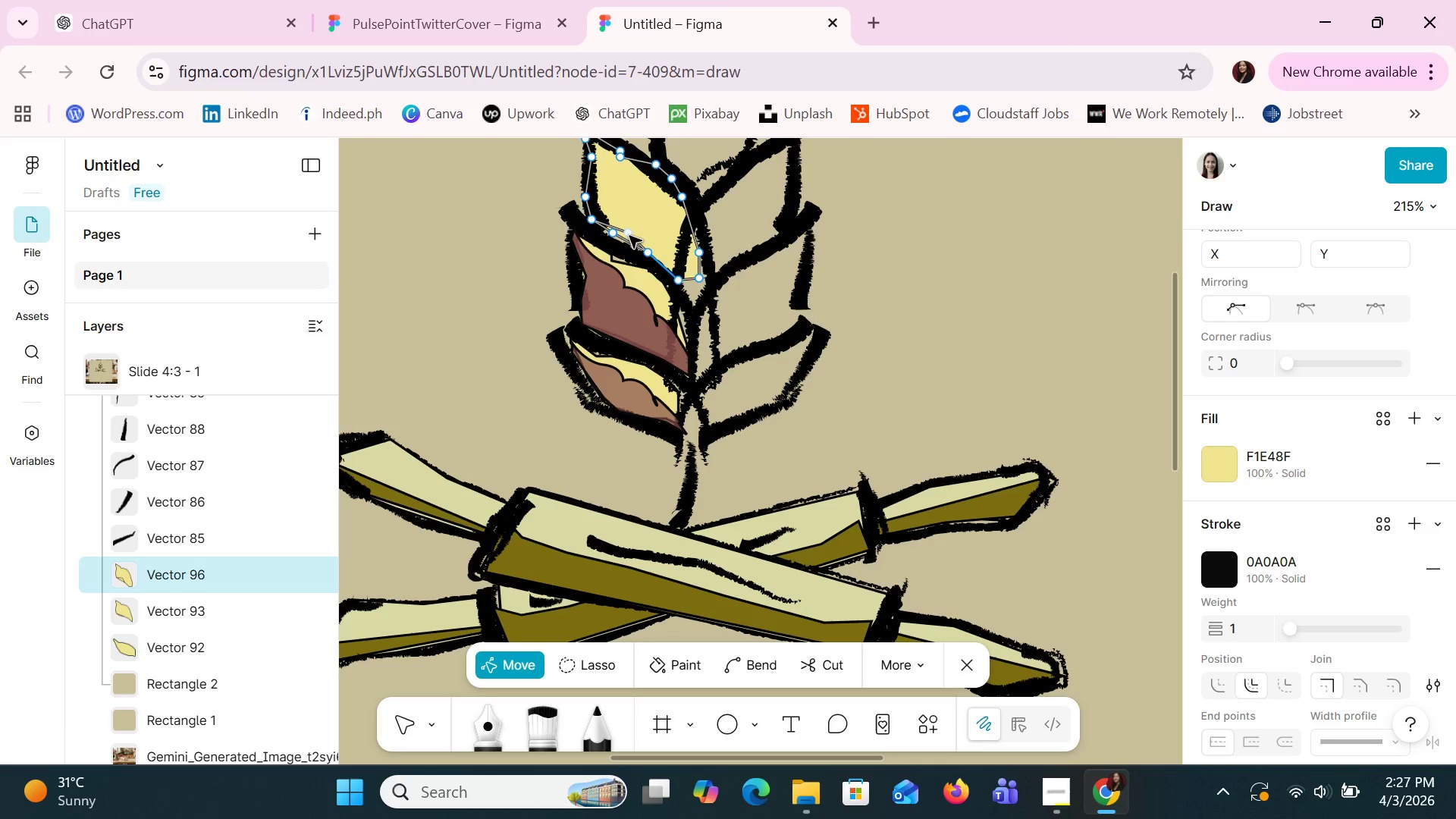 
left_click_drag(start_coordinate=[629, 234], to_coordinate=[628, 243])
 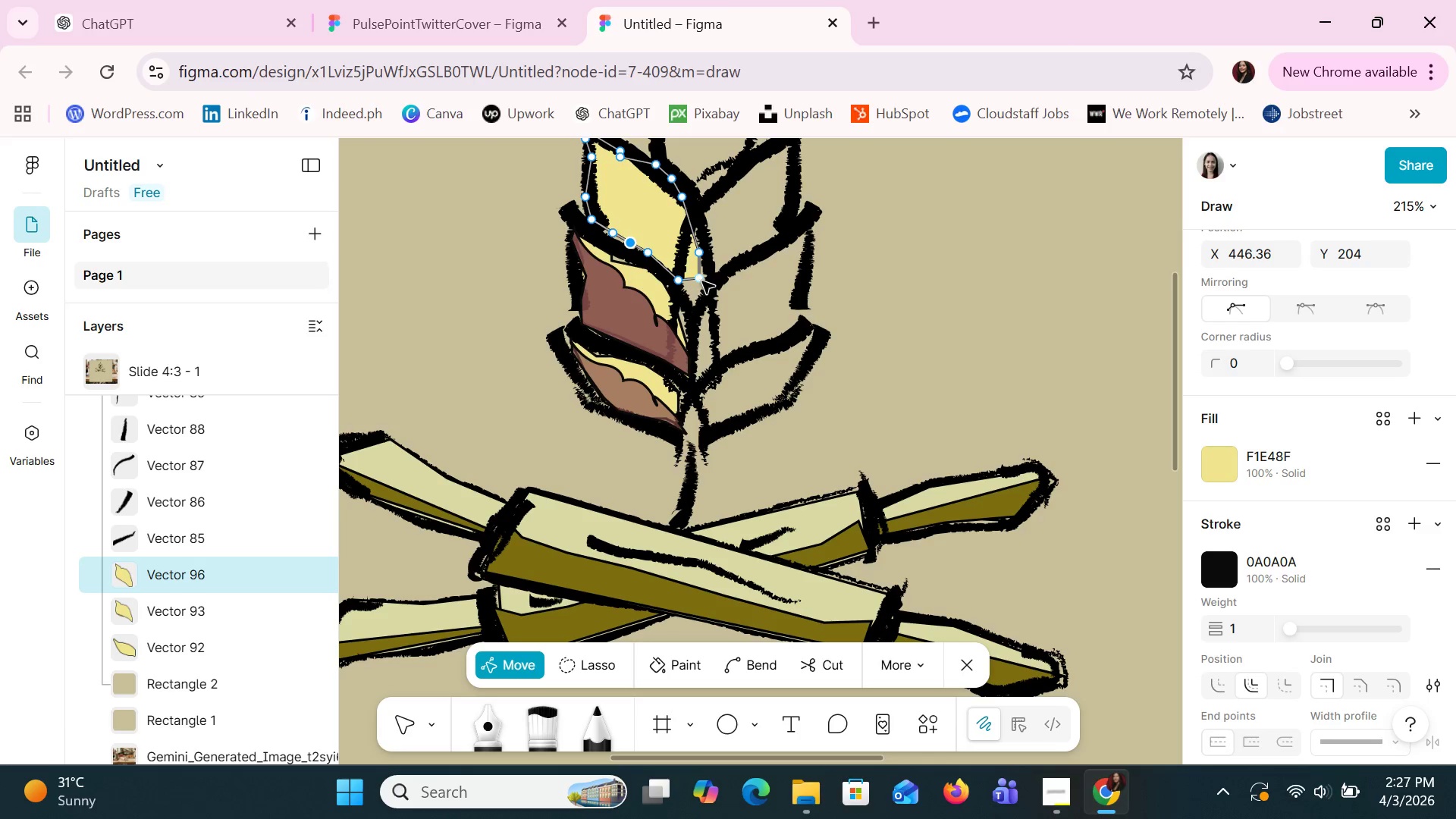 
left_click_drag(start_coordinate=[694, 276], to_coordinate=[712, 311])
 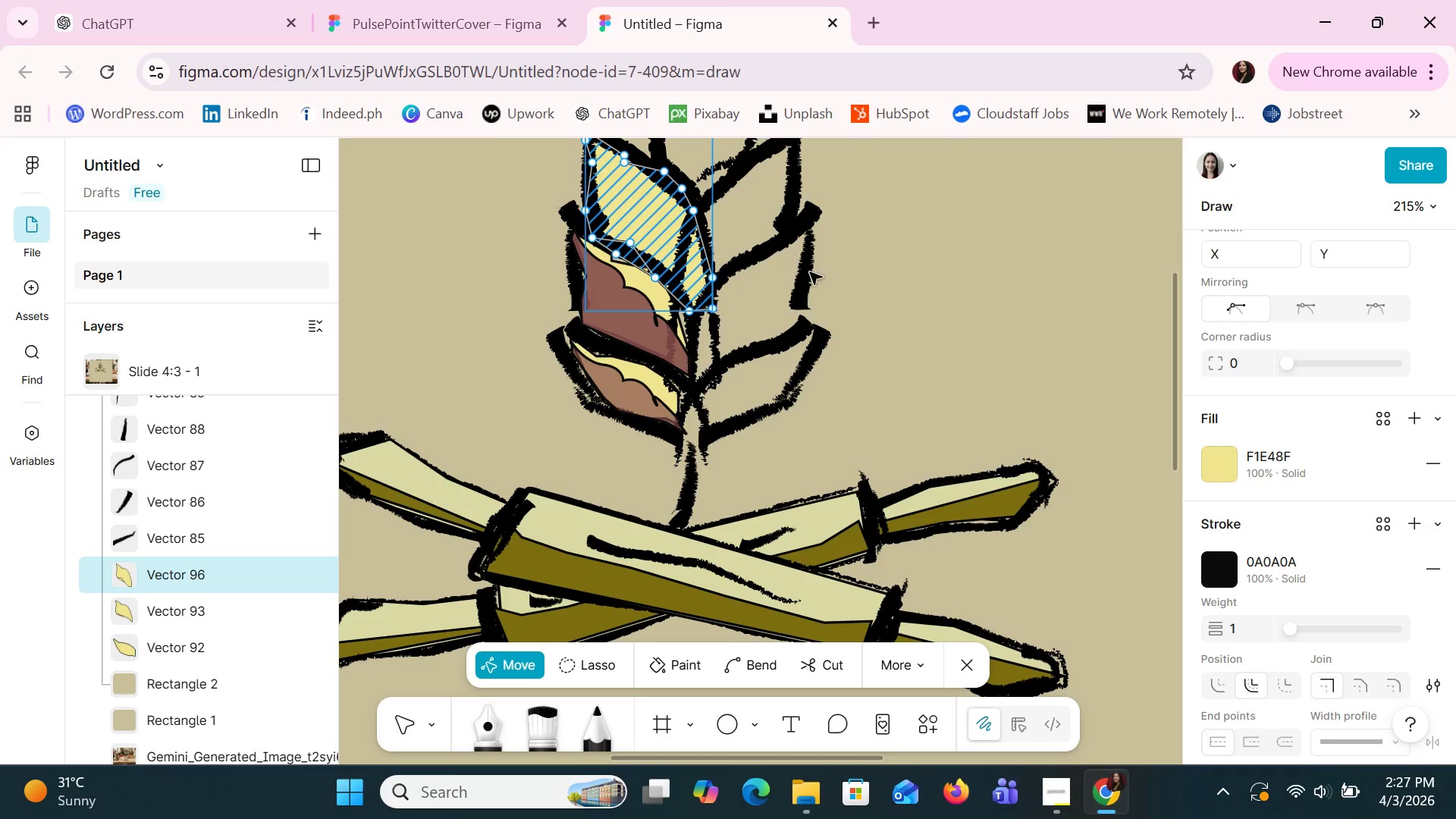 
scroll: coordinate [849, 308], scroll_direction: up, amount: 3.0
 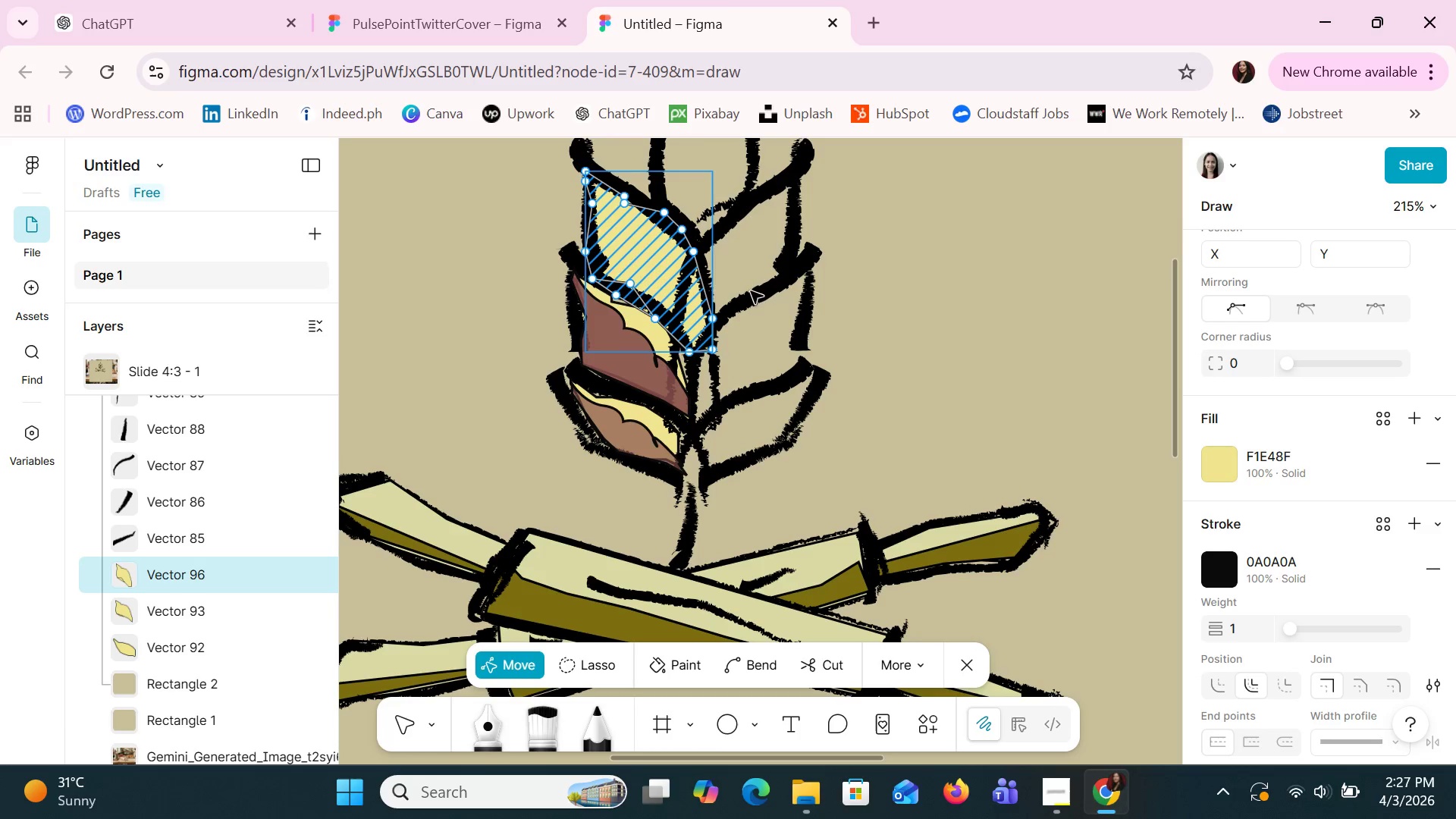 
left_click([653, 278])
 